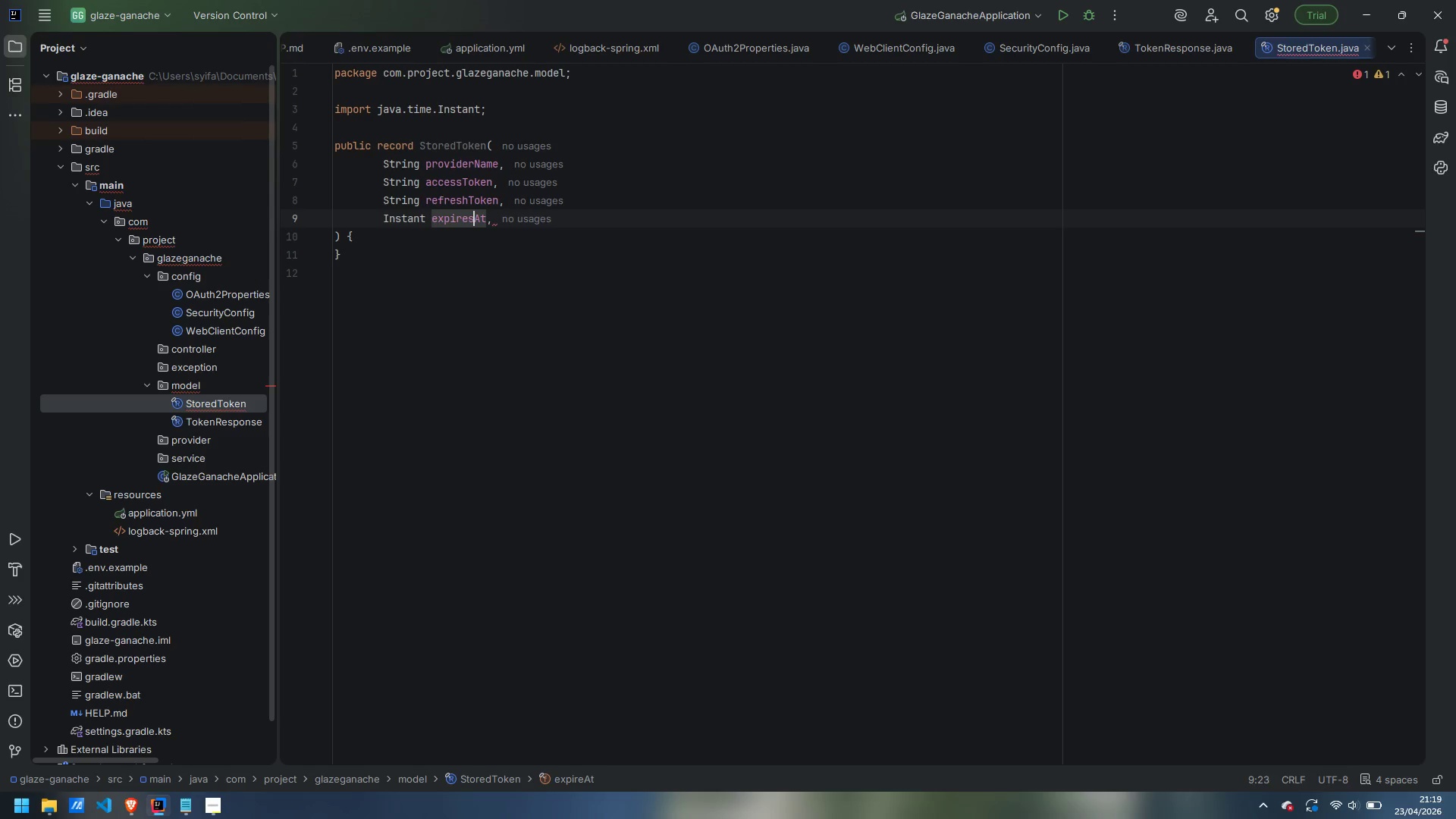 
key(S)
 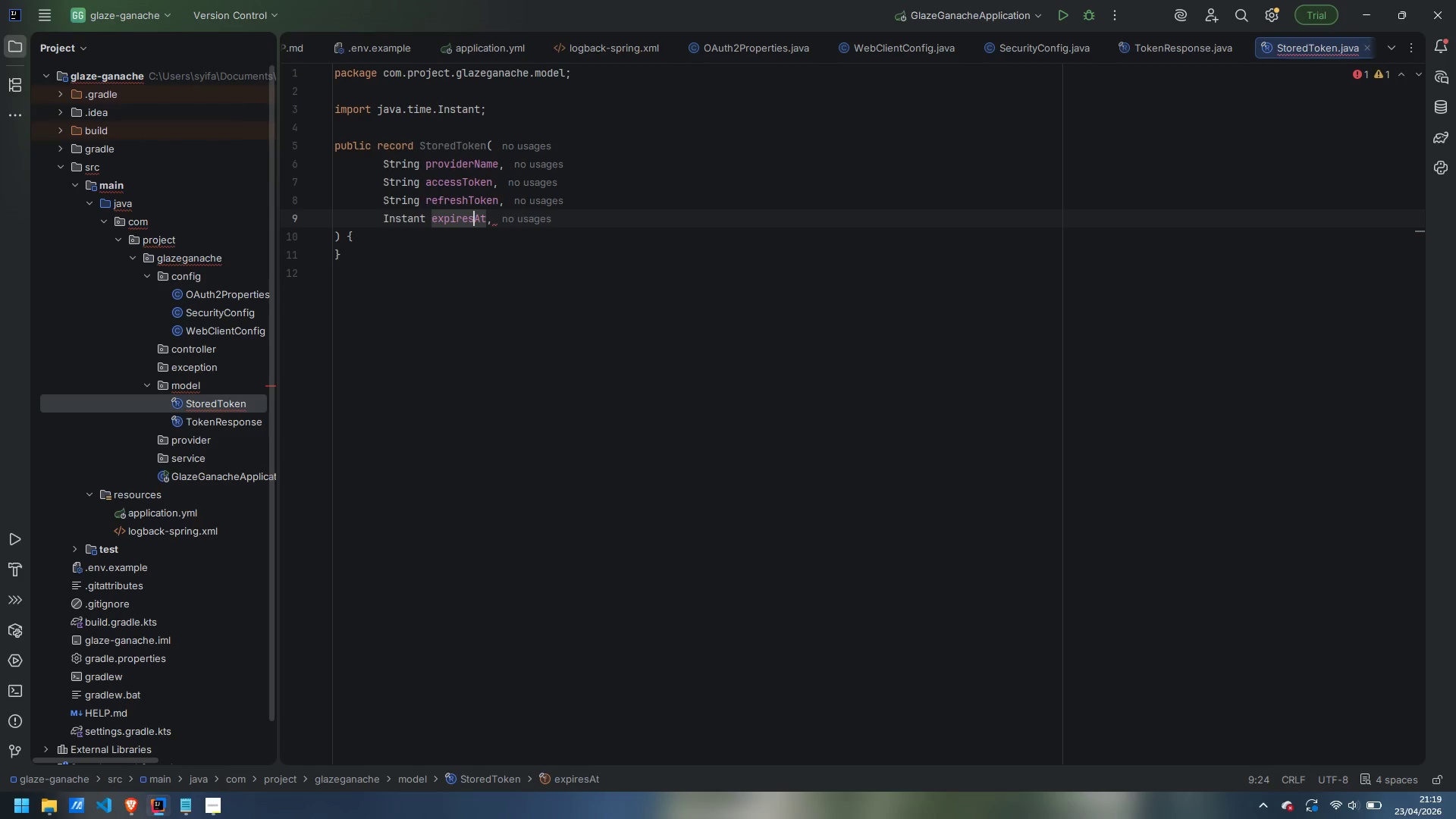 
key(Control+ArrowRight)
 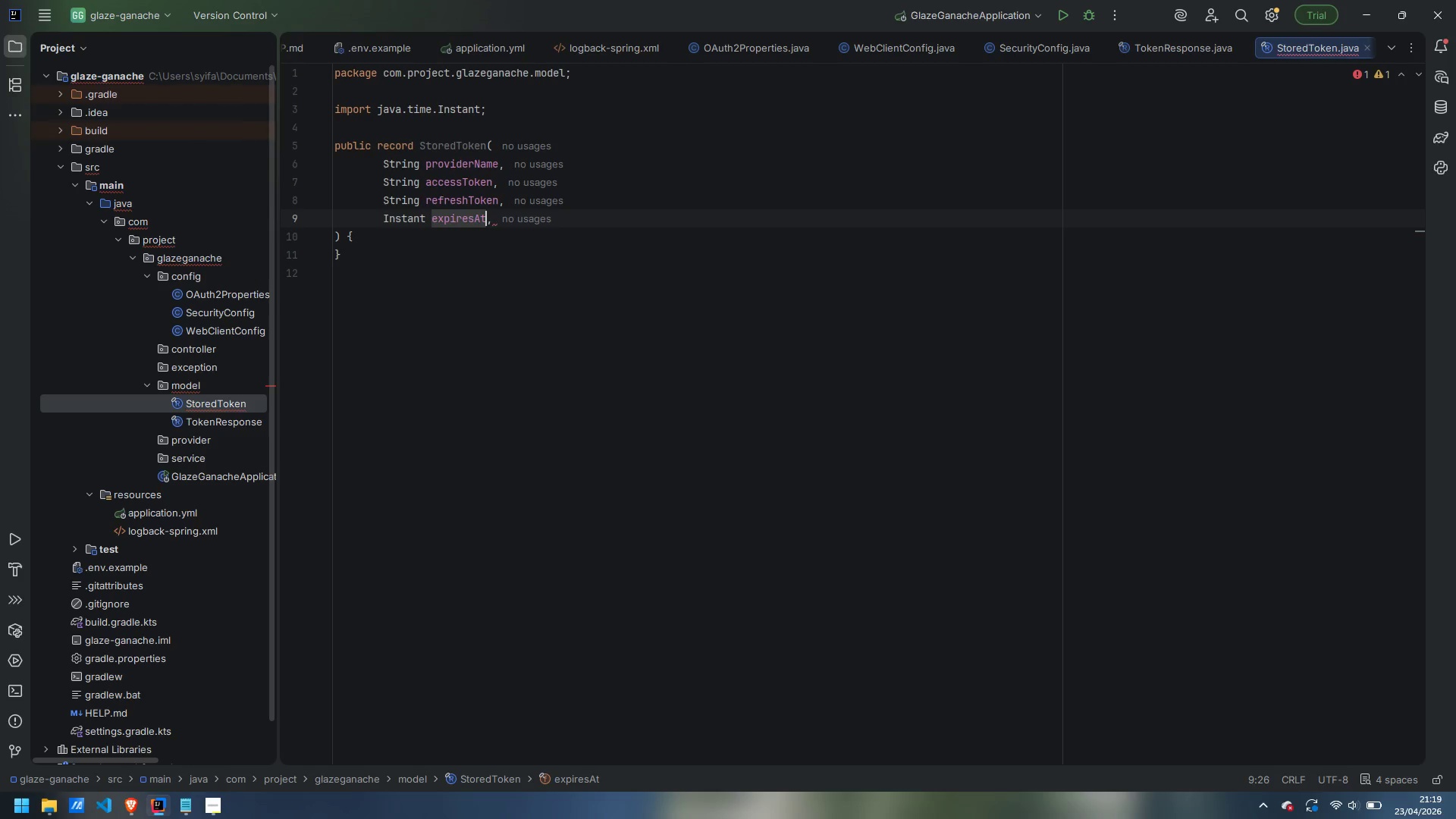 
key(ArrowRight)
 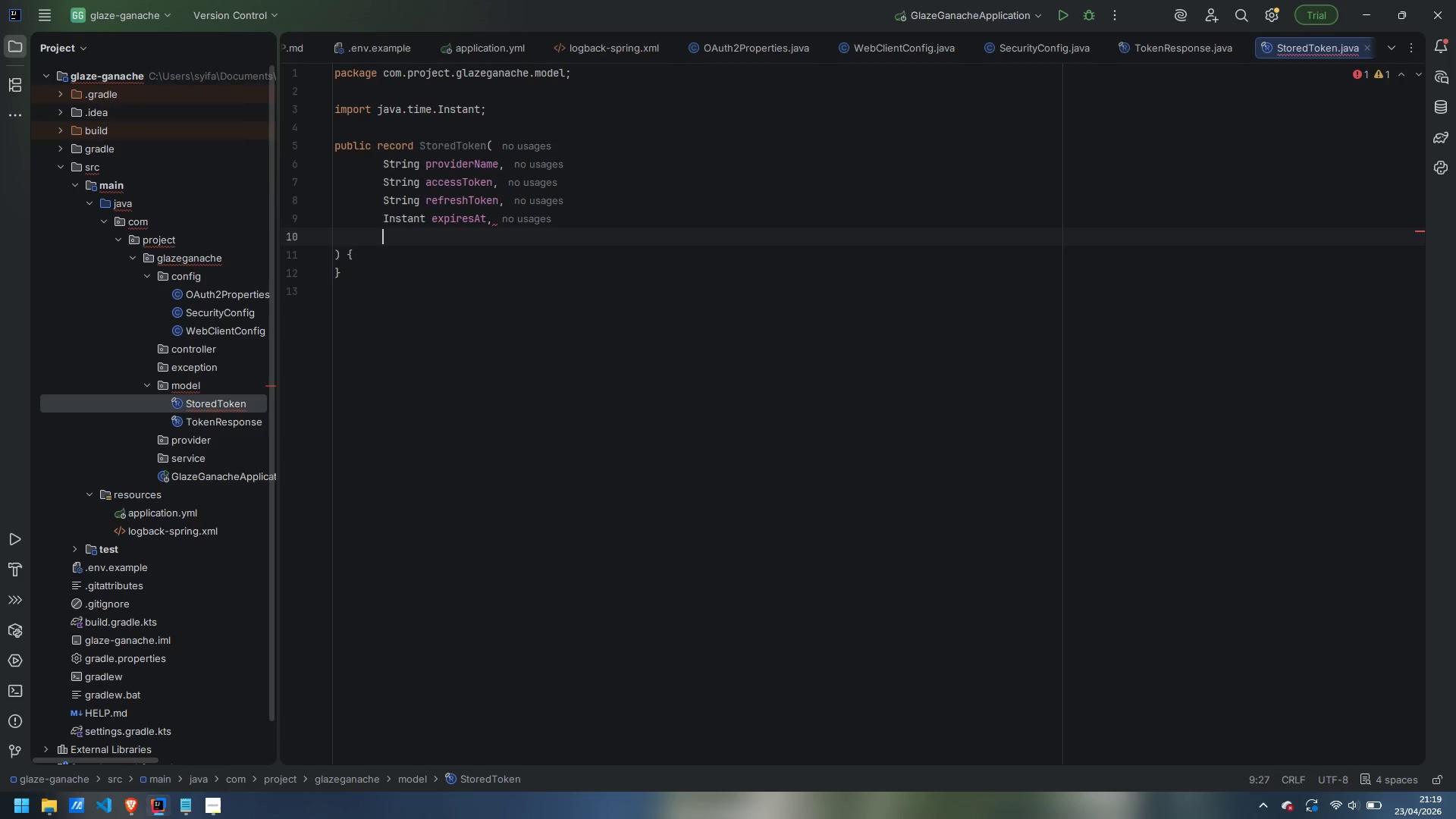 
key(Enter)
 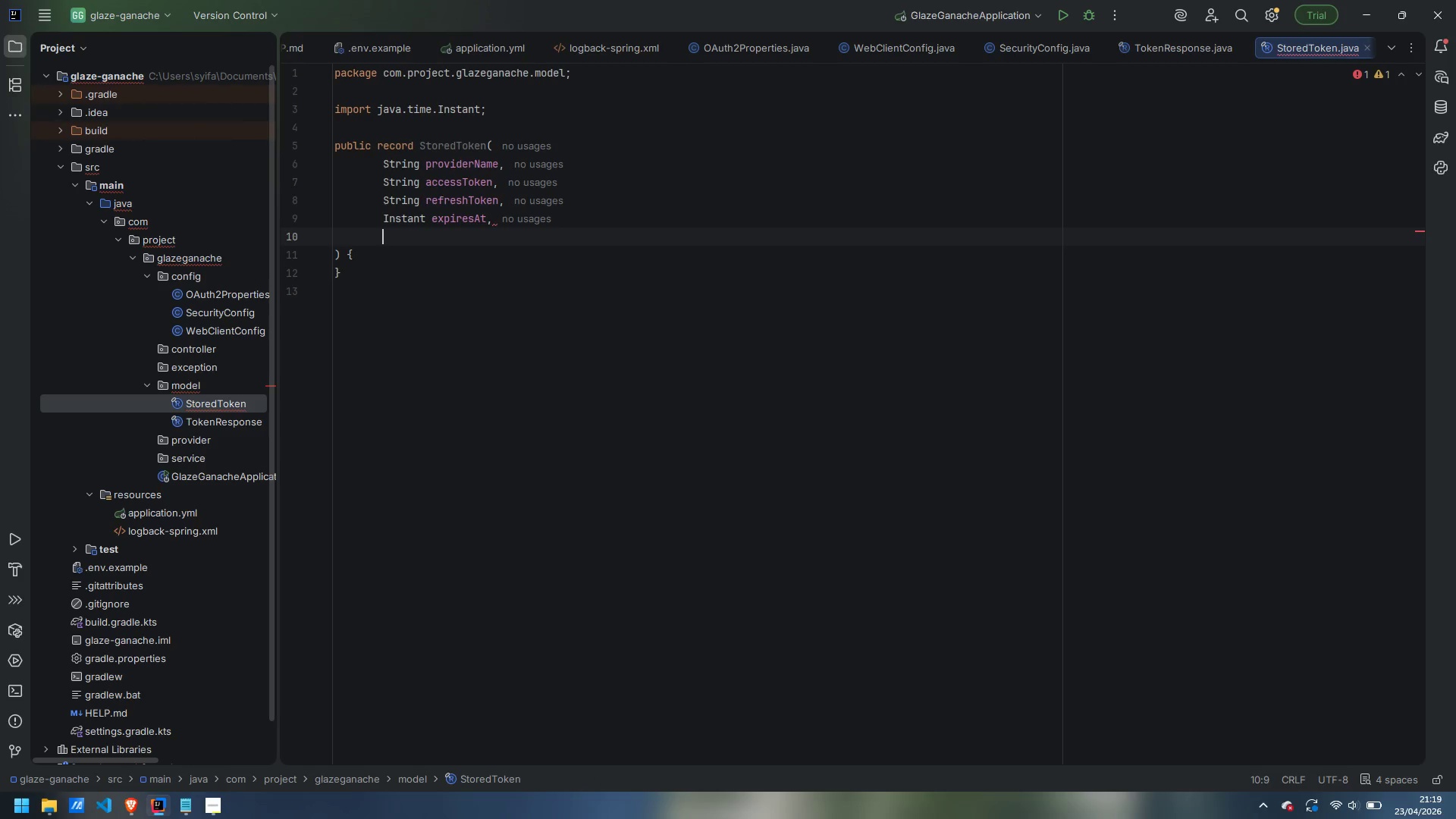 
type(String scope)
 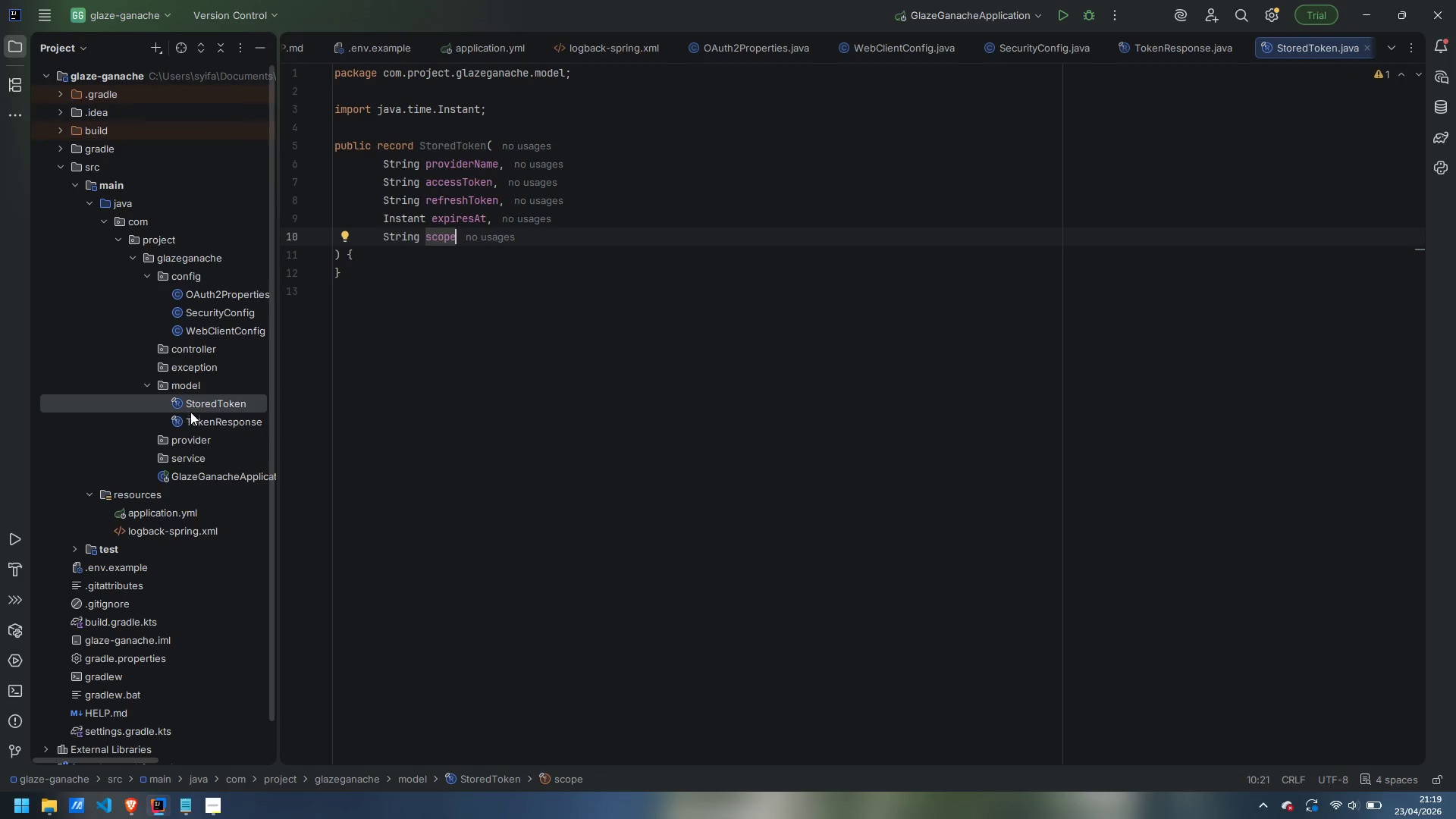 
double_click([221, 418])
 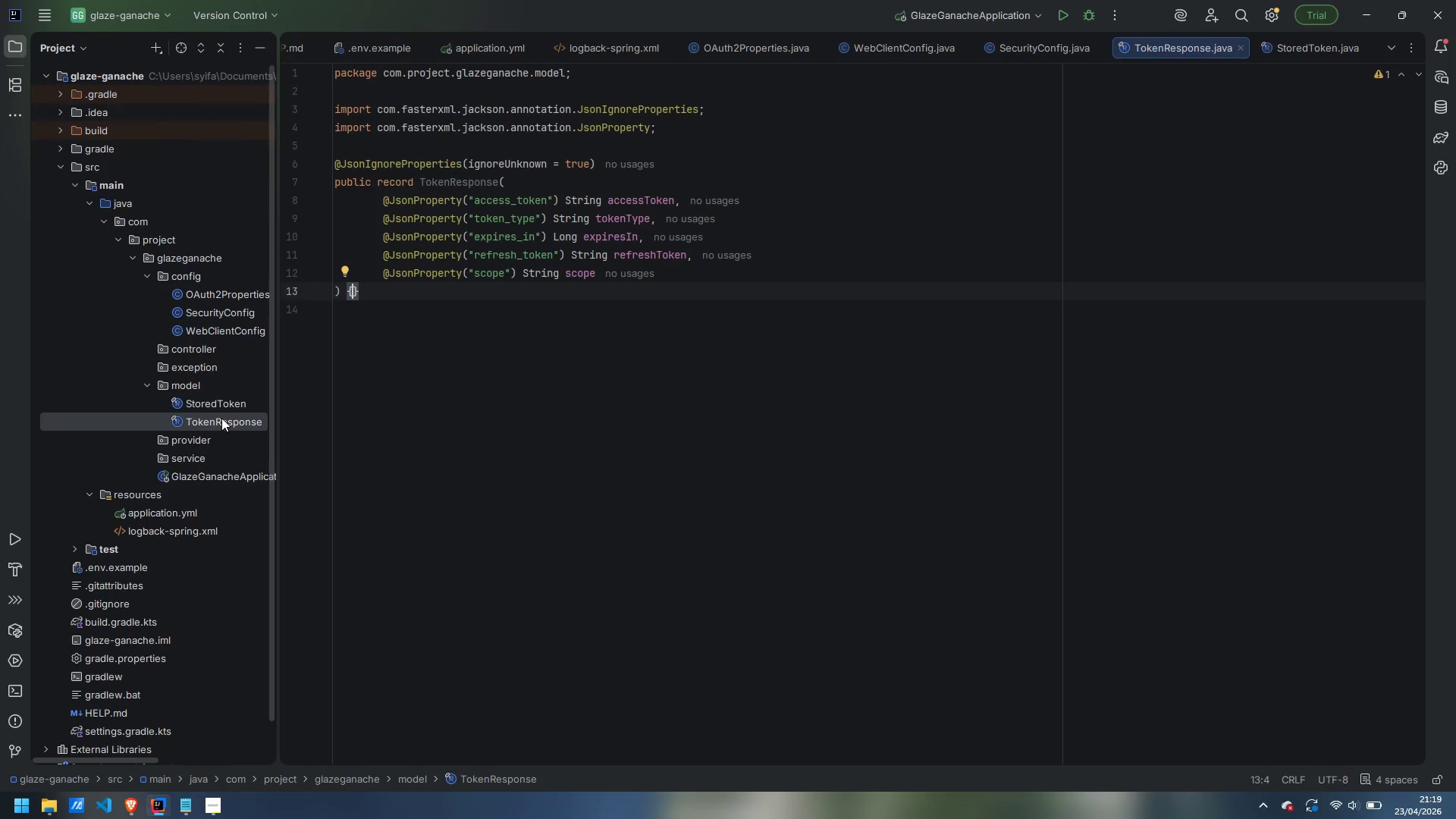 
left_click([354, 149])
 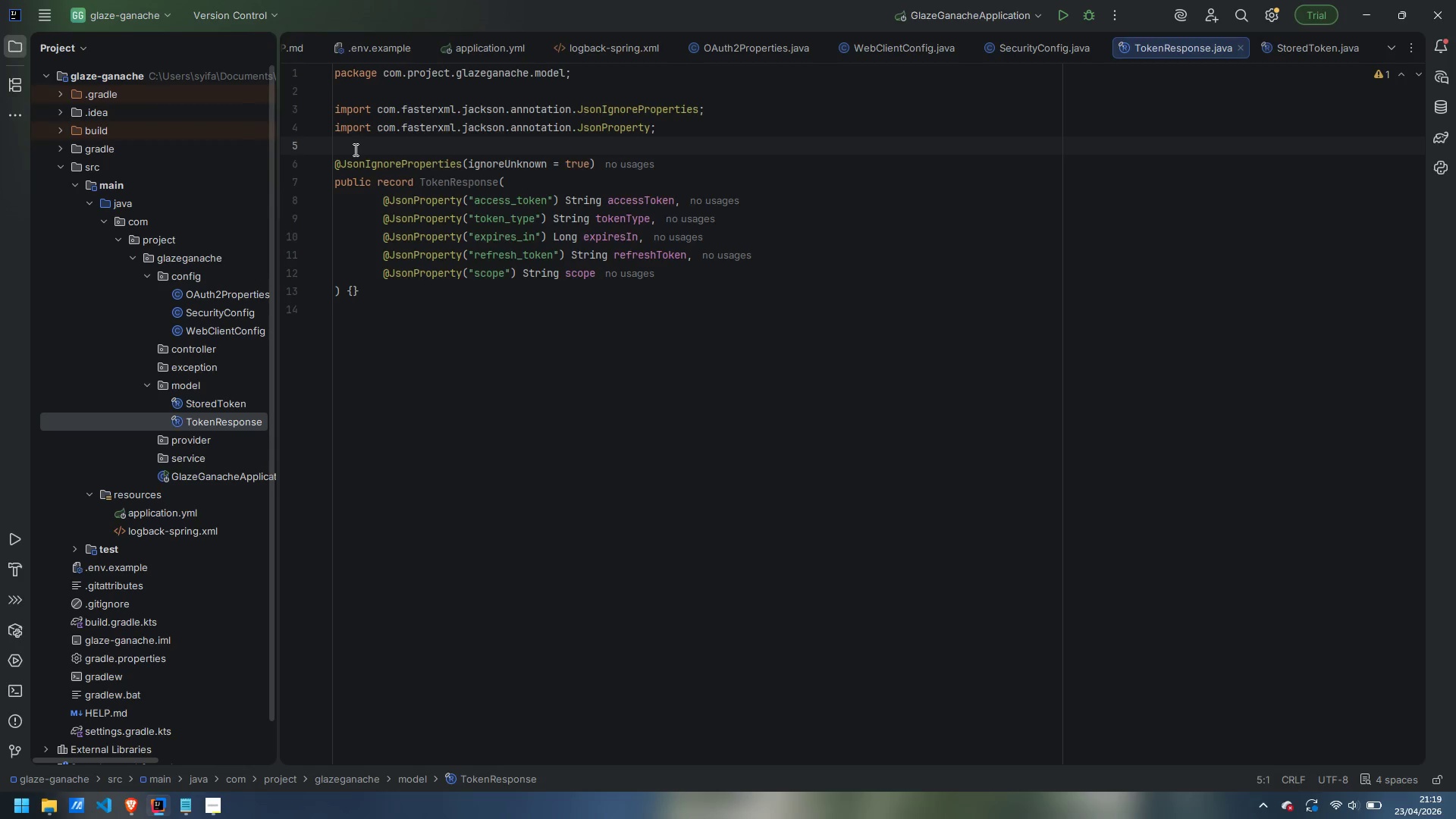 
key(Enter)
 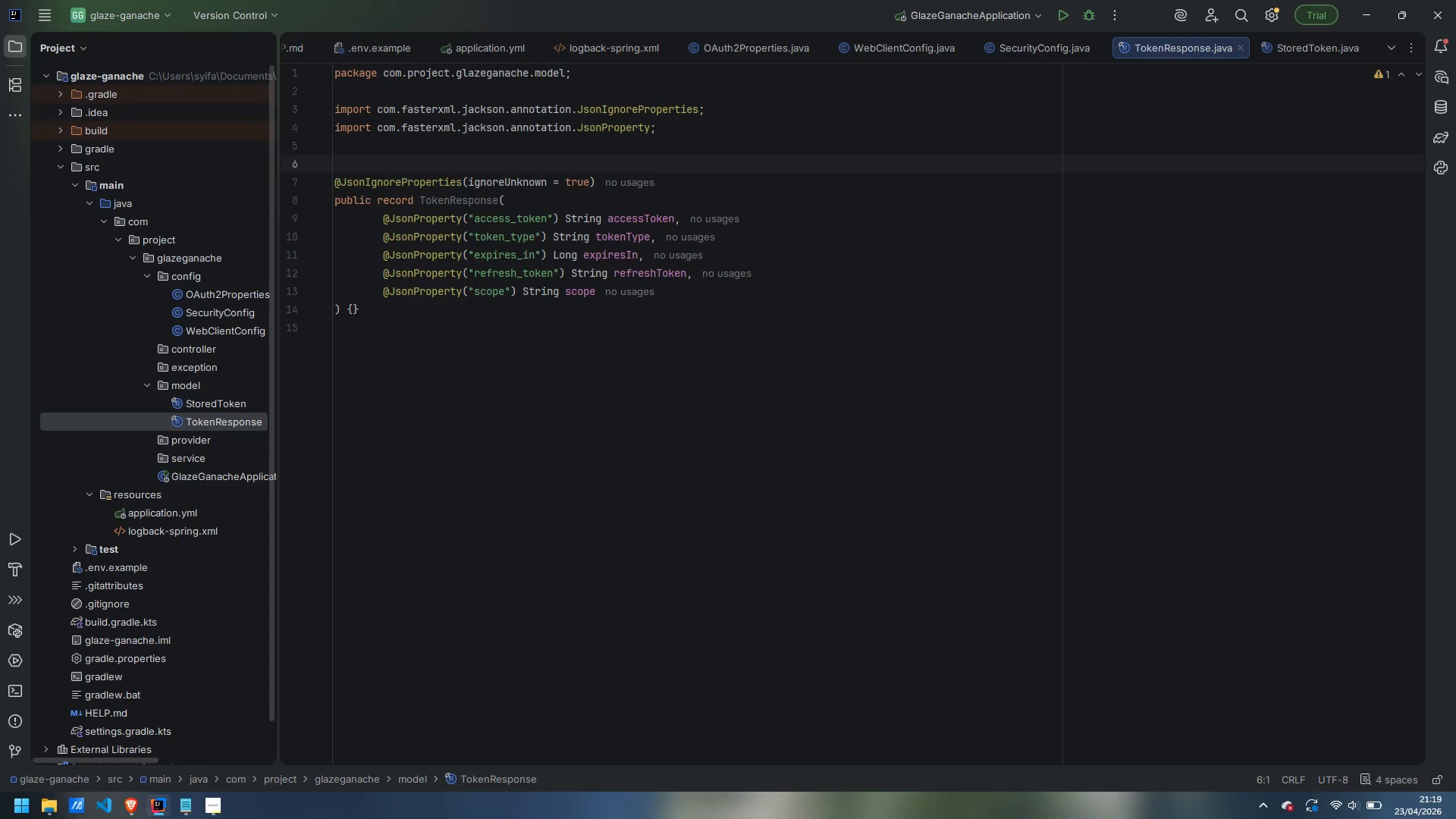 
type(/**)
 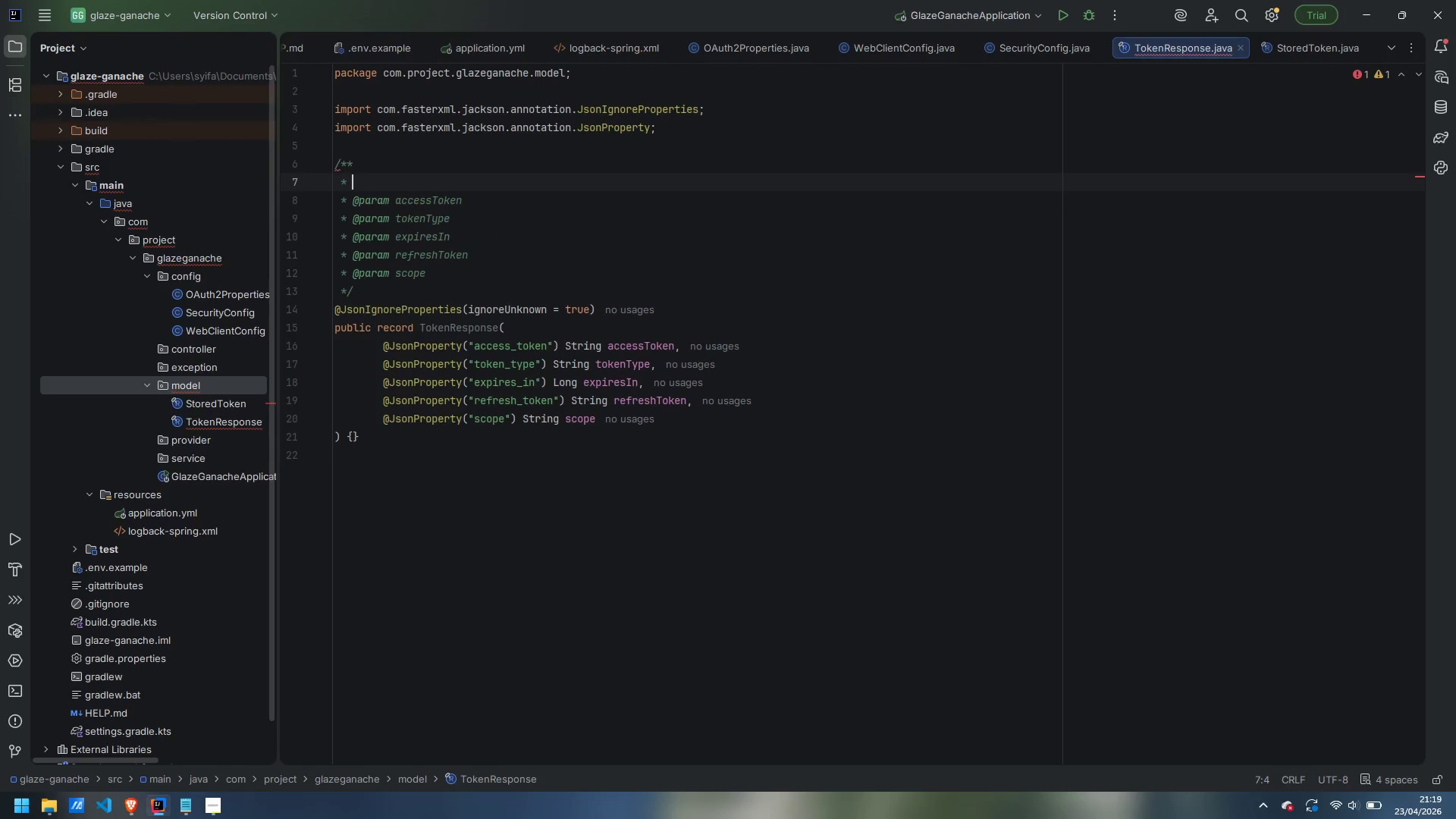 
 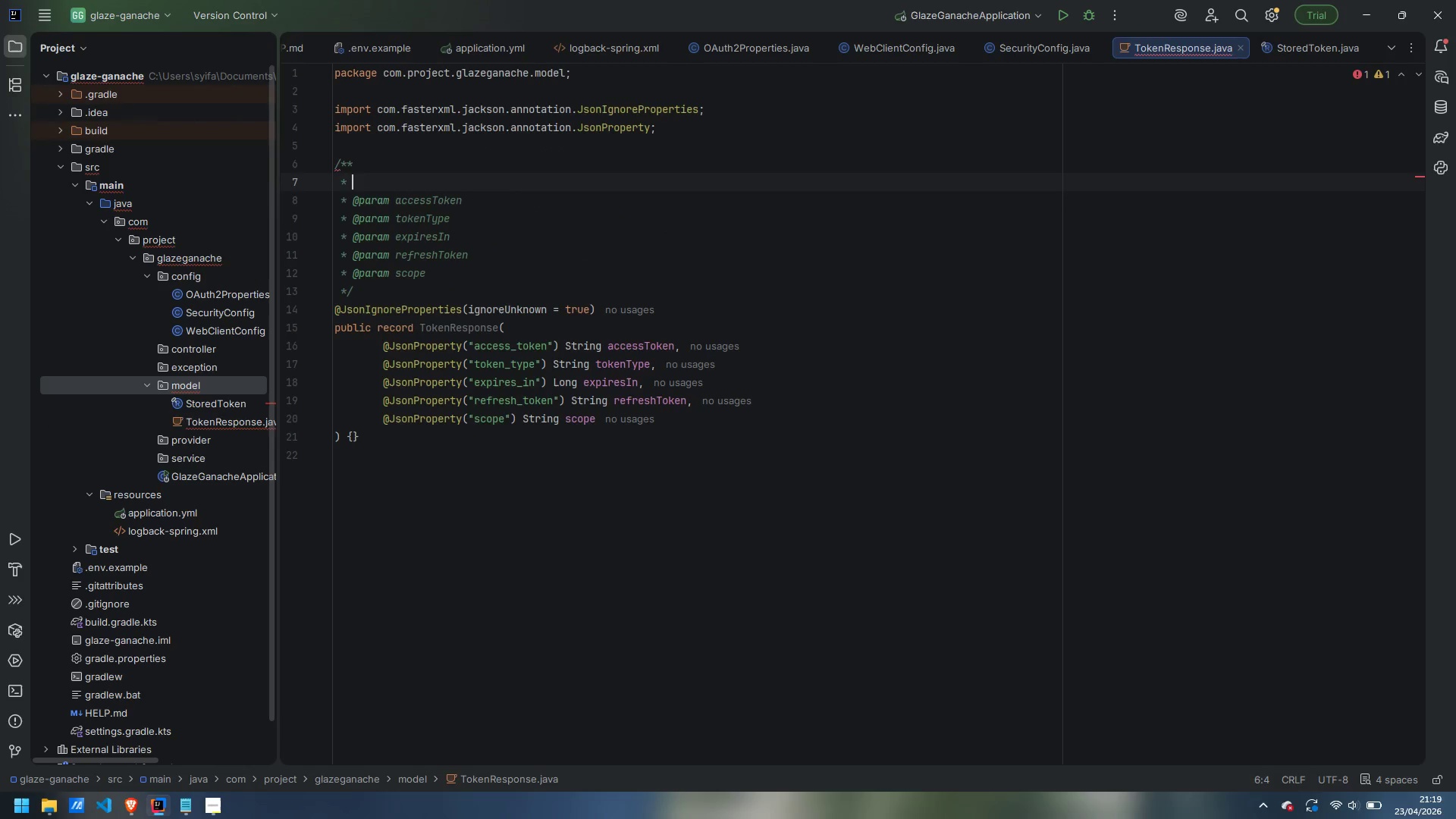 
key(Enter)
 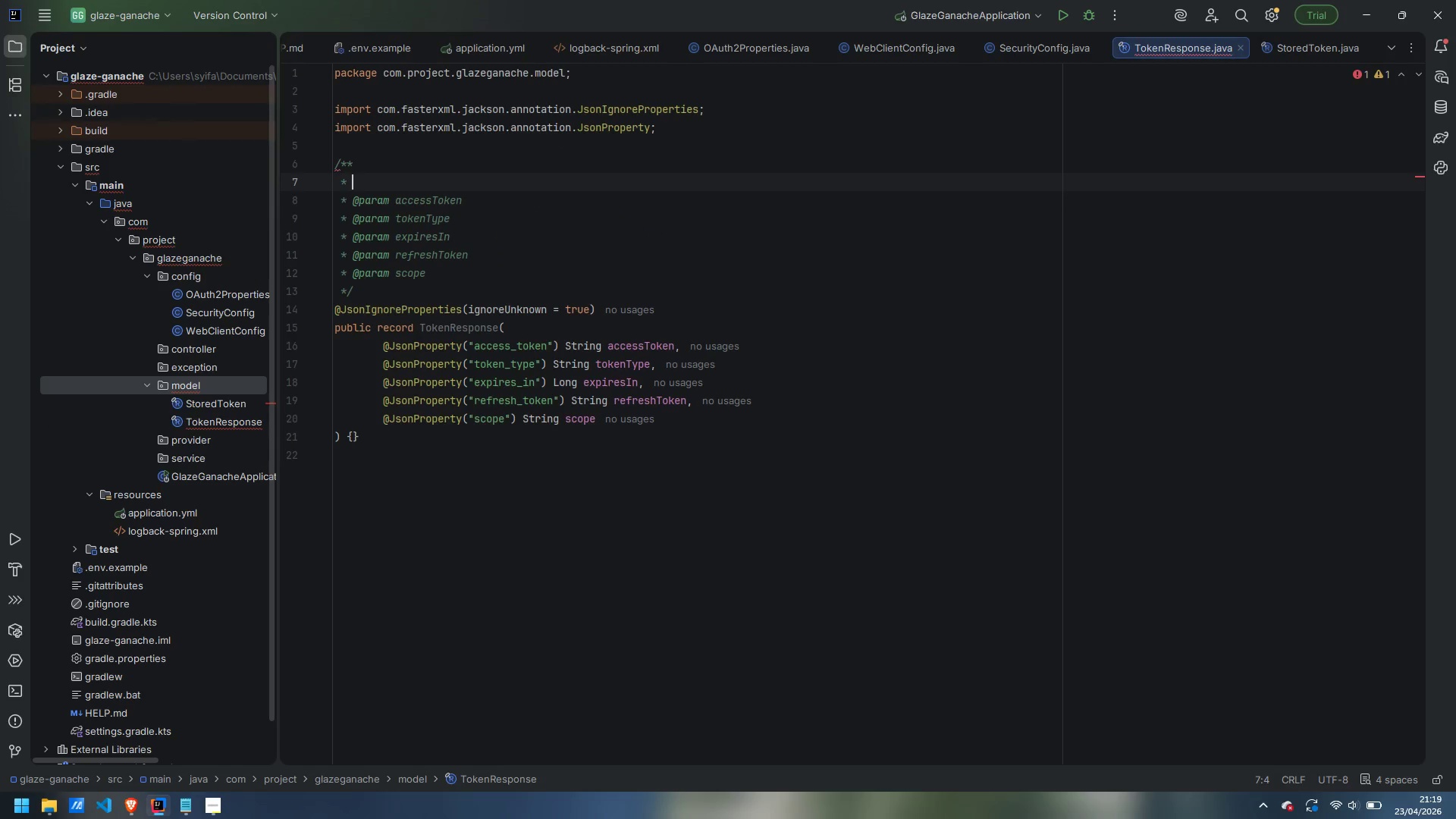 
type(Raw shape of an RFC 6749 token response.)
 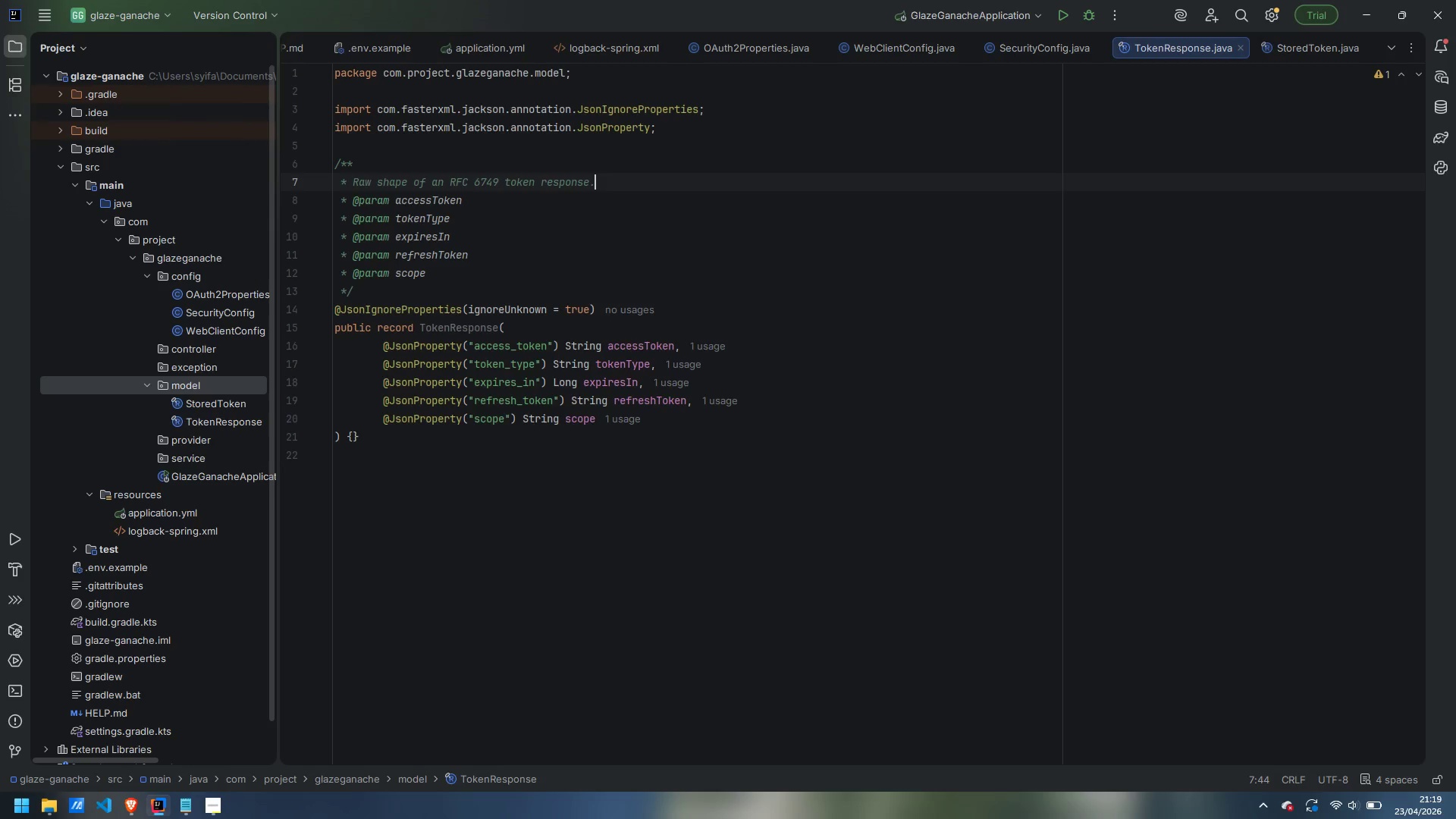 
 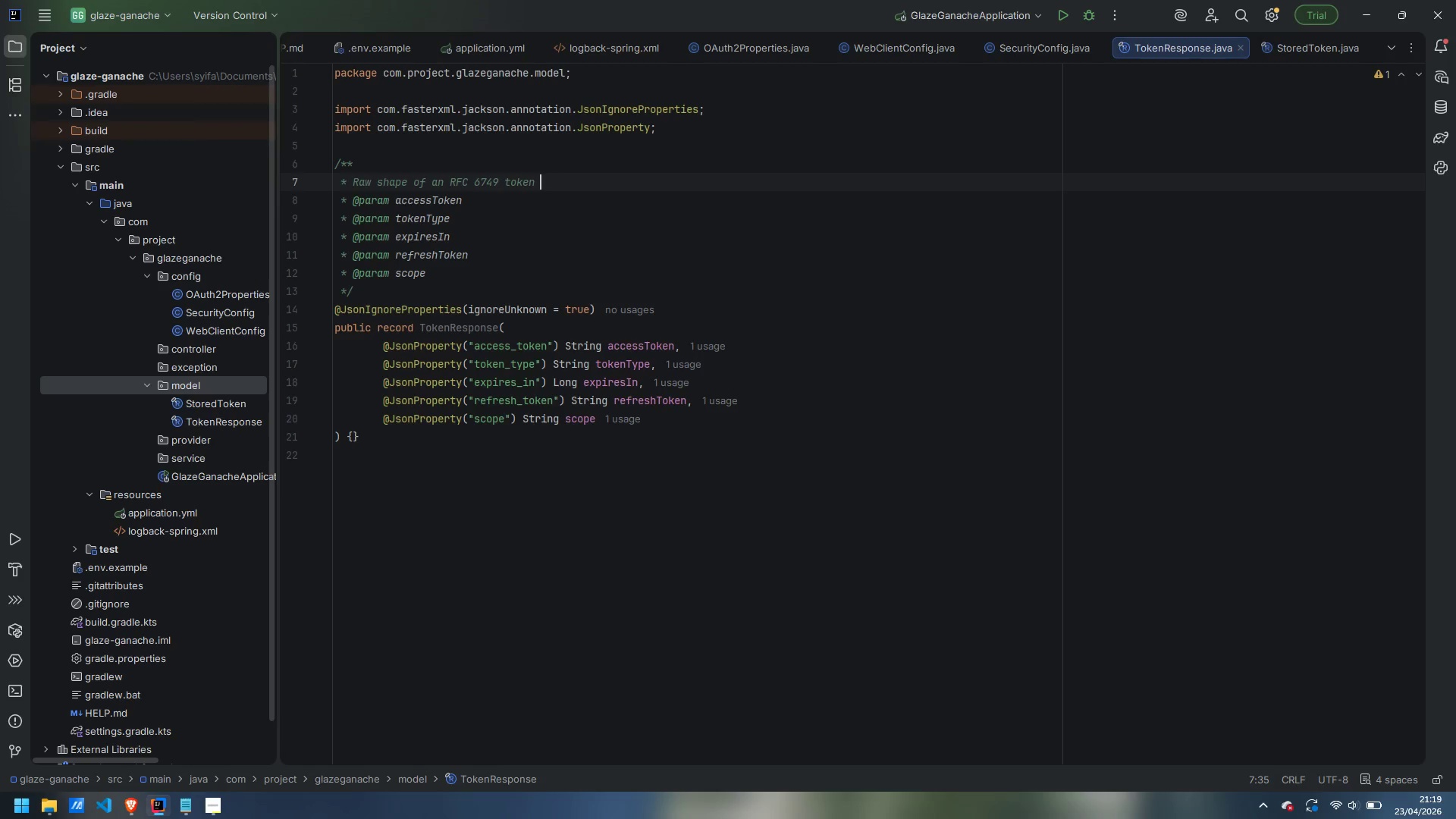 
key(Enter)
 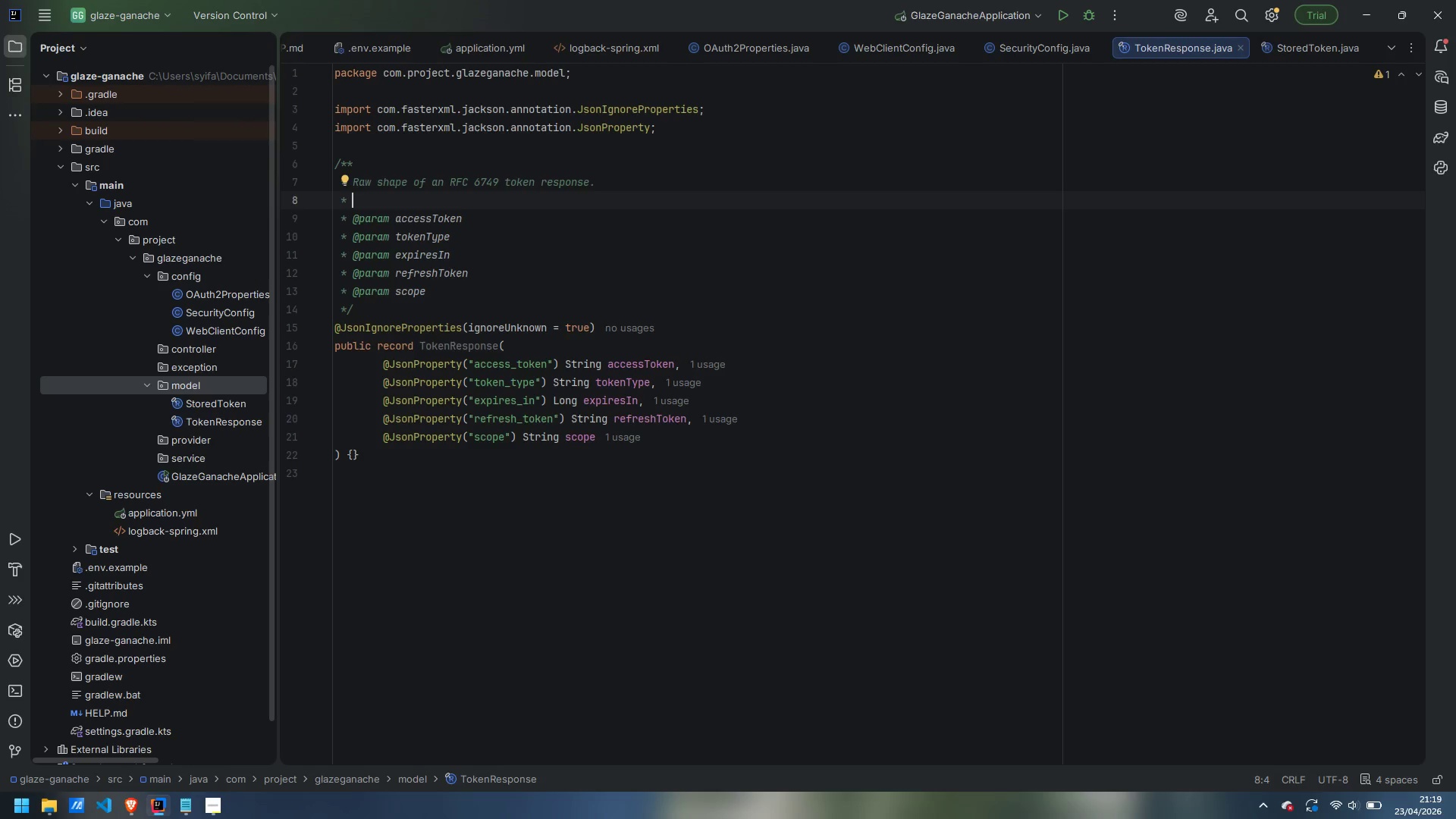 
key(Enter)
 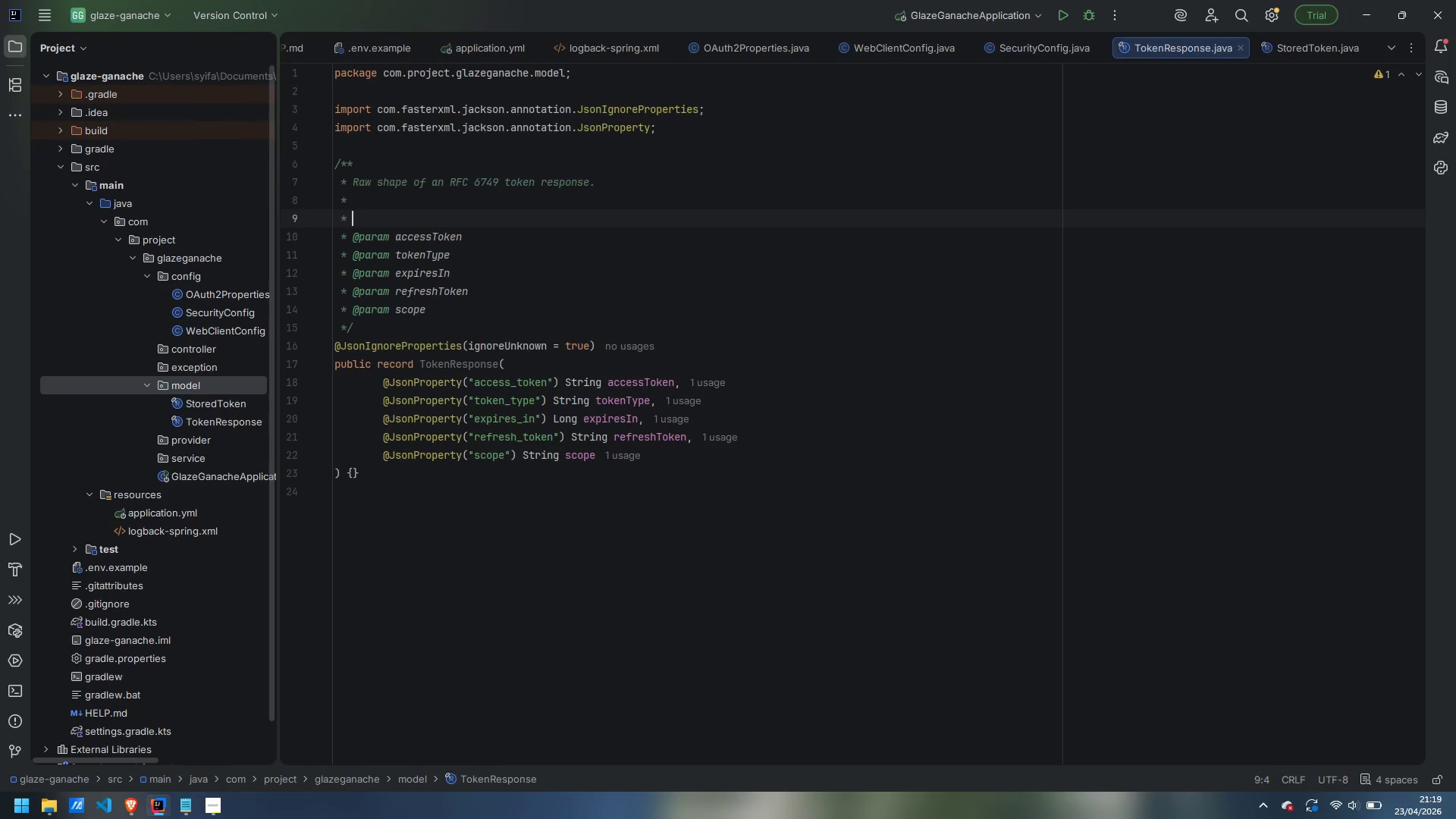 
type(<p>Fields mat)
 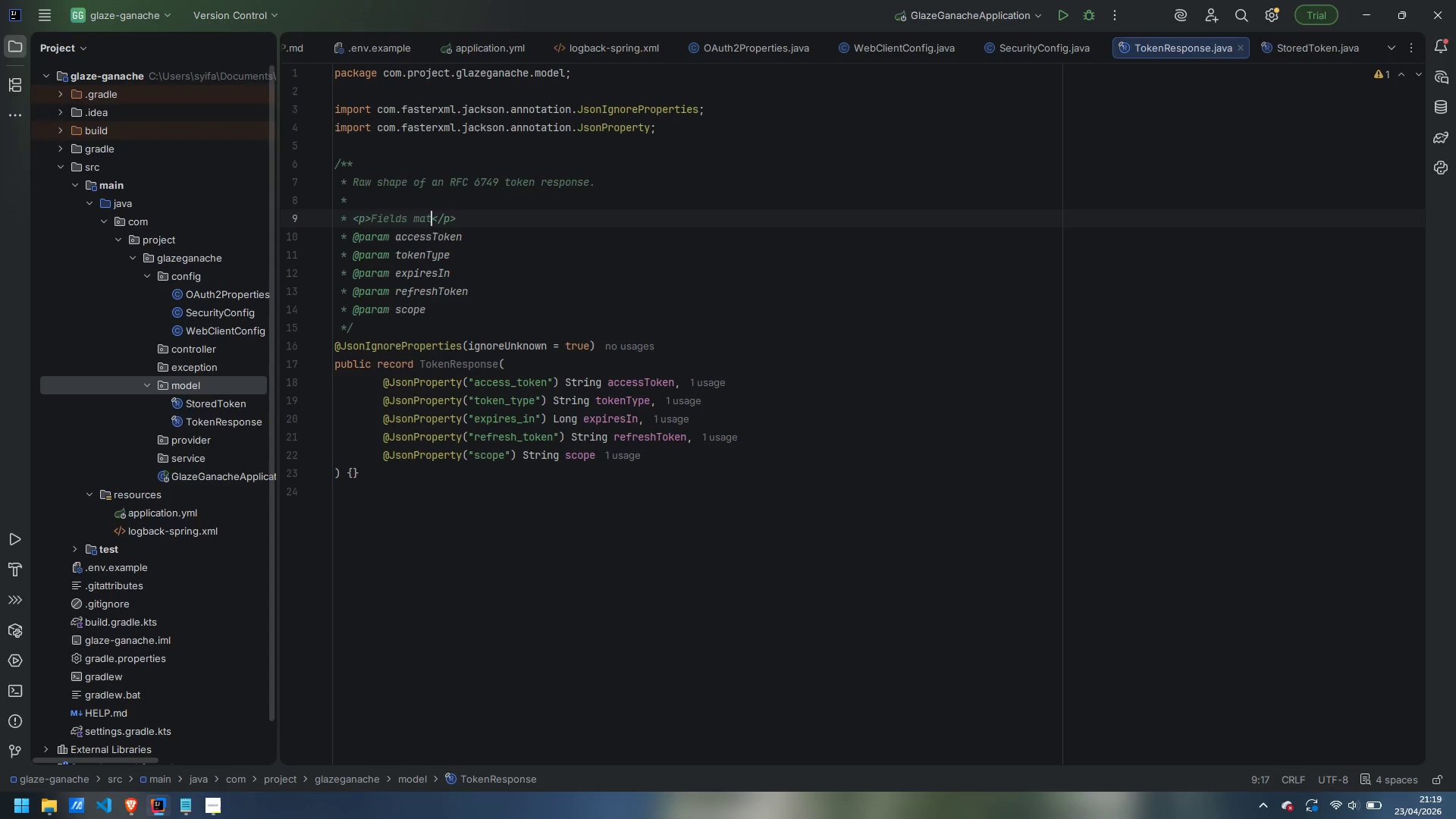 
hold_key(key=ControlLeft, duration=0.53)
 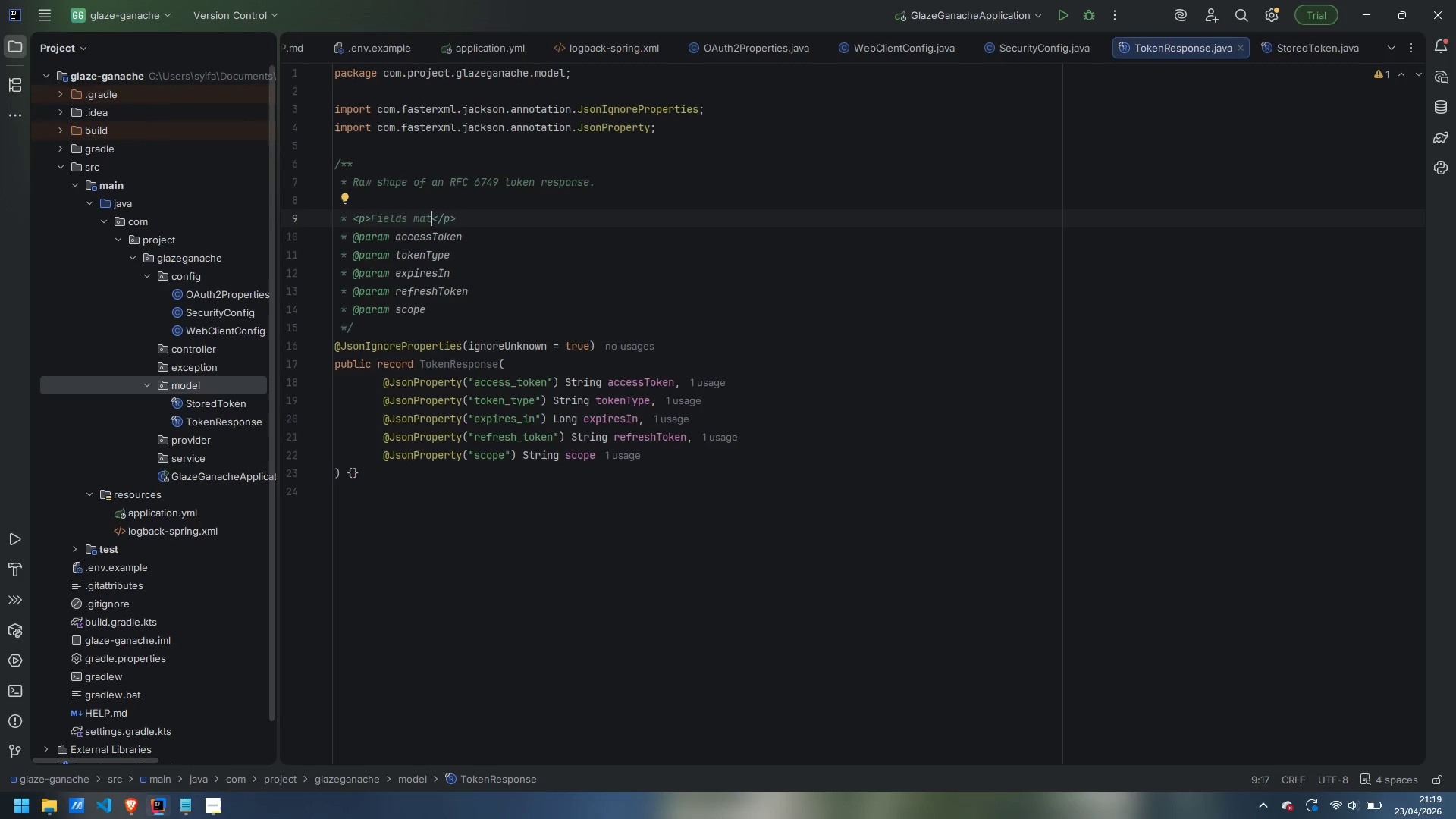 
key(Control+Backspace)
 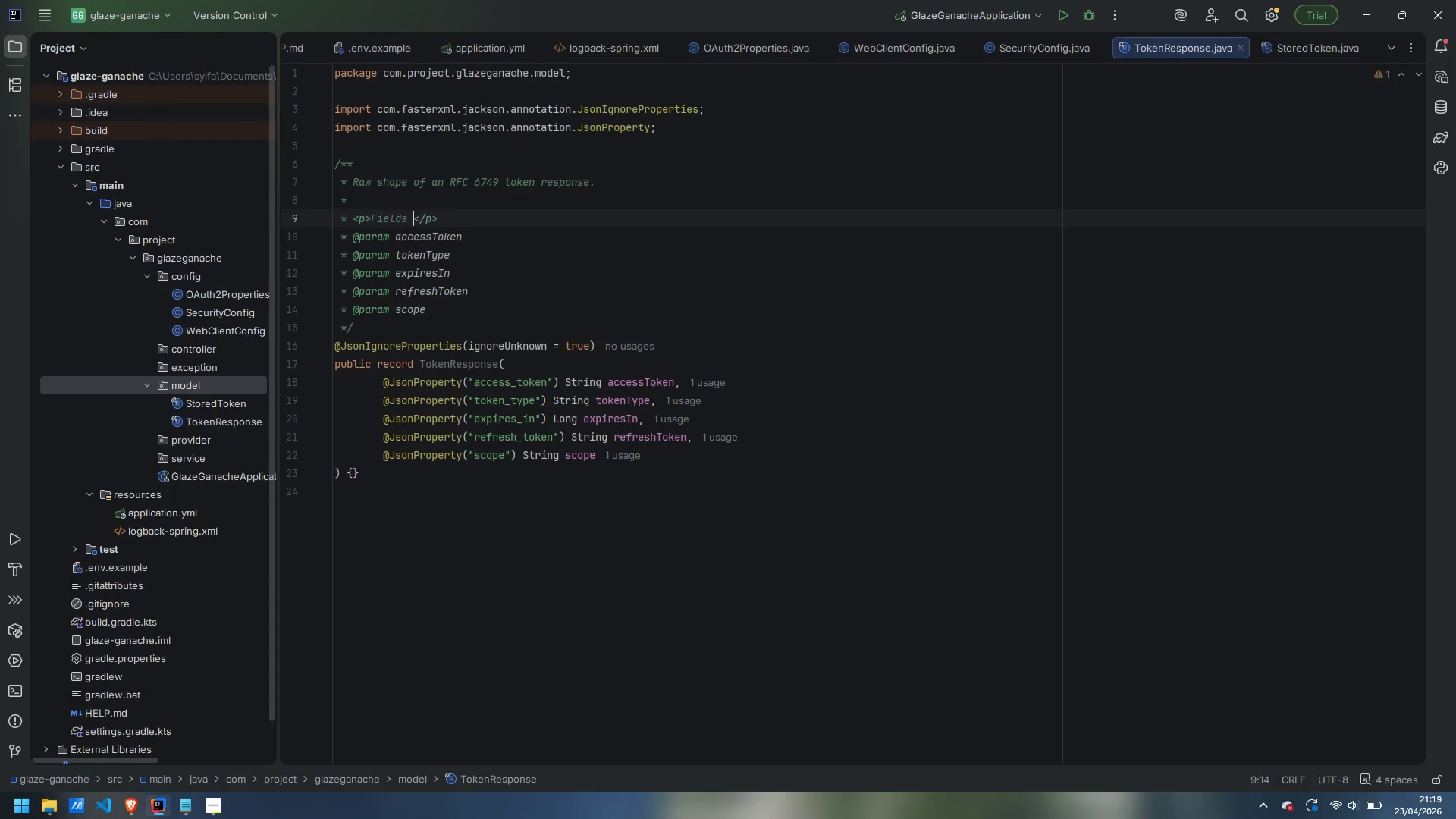 
key(Control+Backspace)
 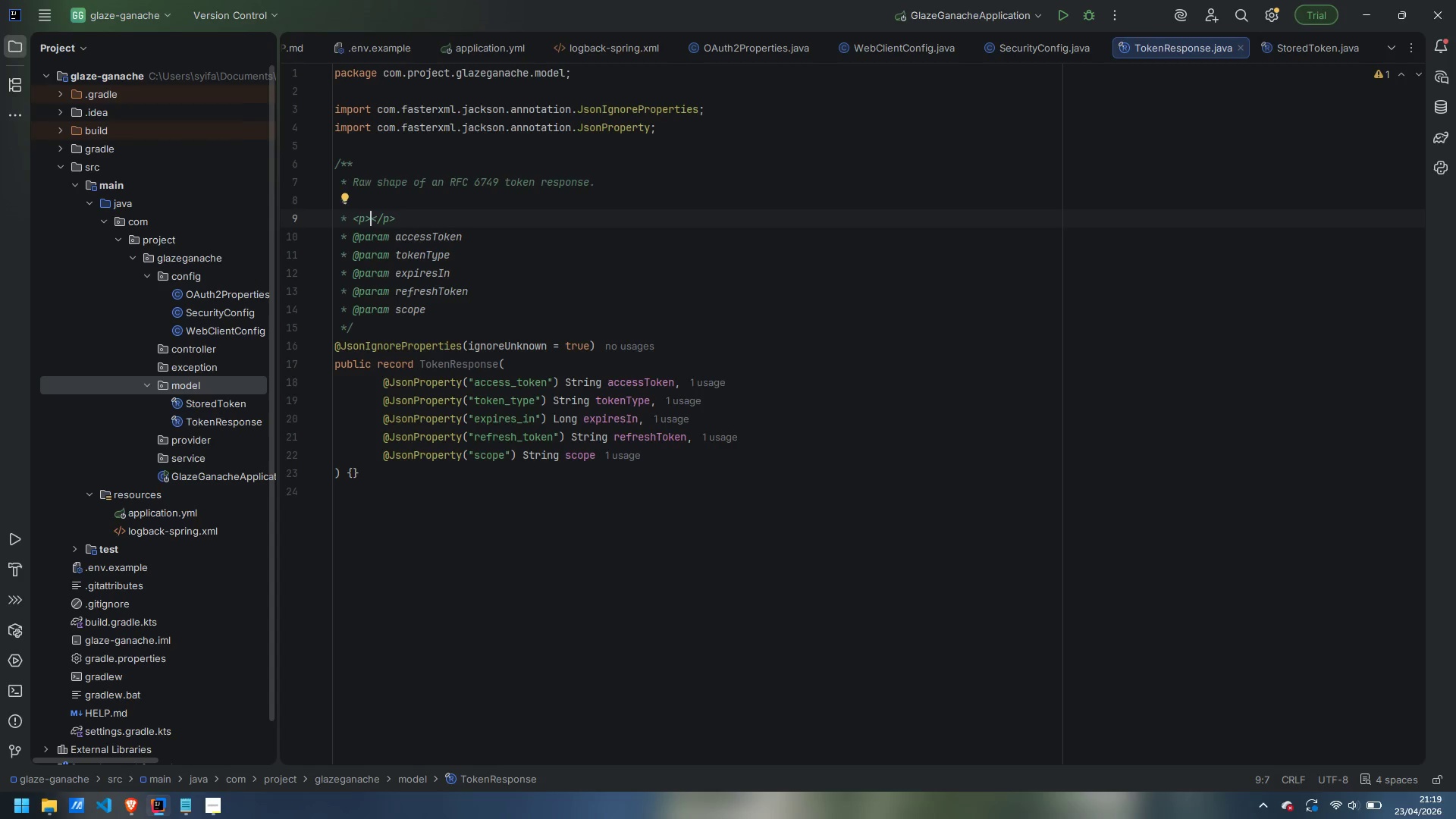 
key(Control+Backspace)
 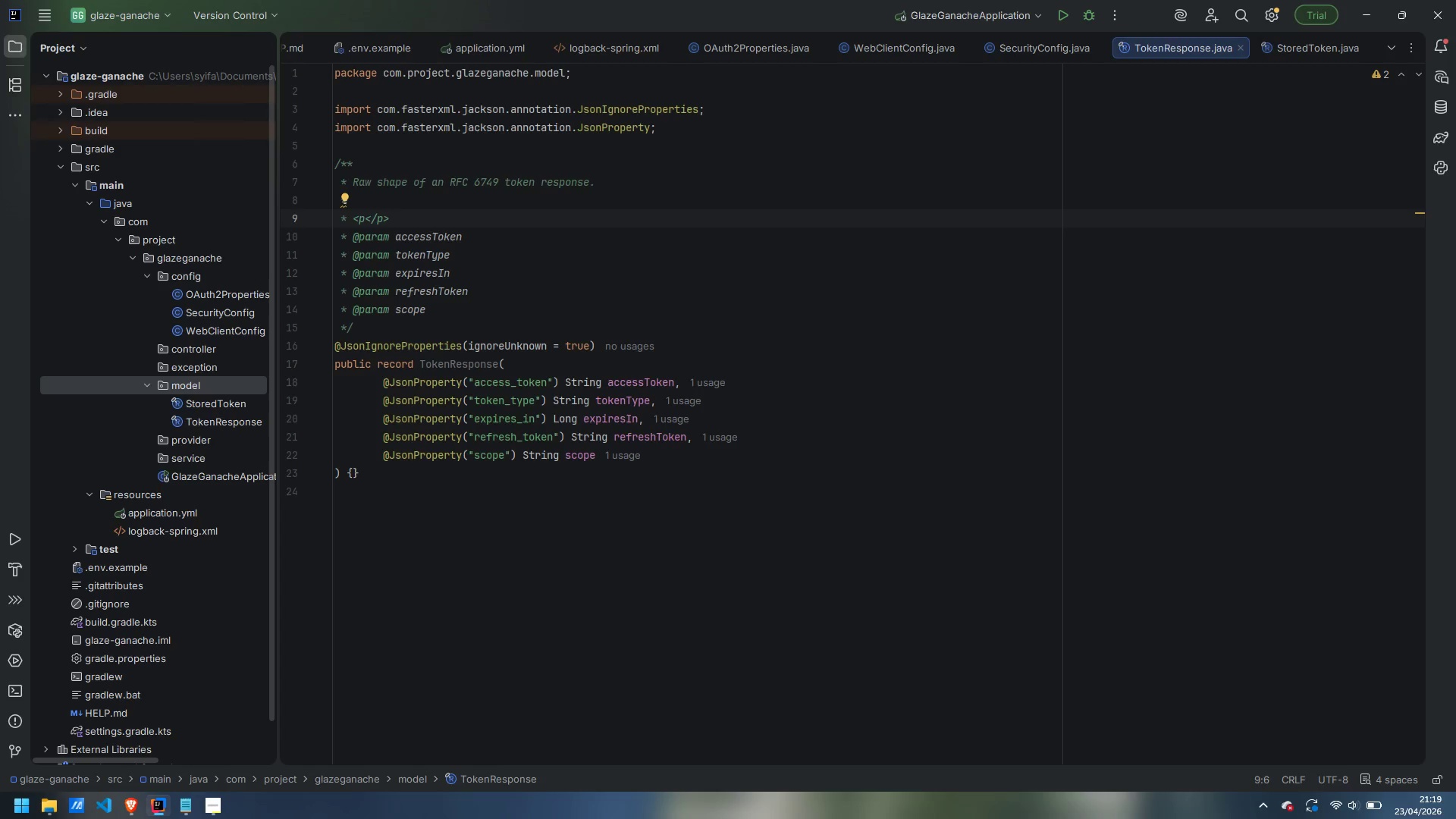 
key(ArrowRight)
 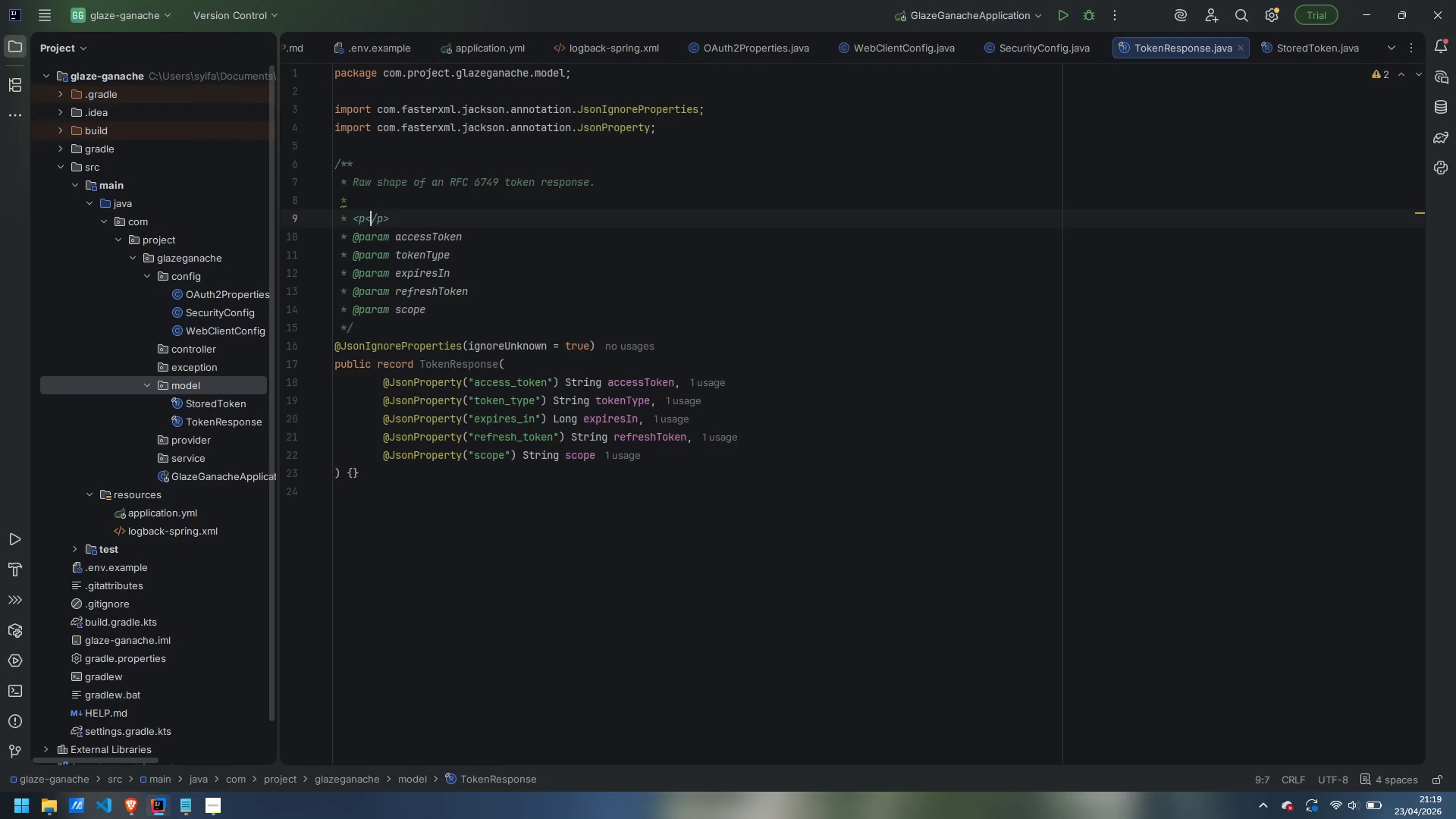 
key(ArrowRight)
 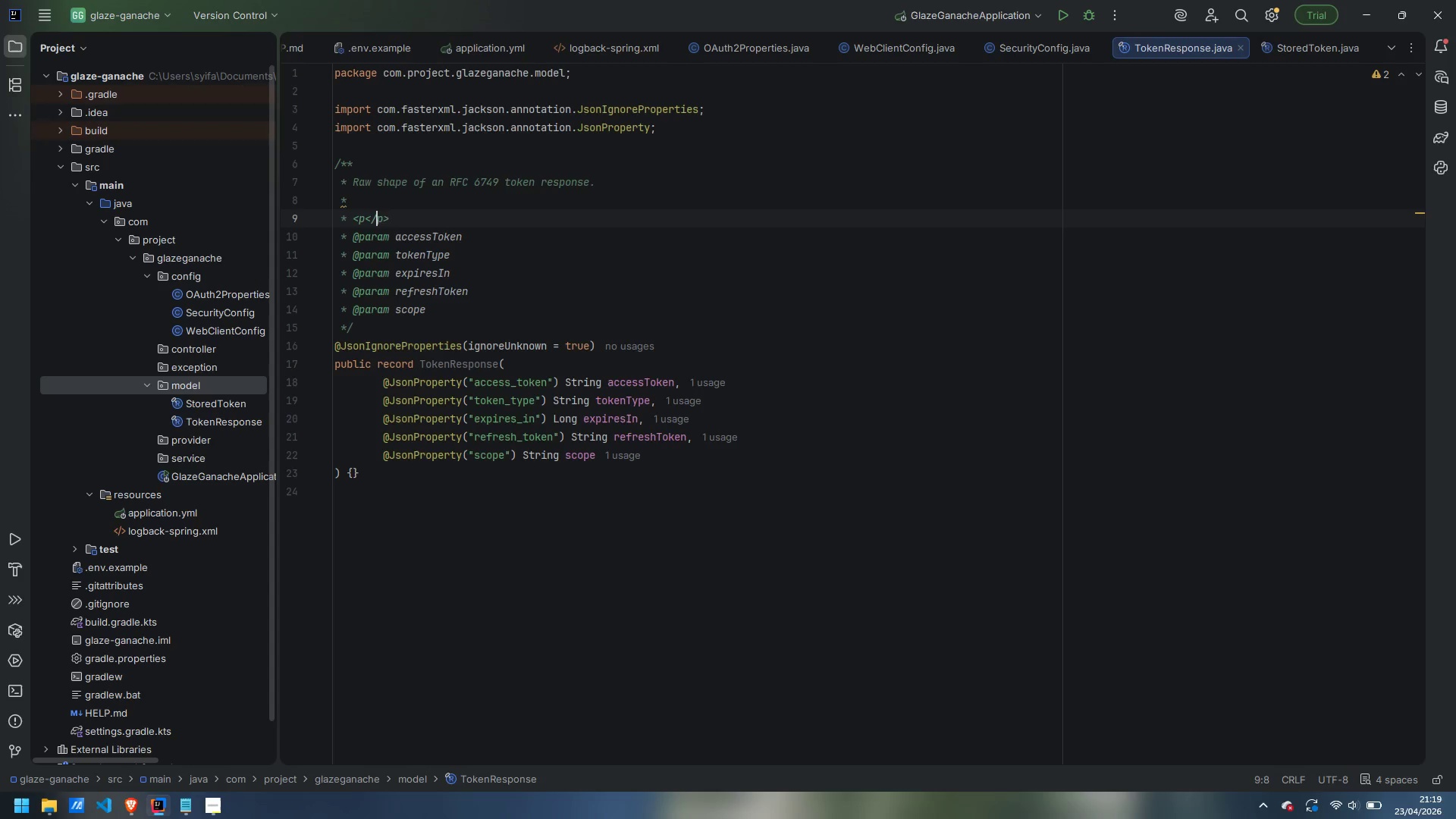 
key(ArrowRight)
 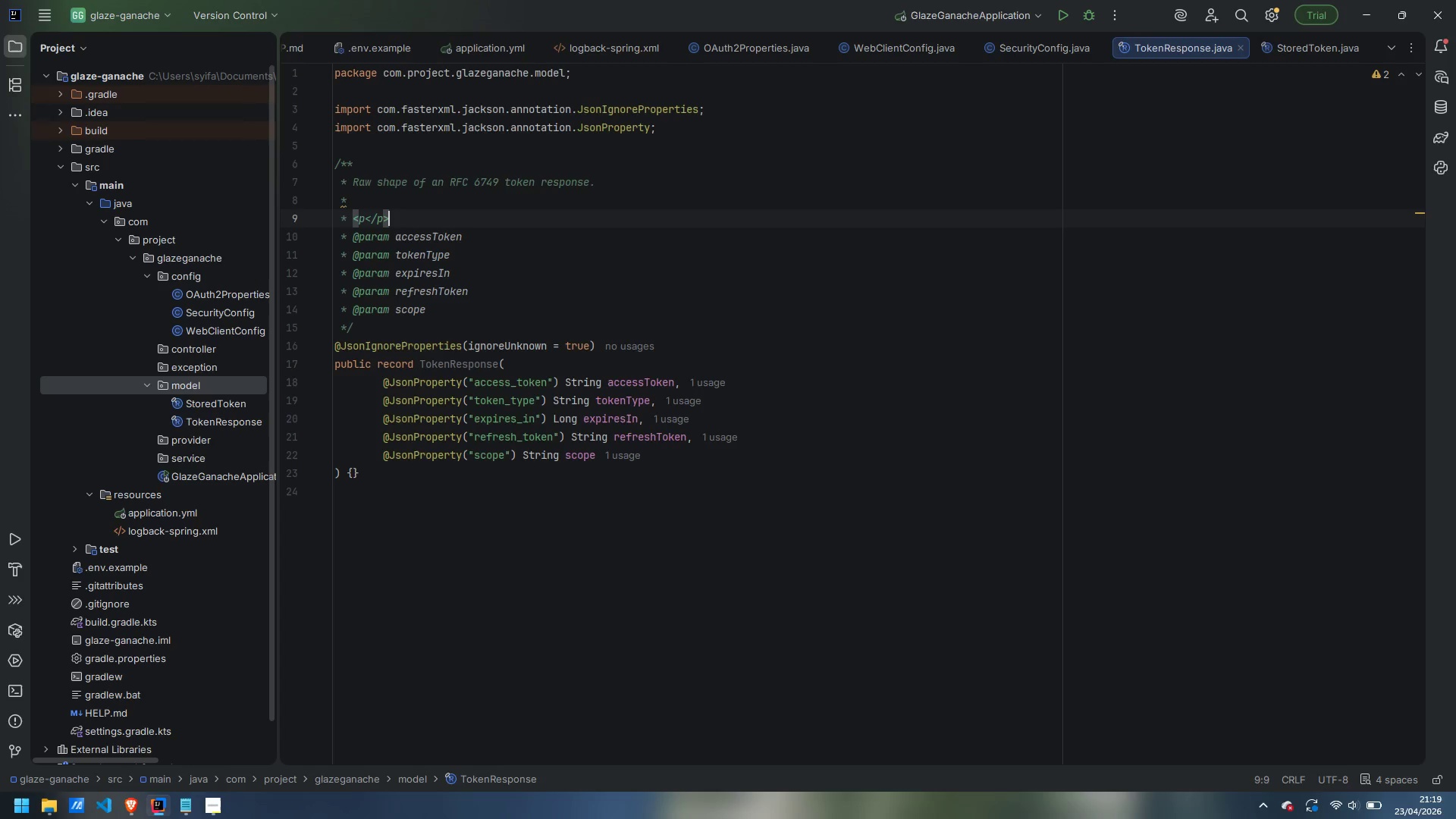 
key(ArrowRight)
 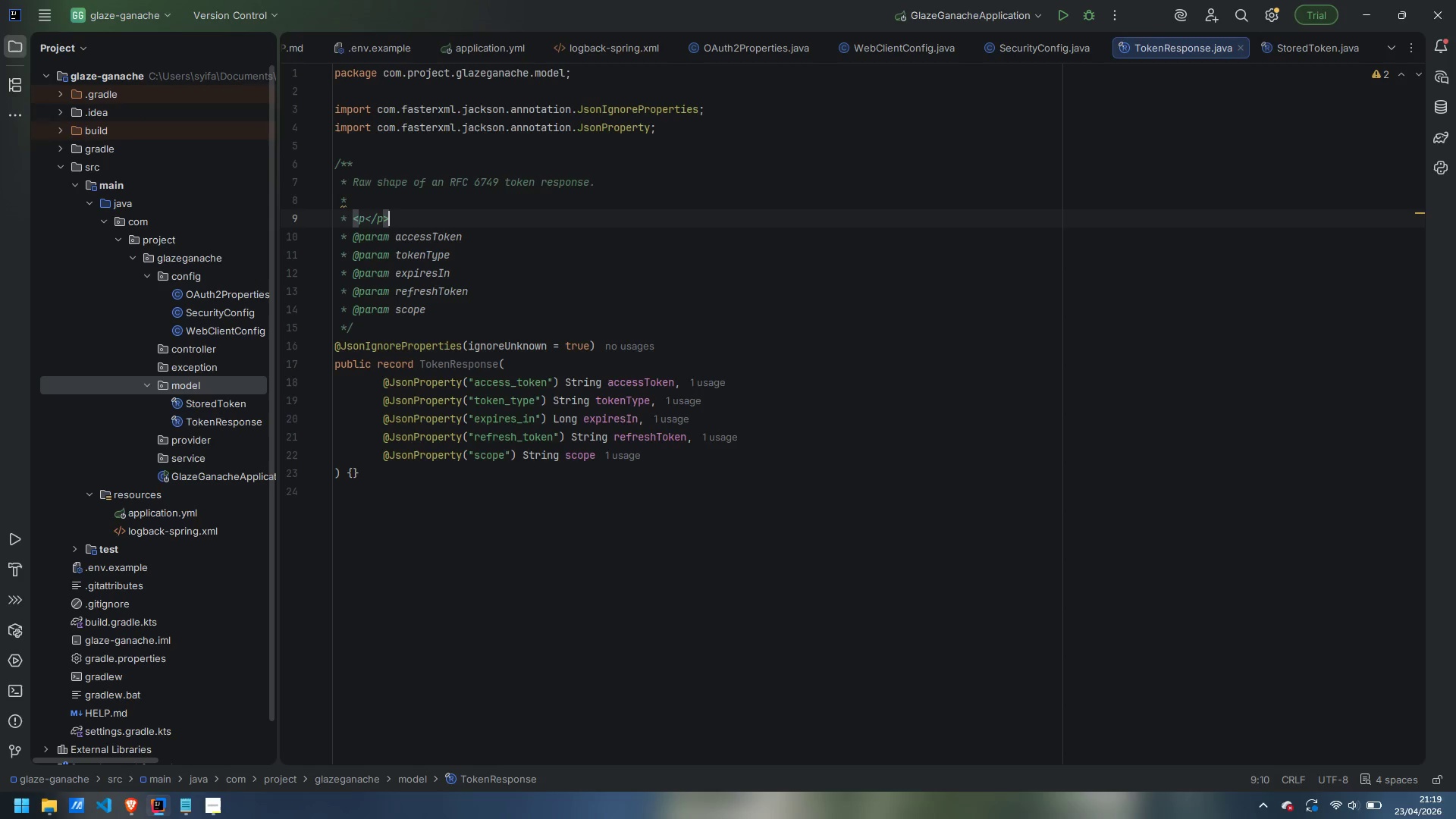 
key(Shift+ArrowUp)
 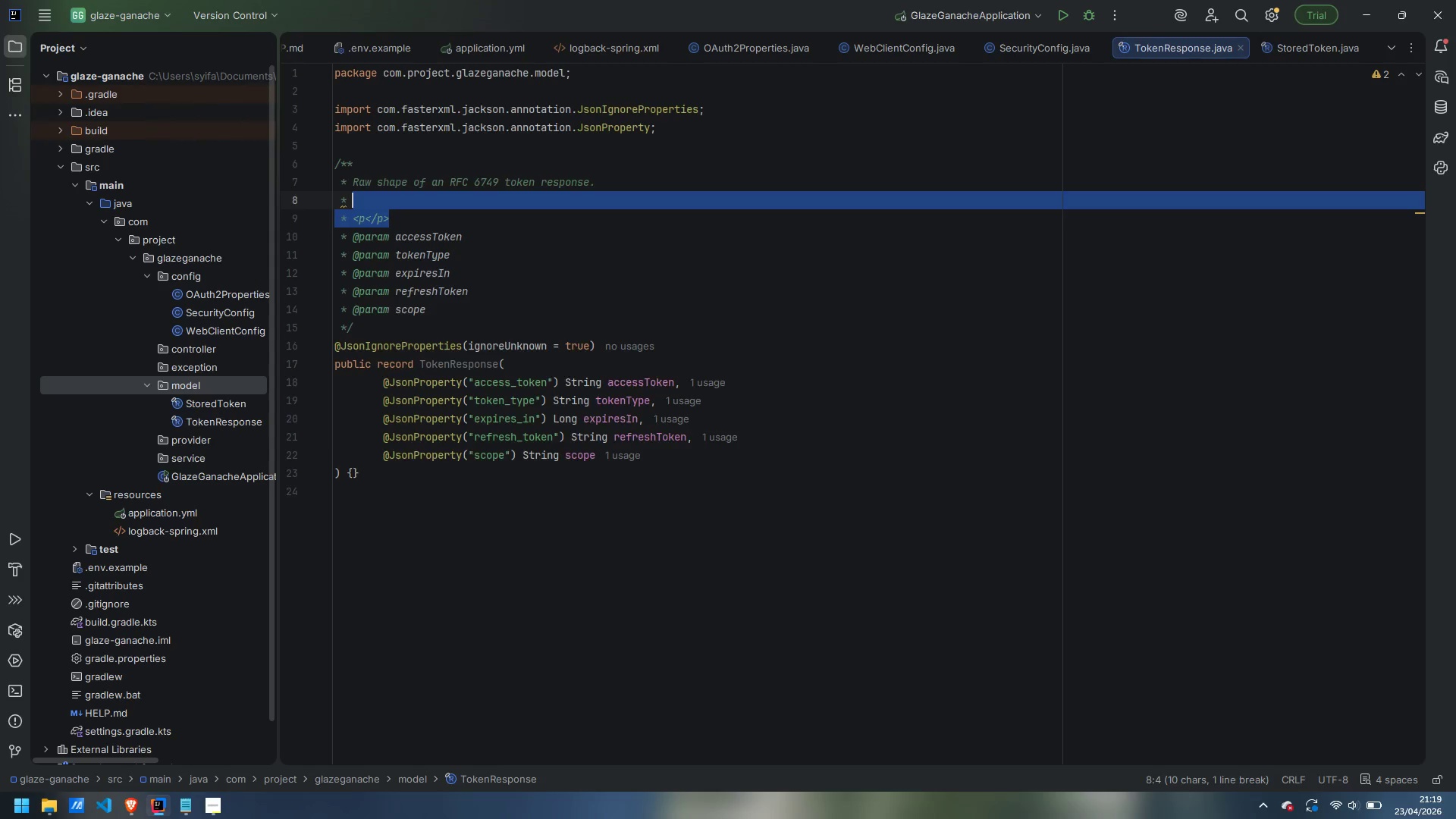 
key(Backspace)
 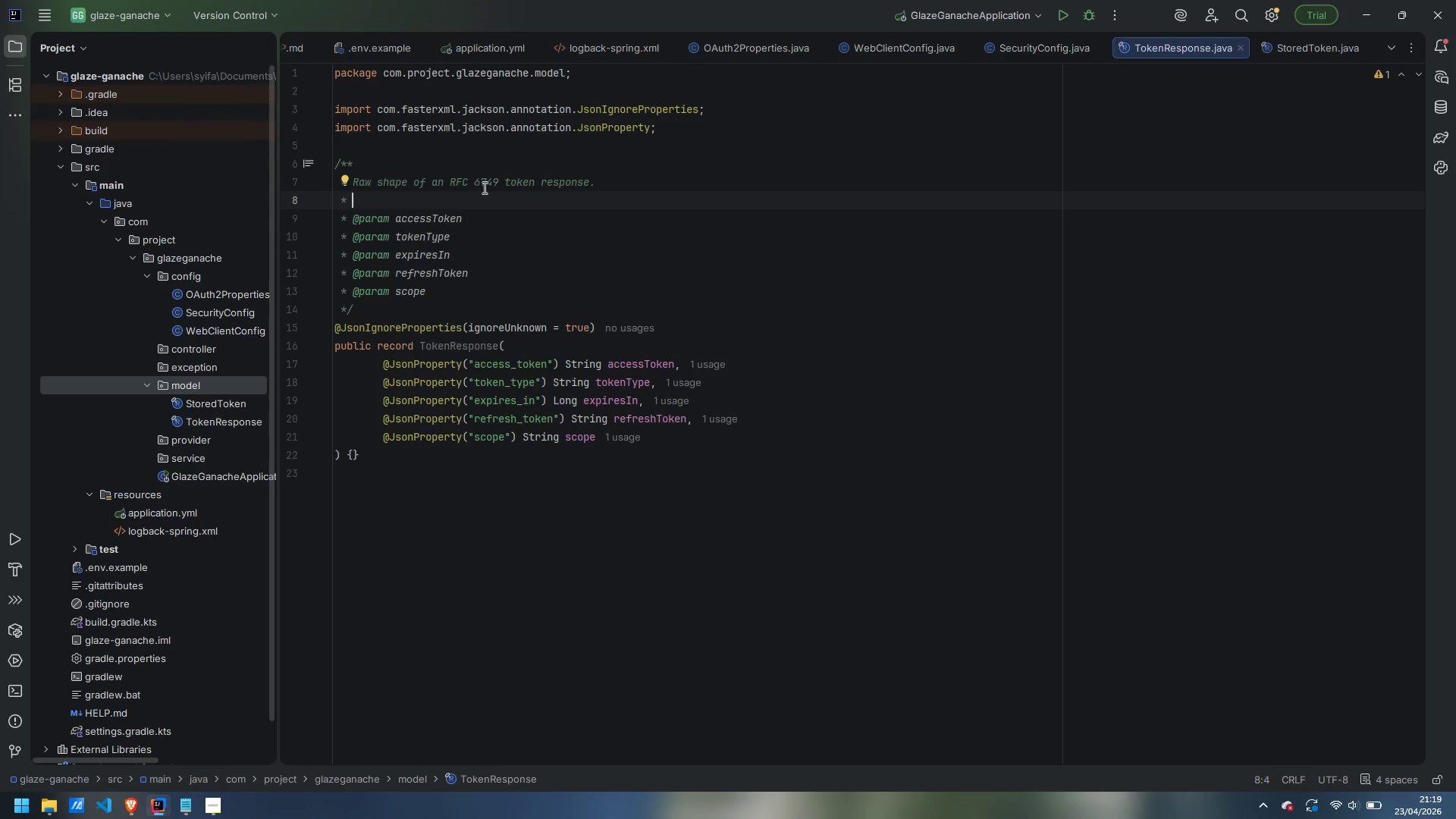 
left_click([505, 221])
 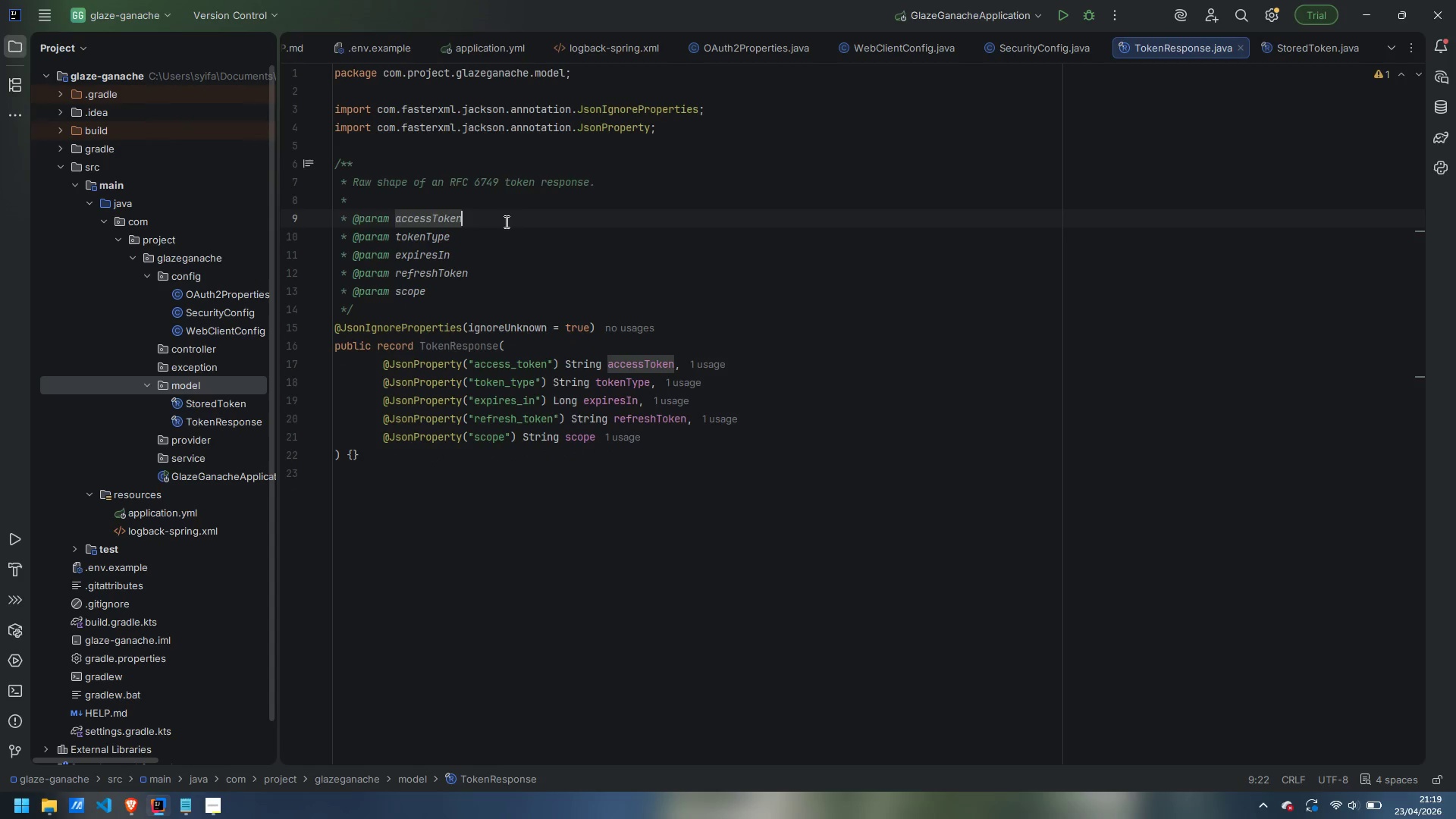 
type( the access topken)
 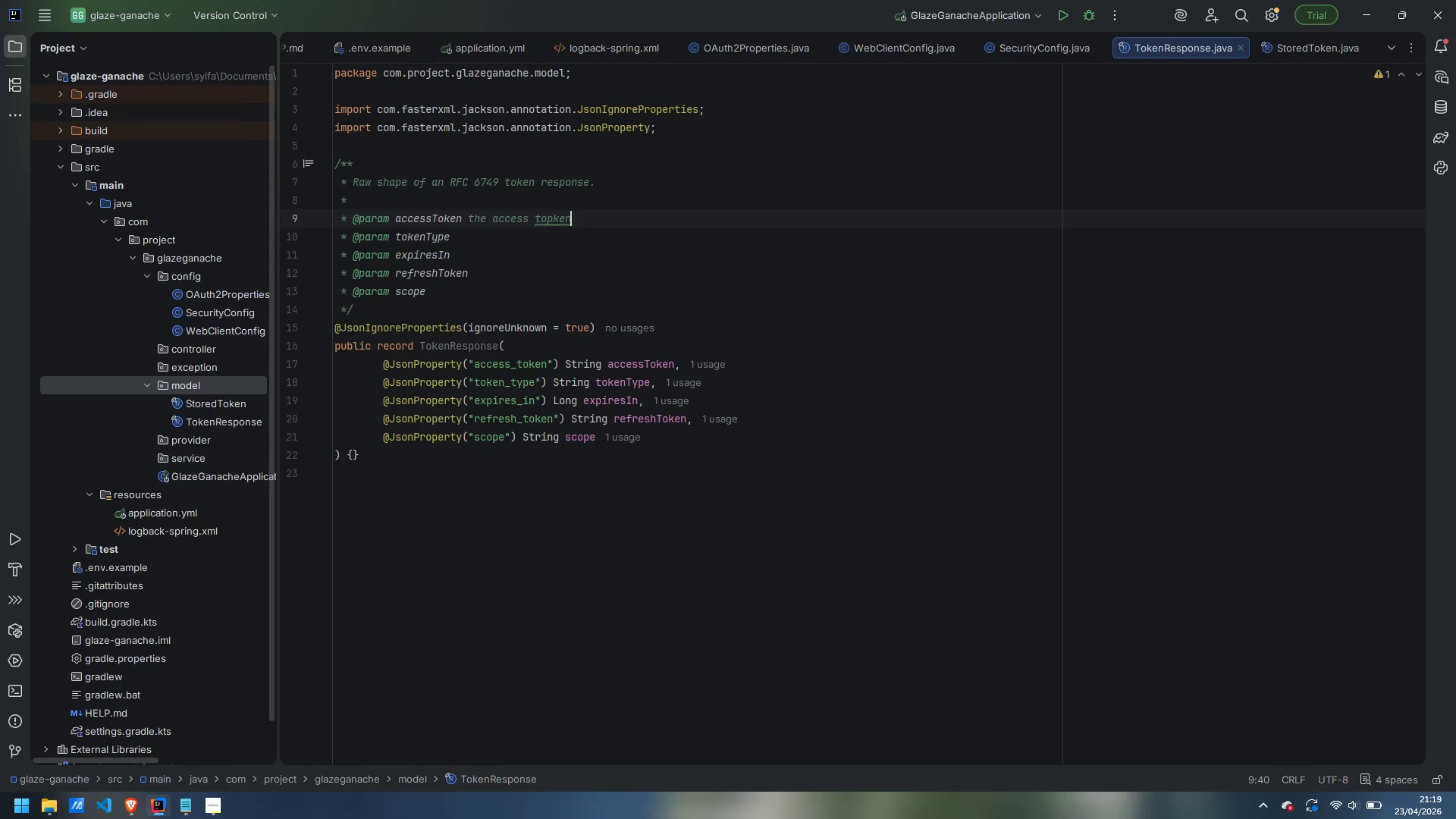 
key(Control+ControlLeft)
 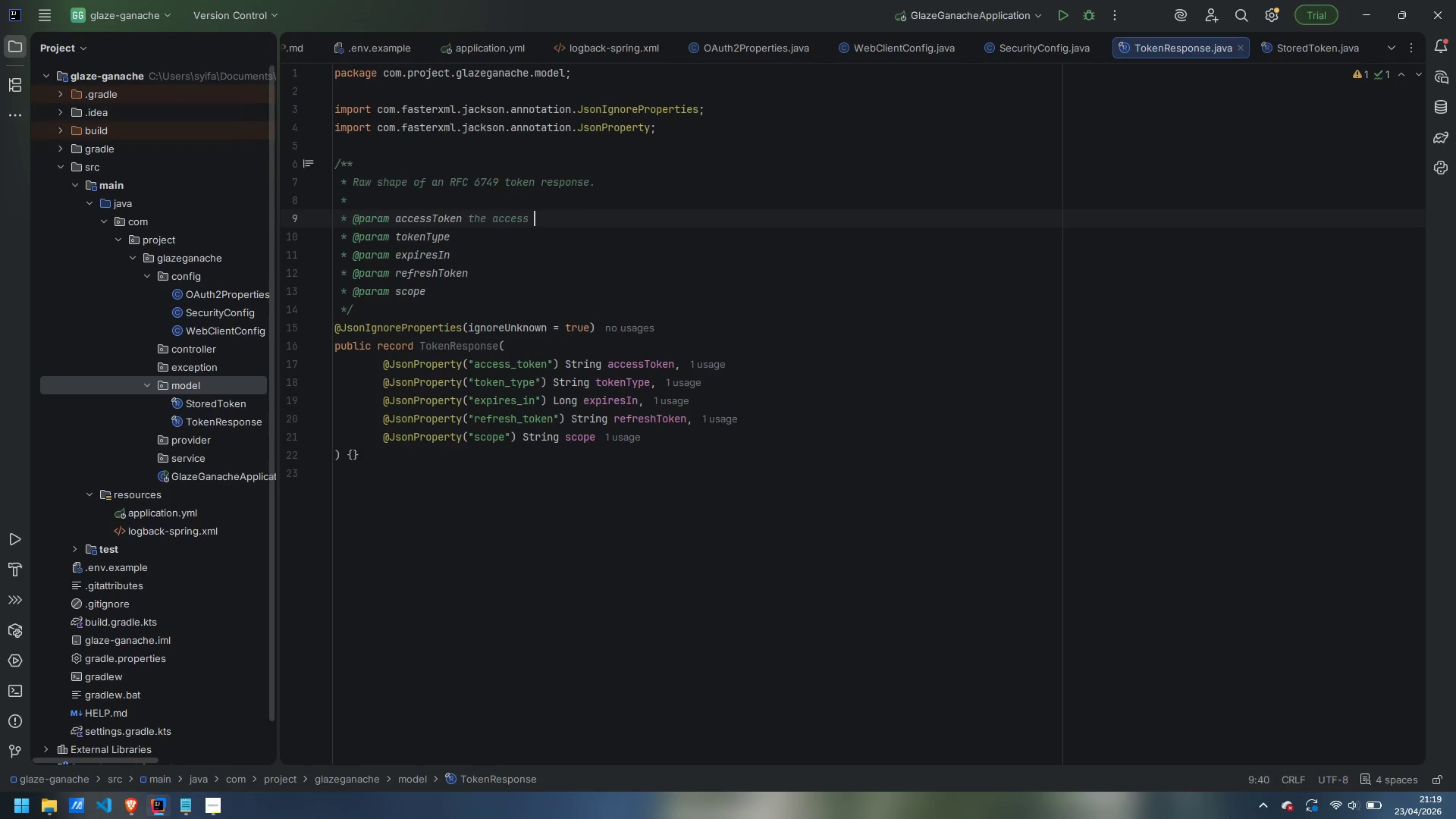 
key(Control+Backspace)
 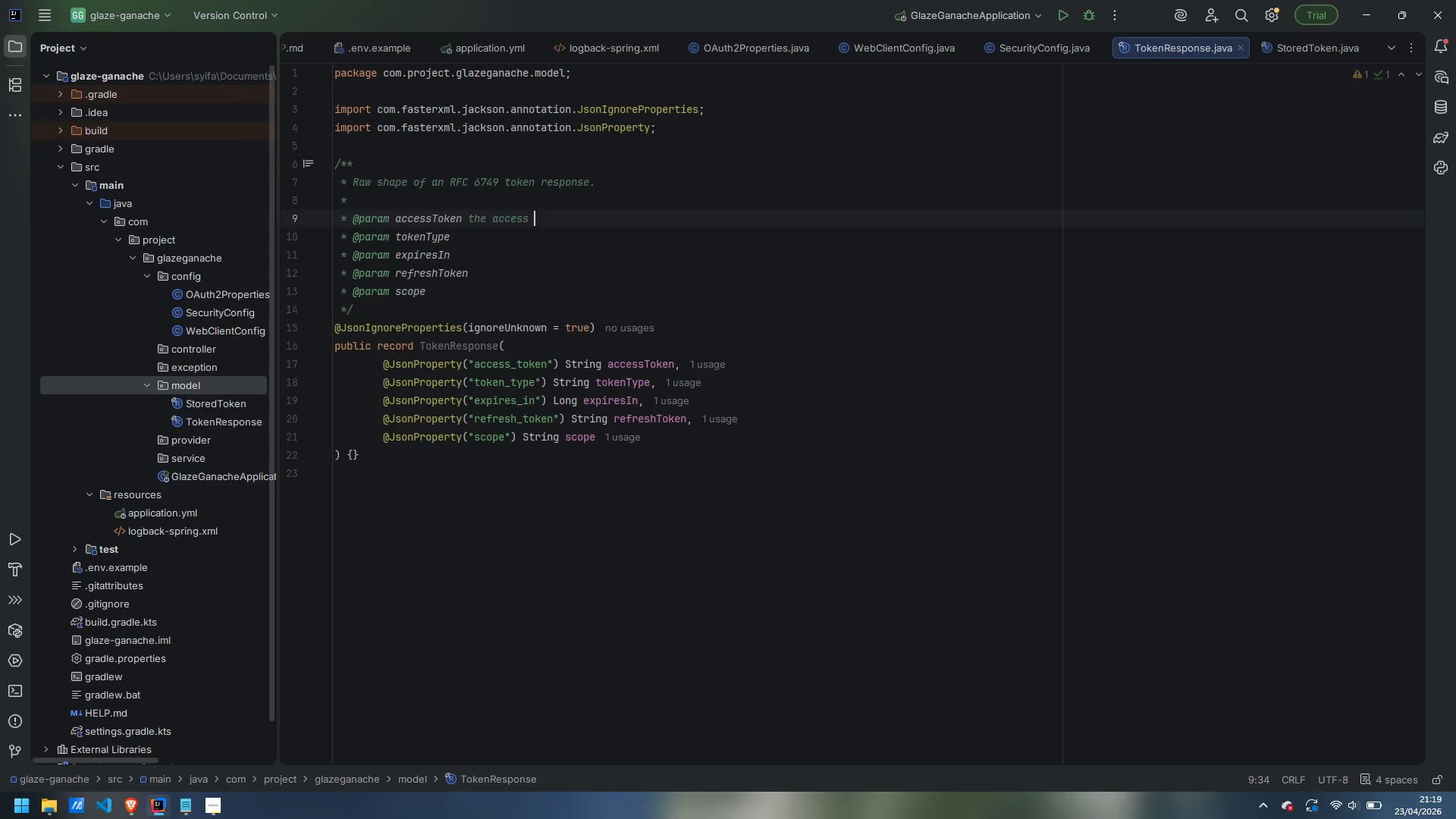 
type(token (always present on success))
 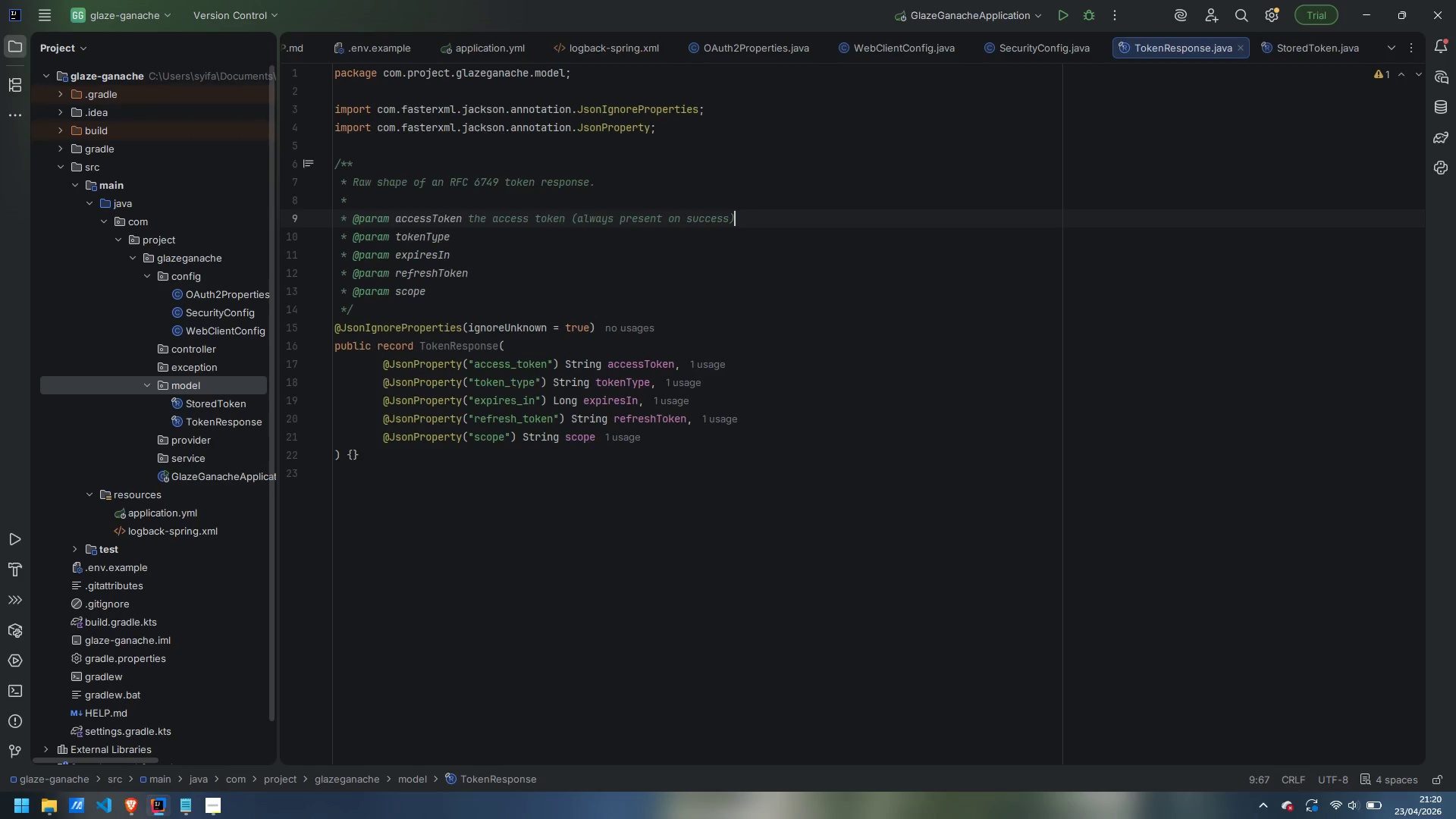 
key(ArrowDown)
 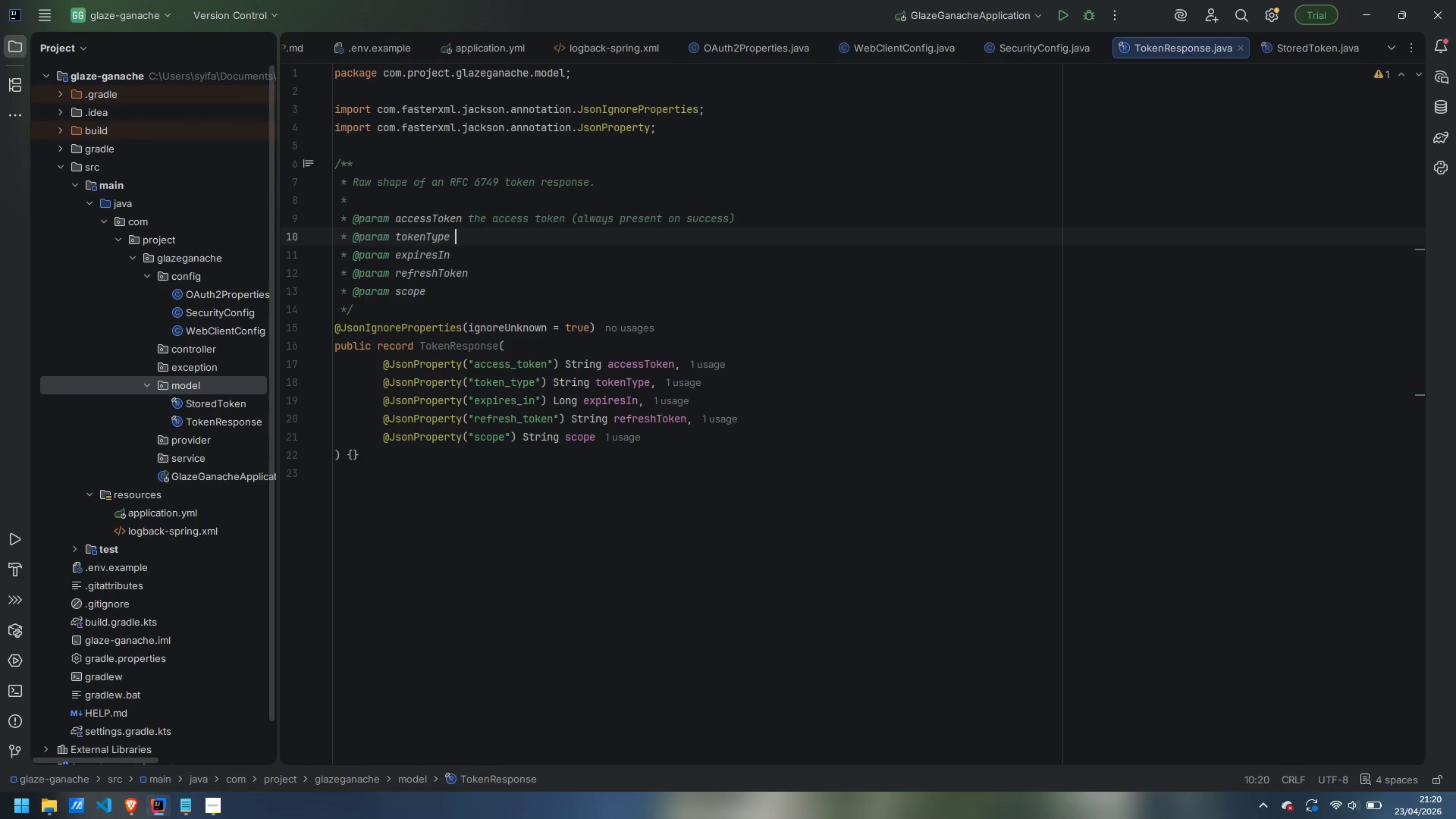 
type( typically {@code Bearer)
 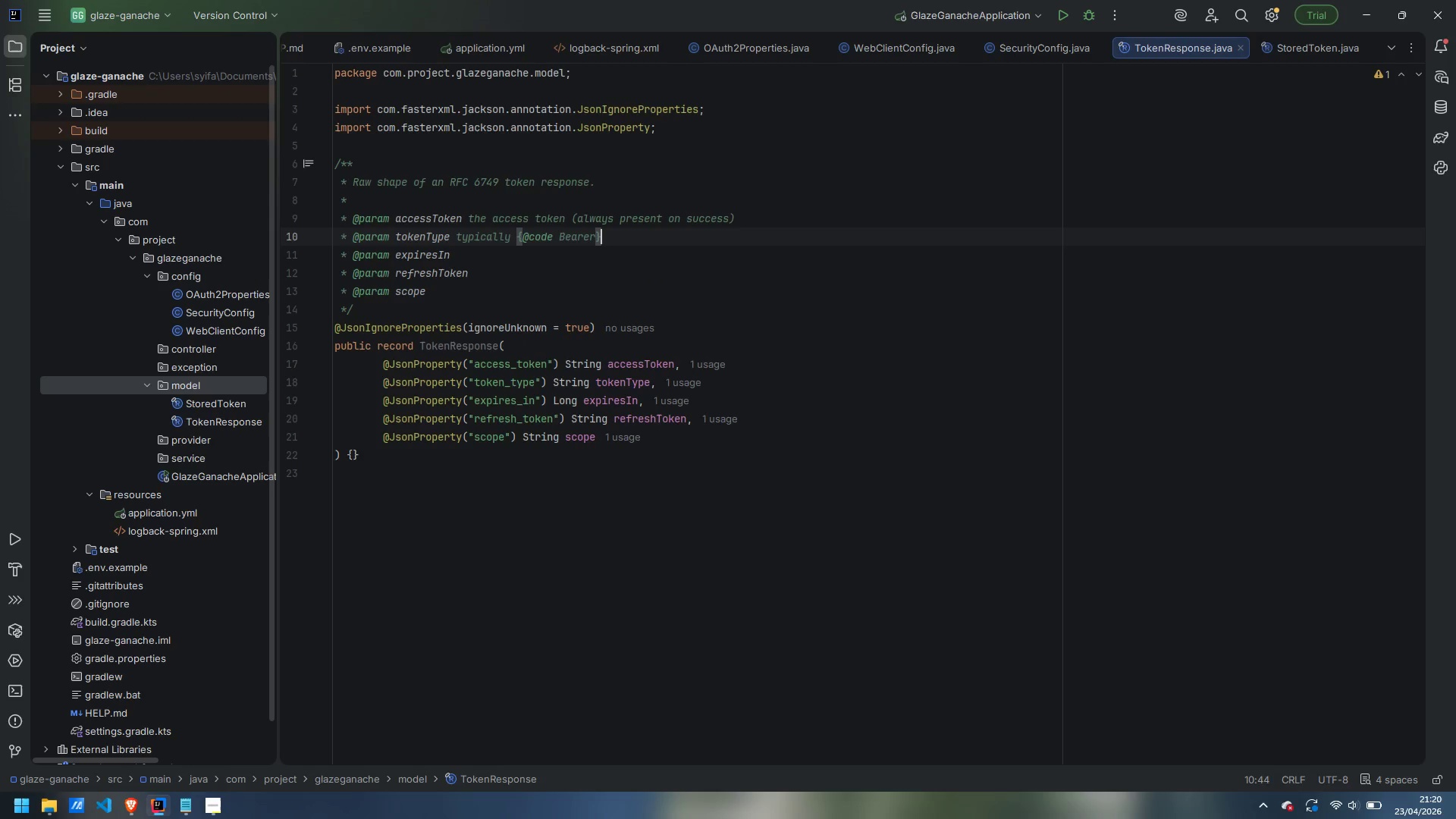 
 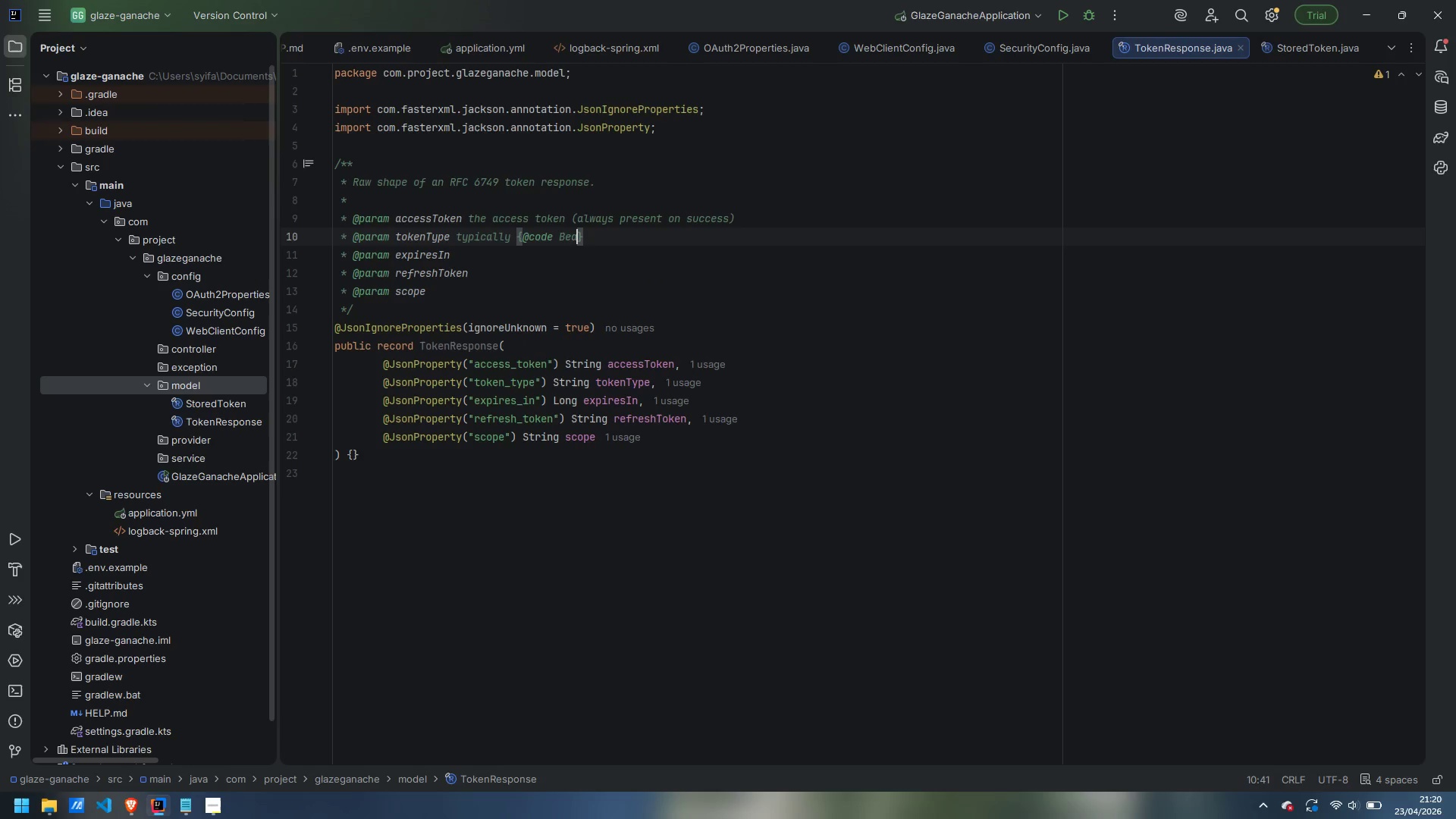 
key(ArrowRight)
 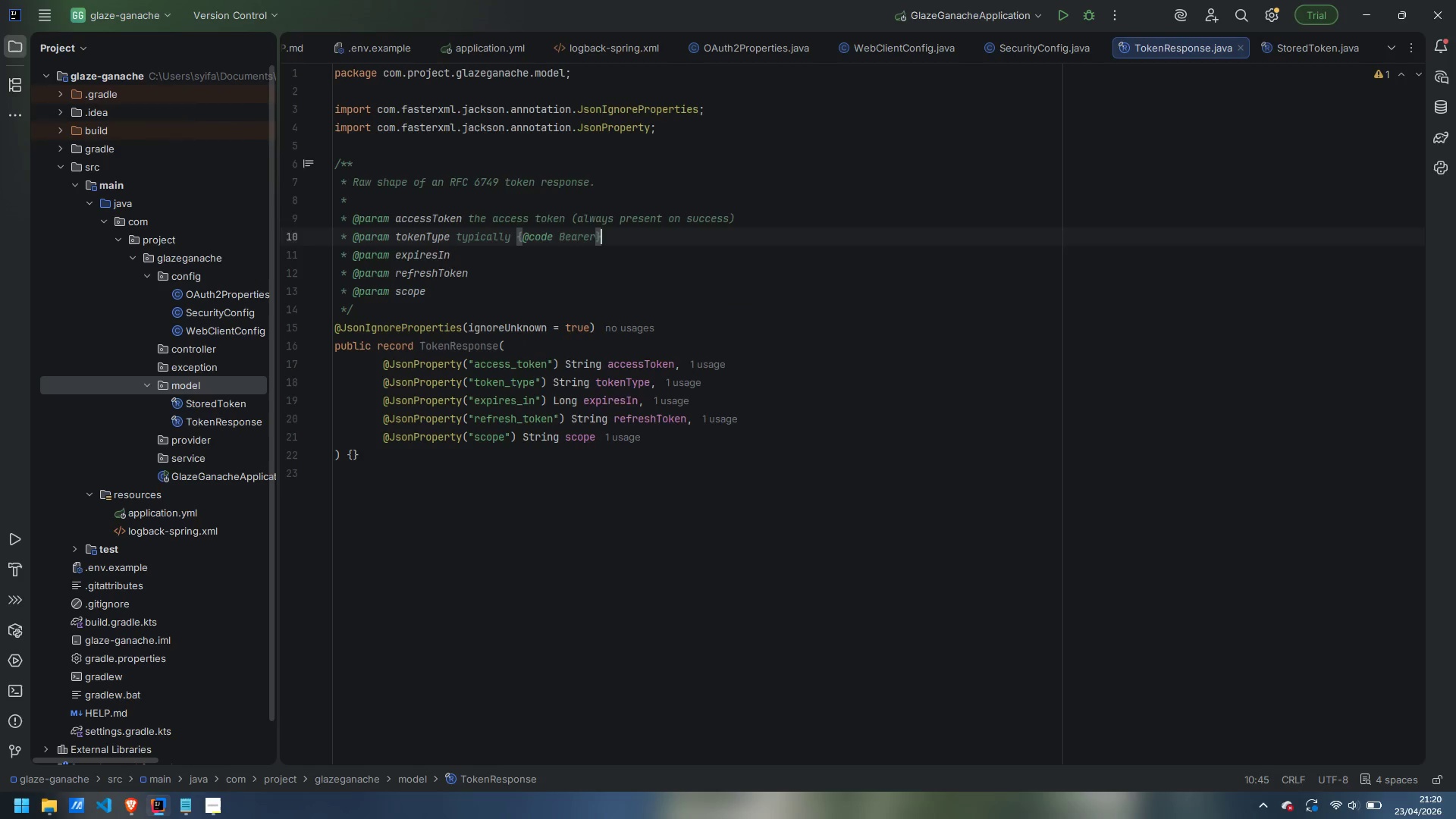 
key(ArrowDown)
 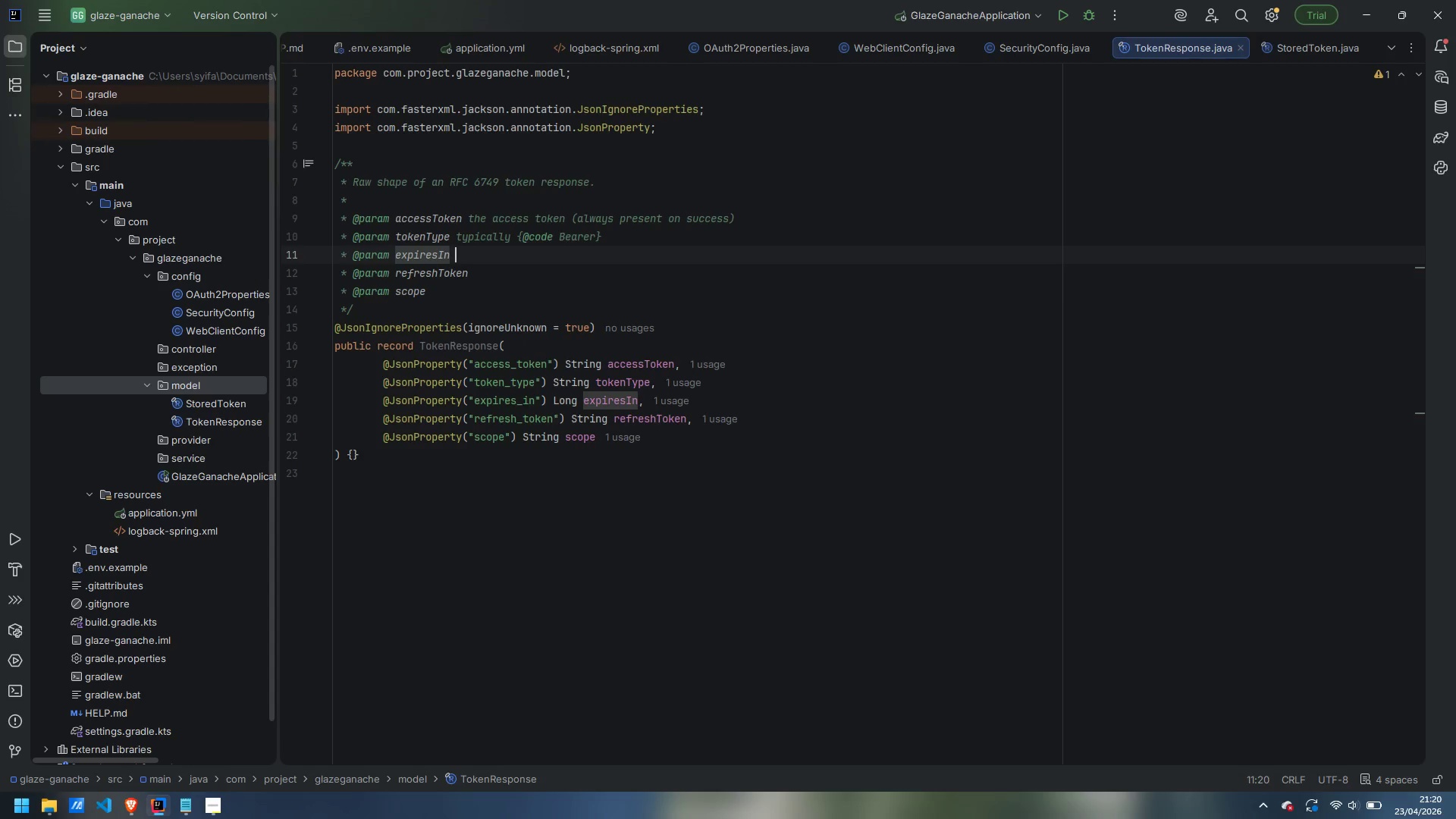 
key(Space)
 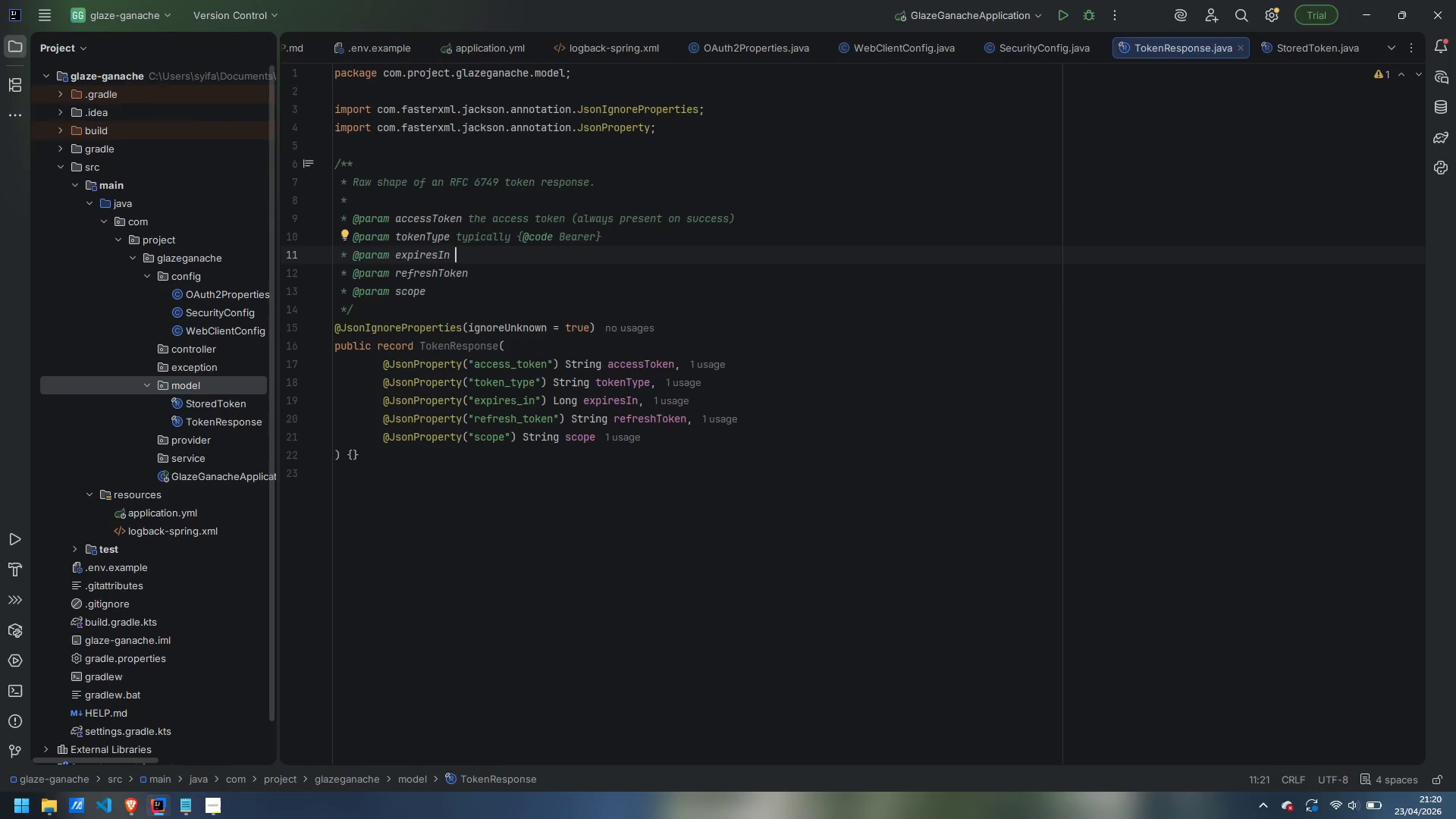 
type(lifetime in seconds )
key(Backspace)
type(, relative to the response time)
 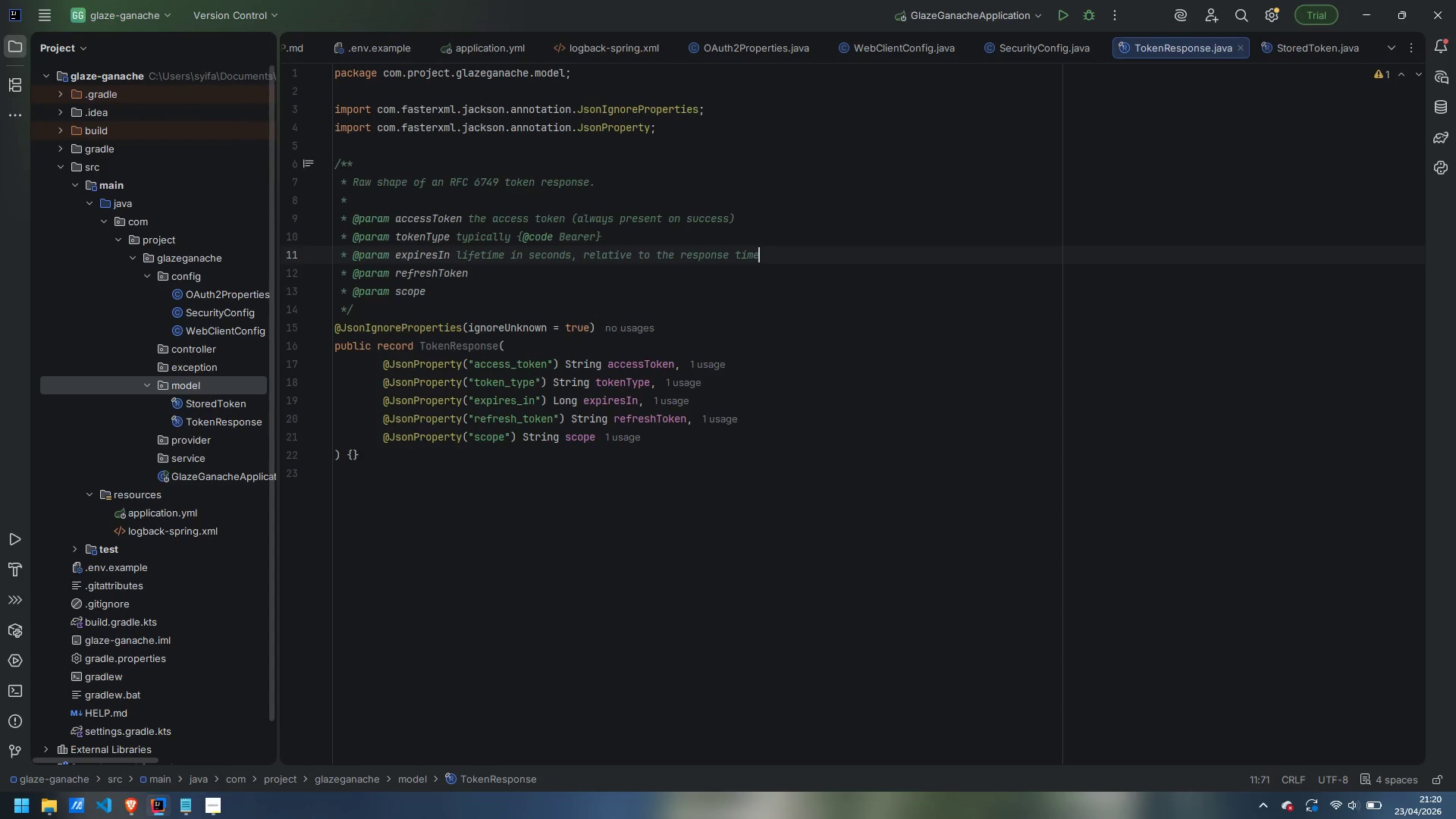 
key(ArrowDown)
 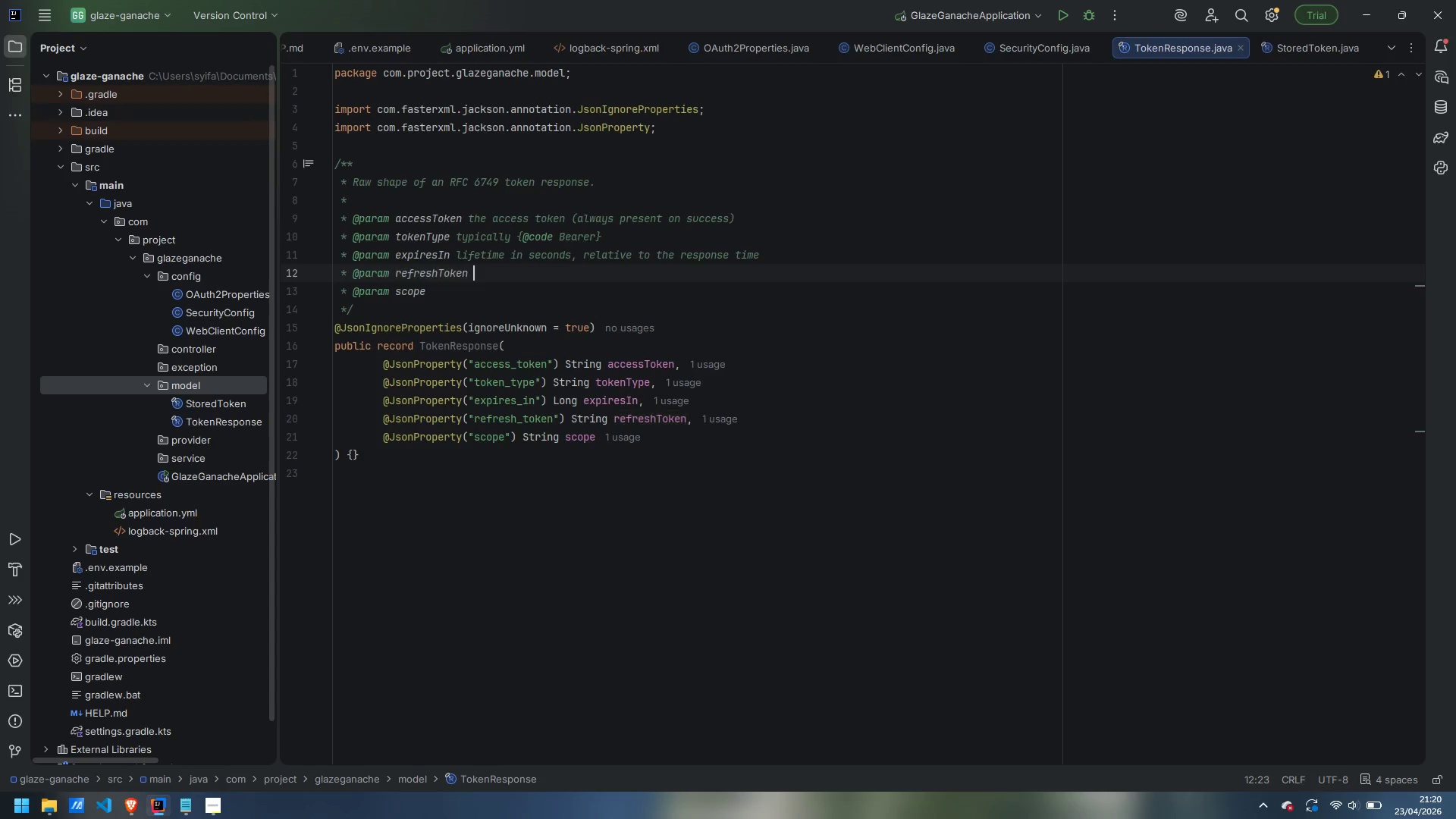 
type( rotating refresh token; absent for client credentials)
 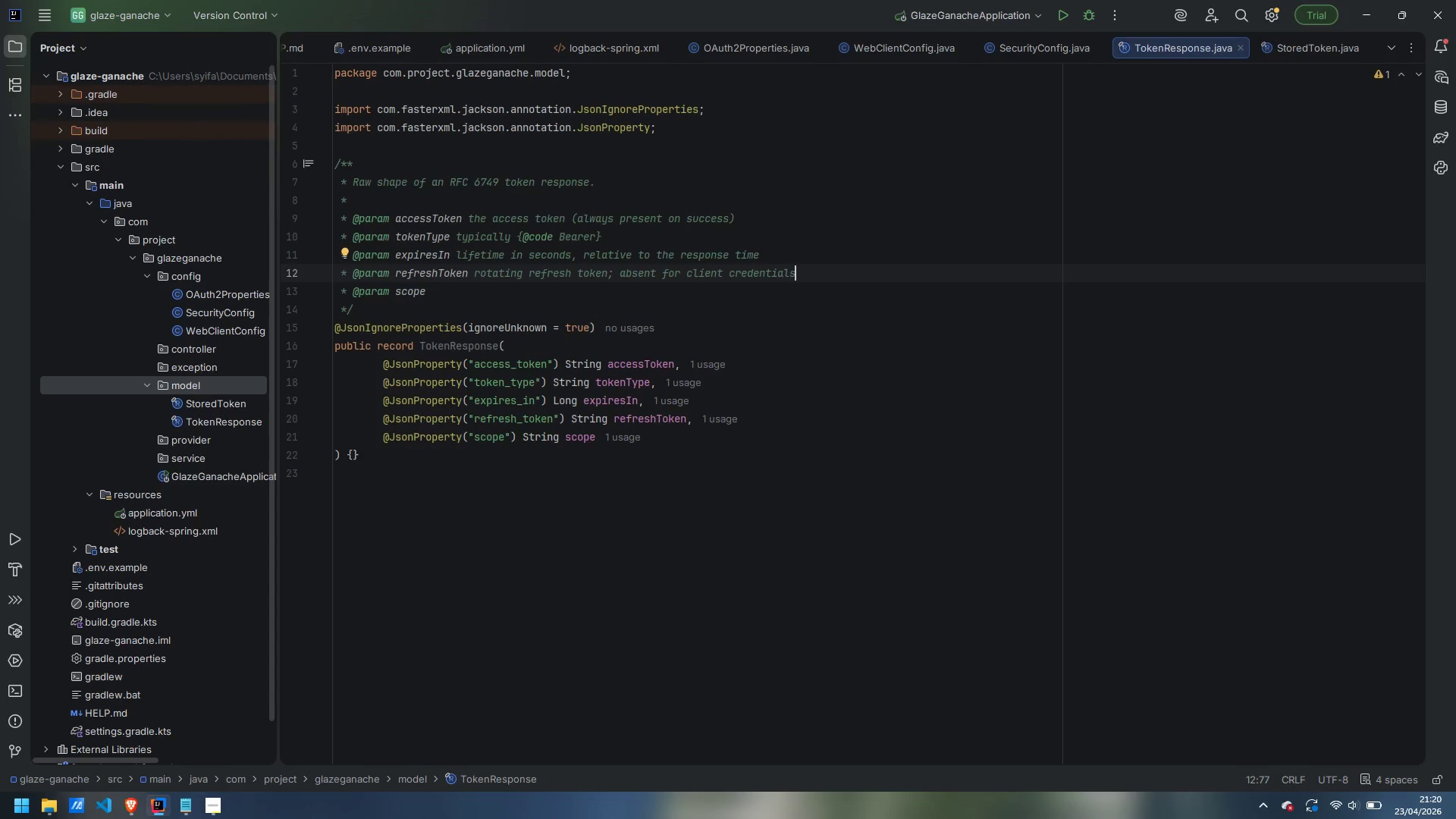 
key(ArrowDown)
 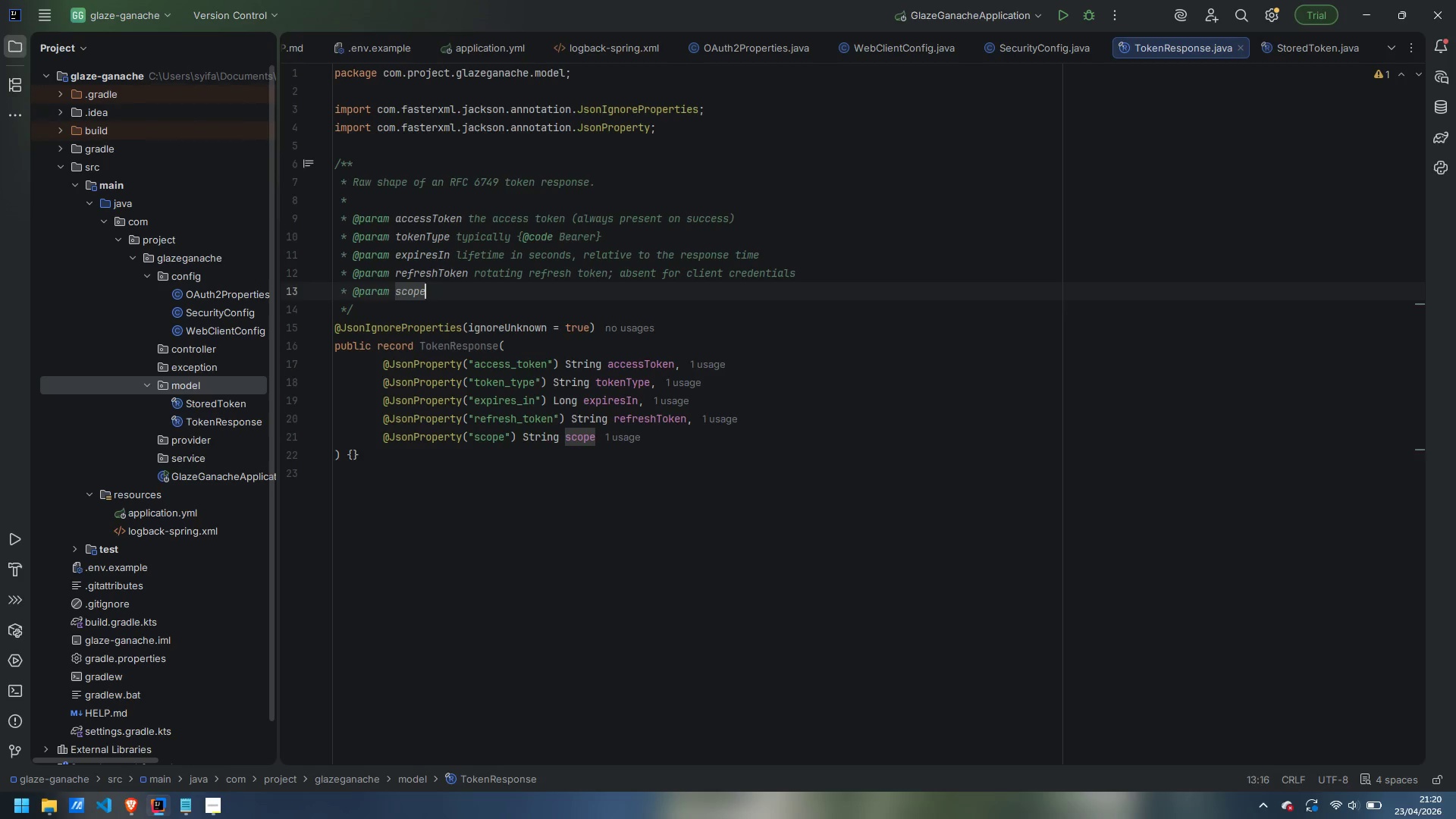 
type( space-separated granted scopes; may differ from requested)
 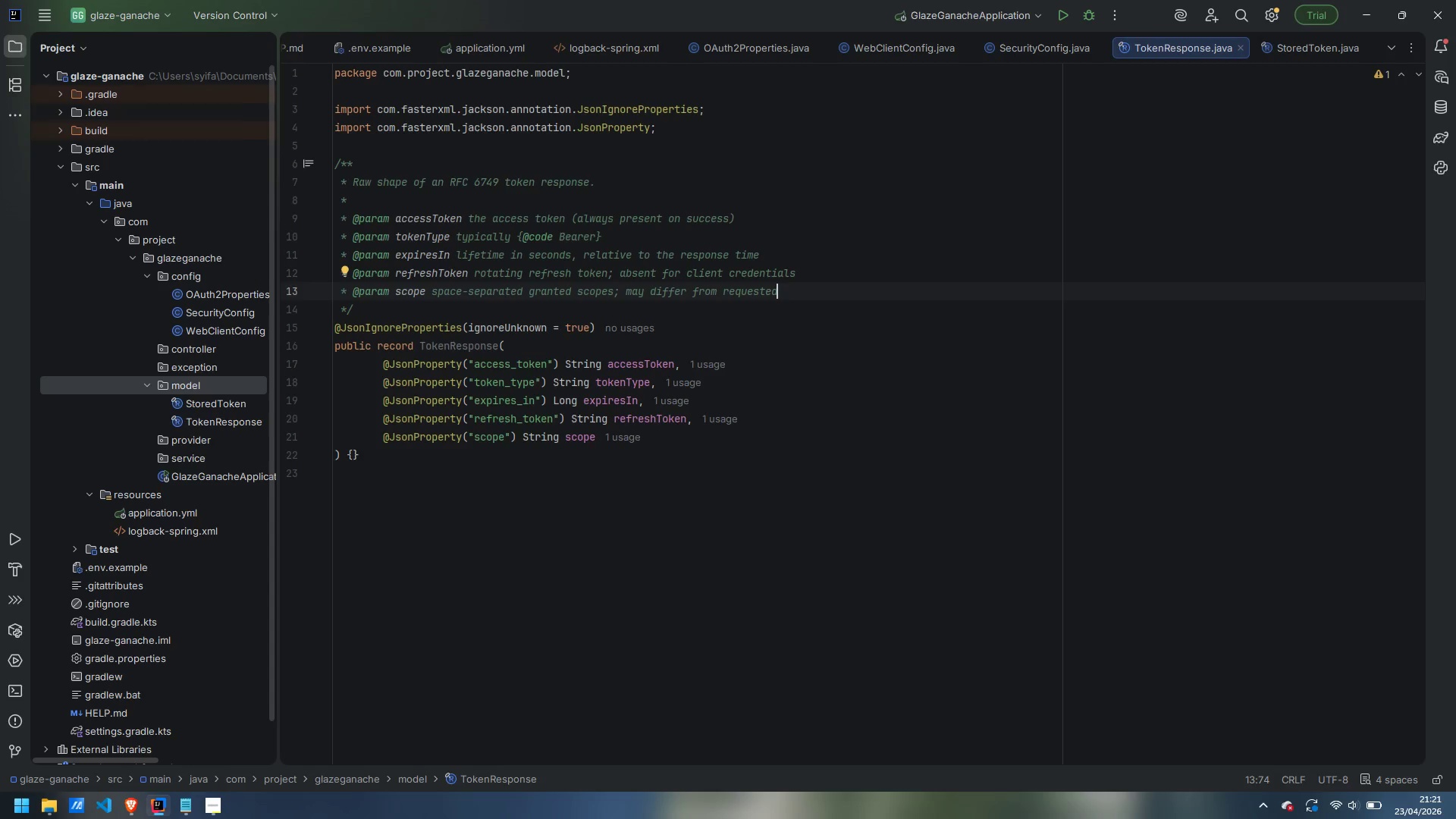 
wait(10.12)
 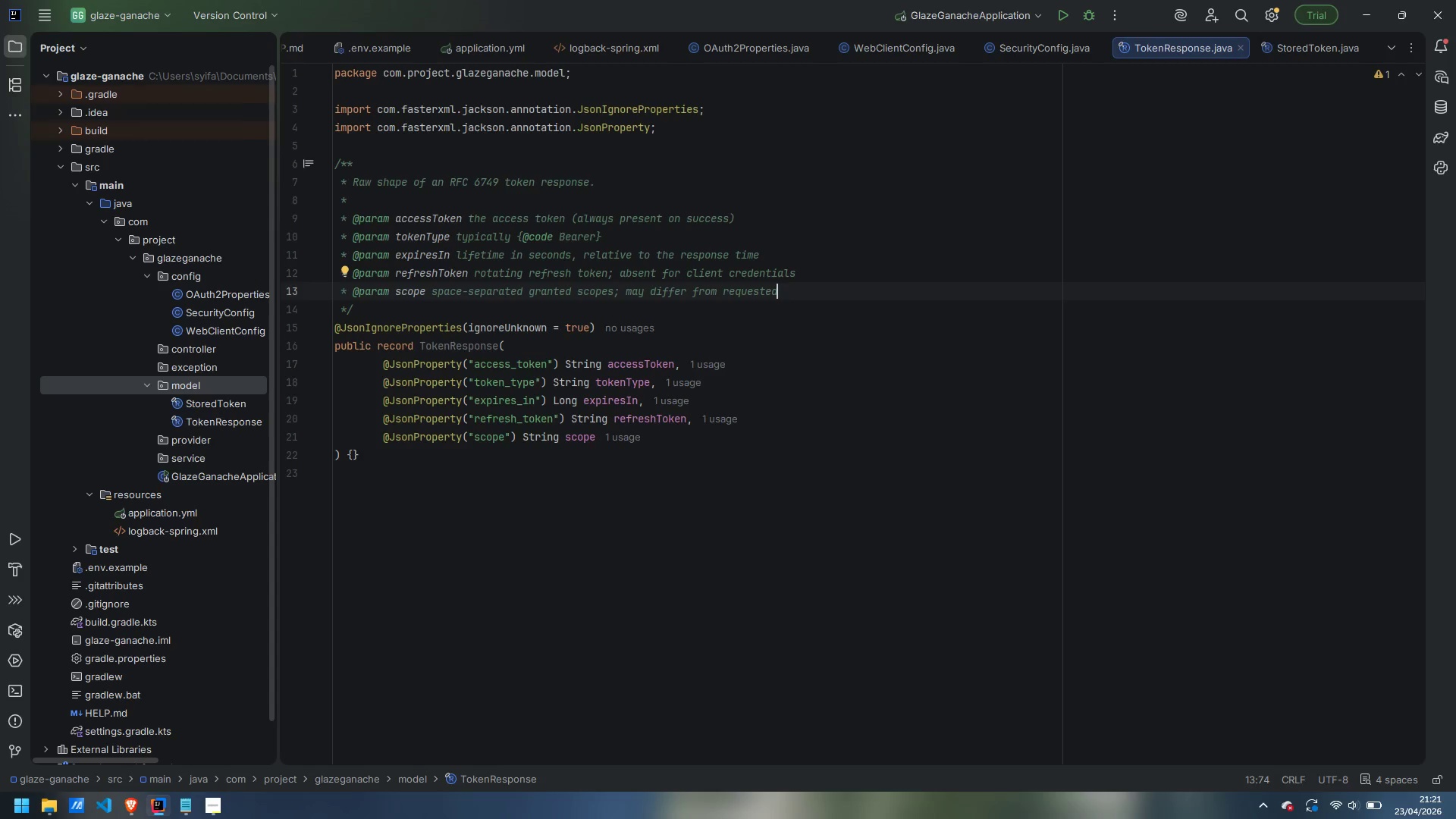 
double_click([194, 402])
 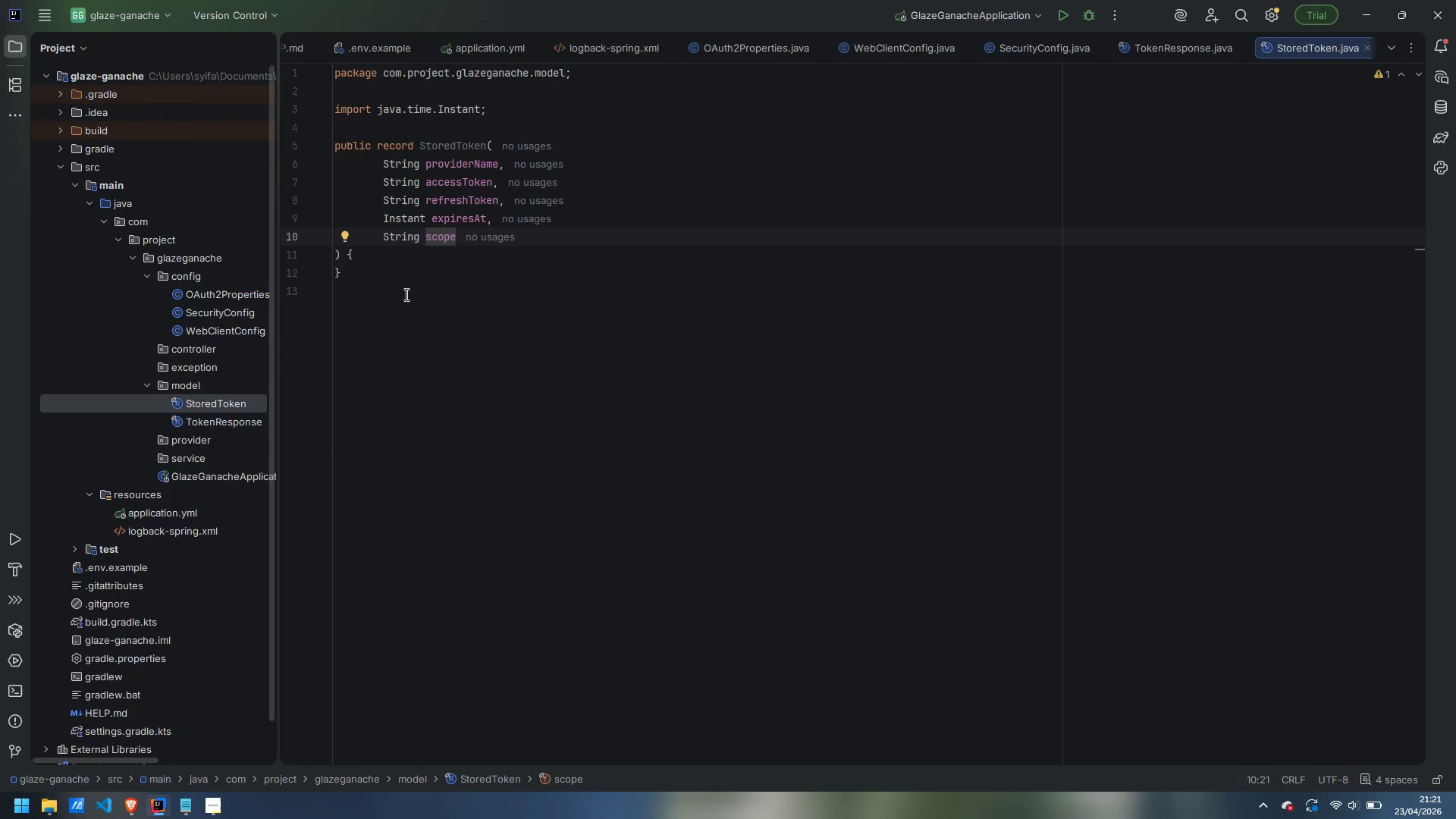 
left_click([404, 263])
 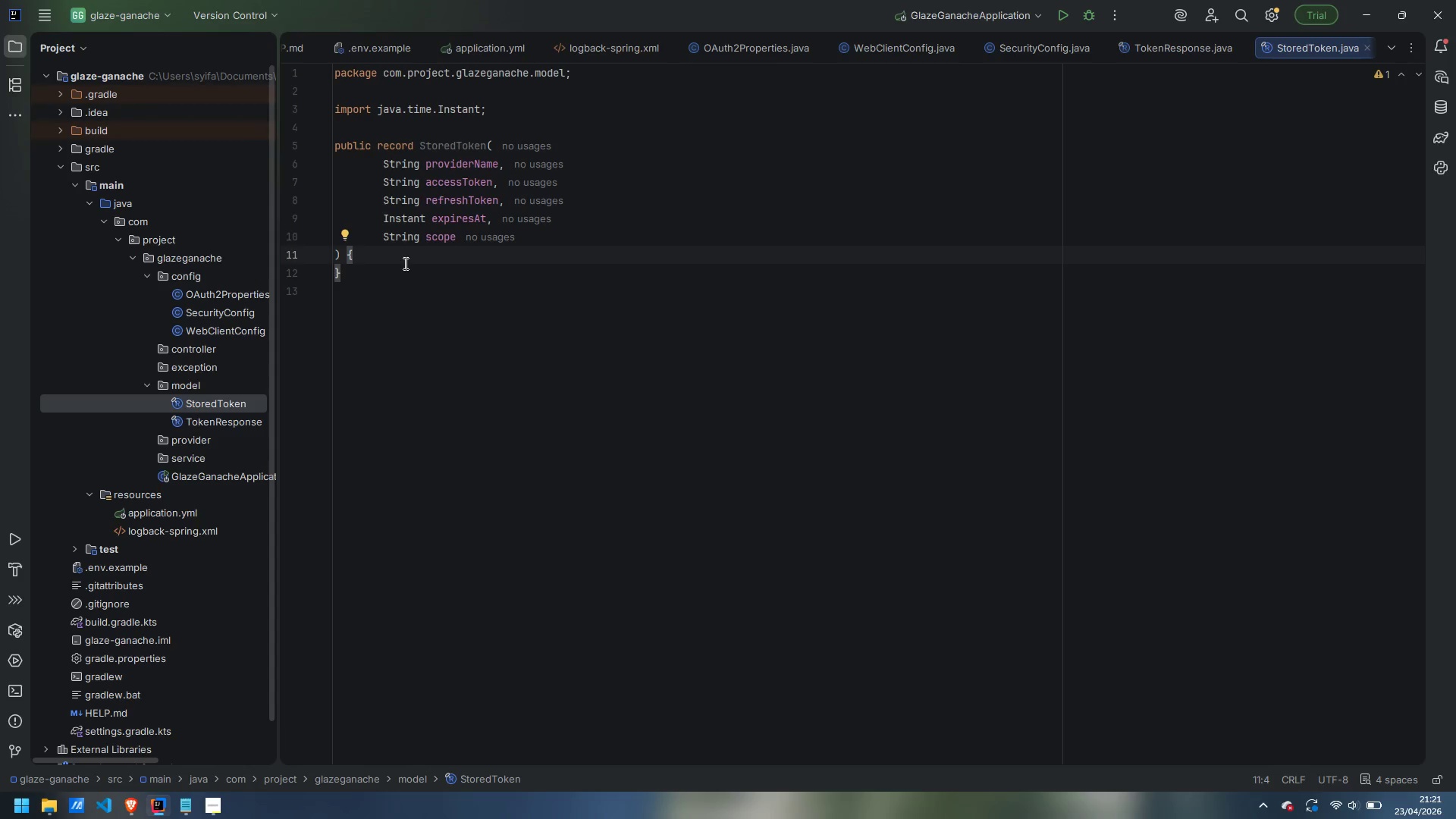 
key(Enter)
 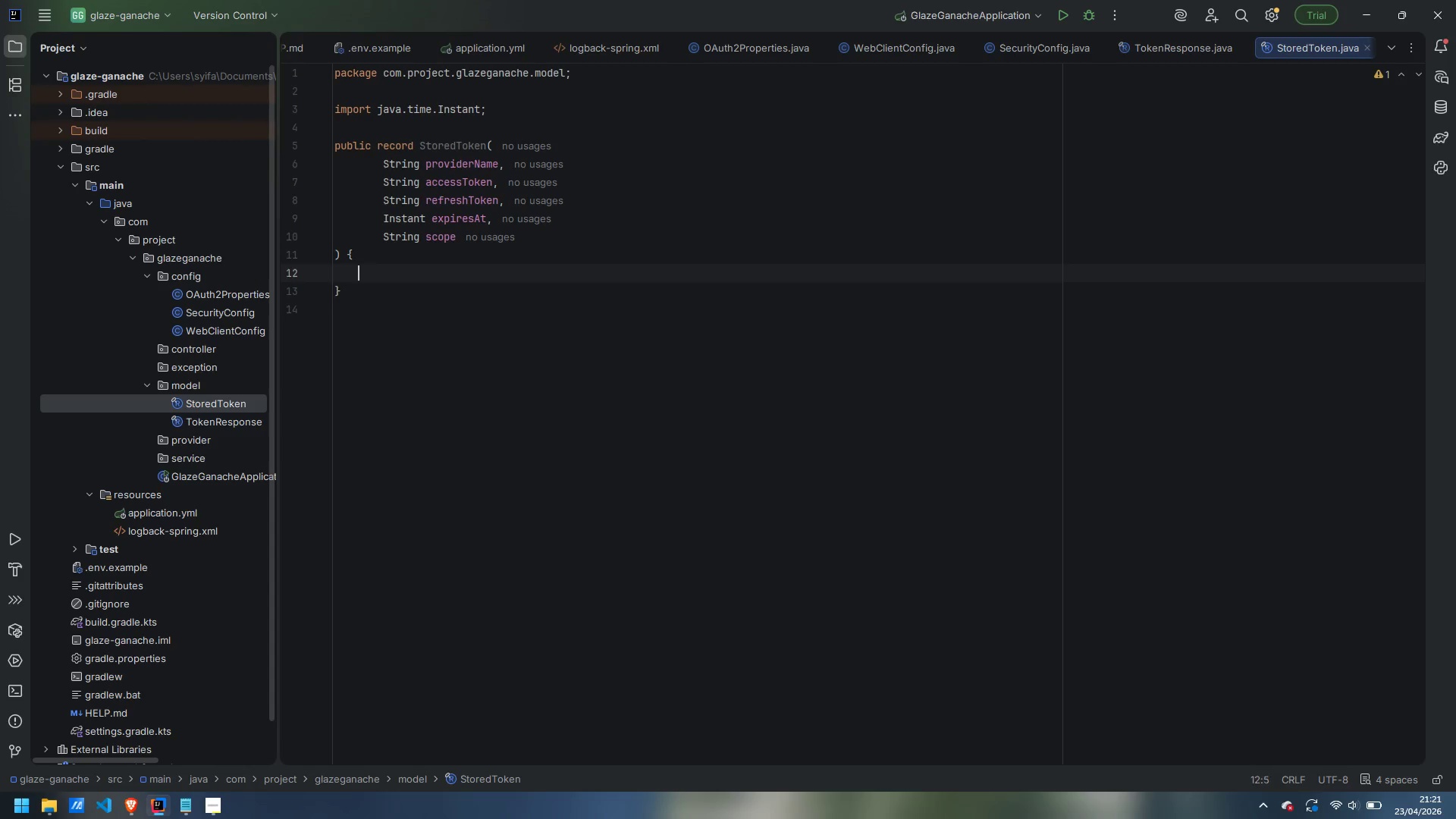 
key(Enter)
 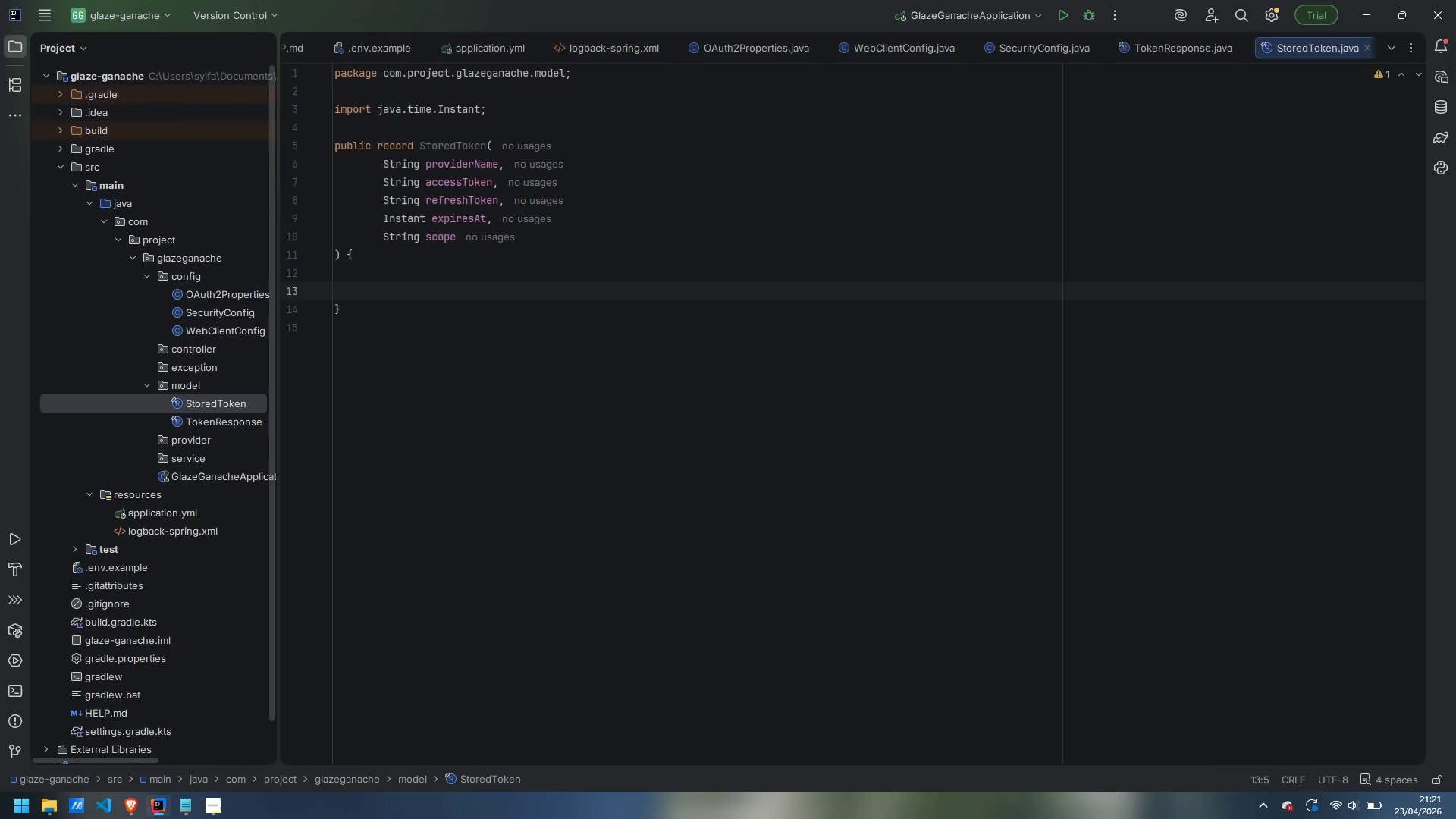 
type(public boolean isExpired(int skewSeconds)
 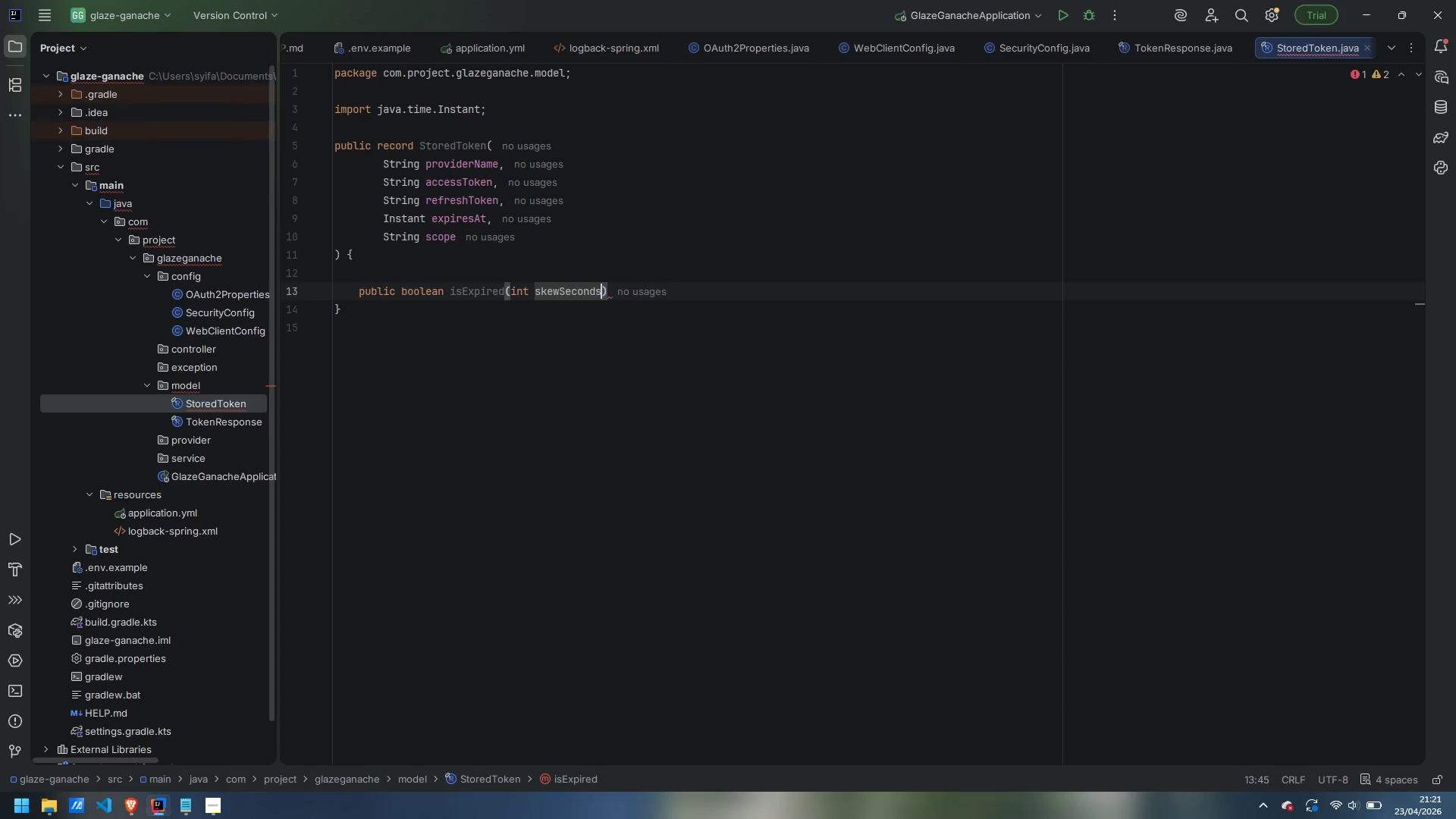 
key(ArrowRight)
 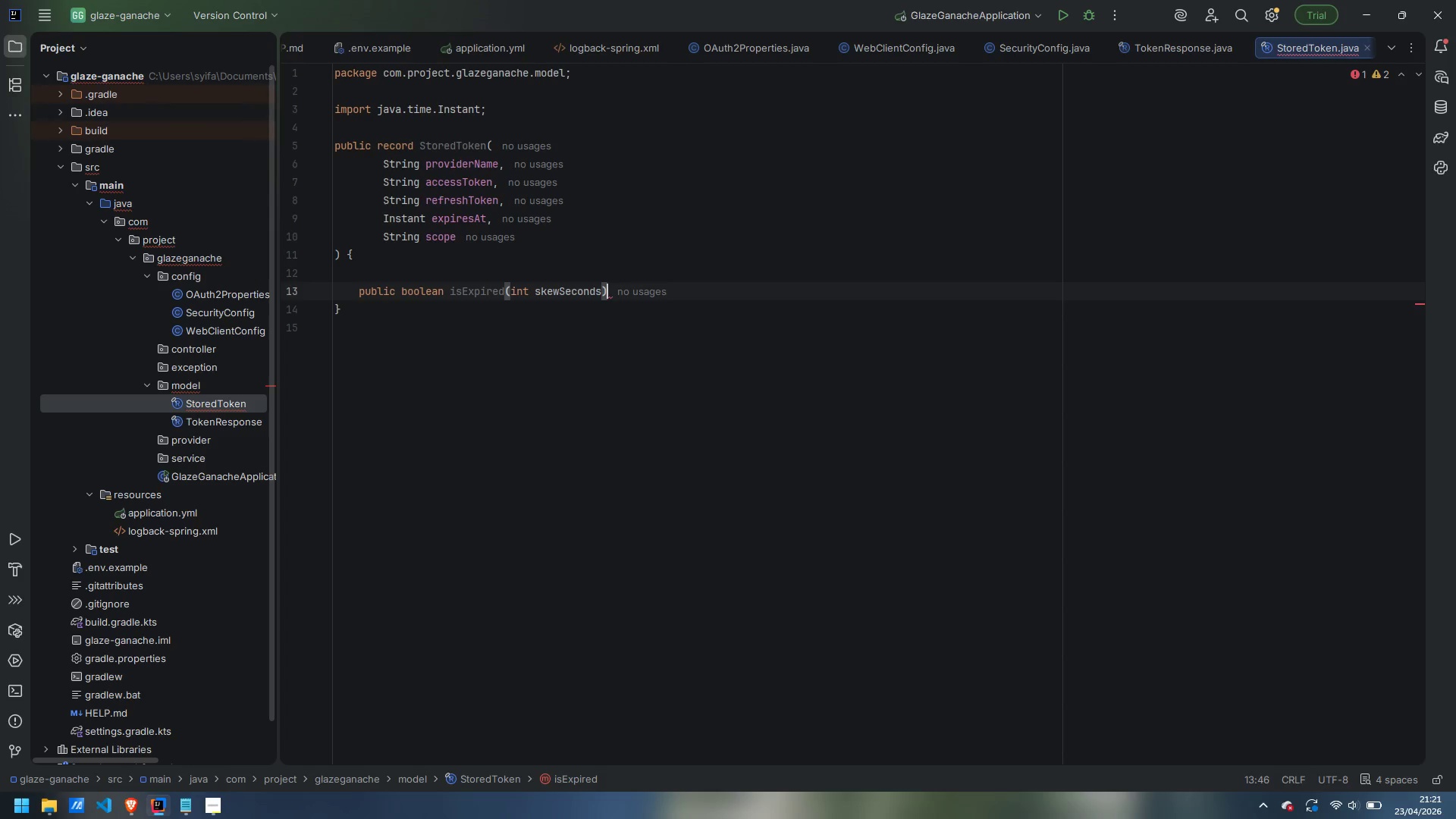 
key(Space)
 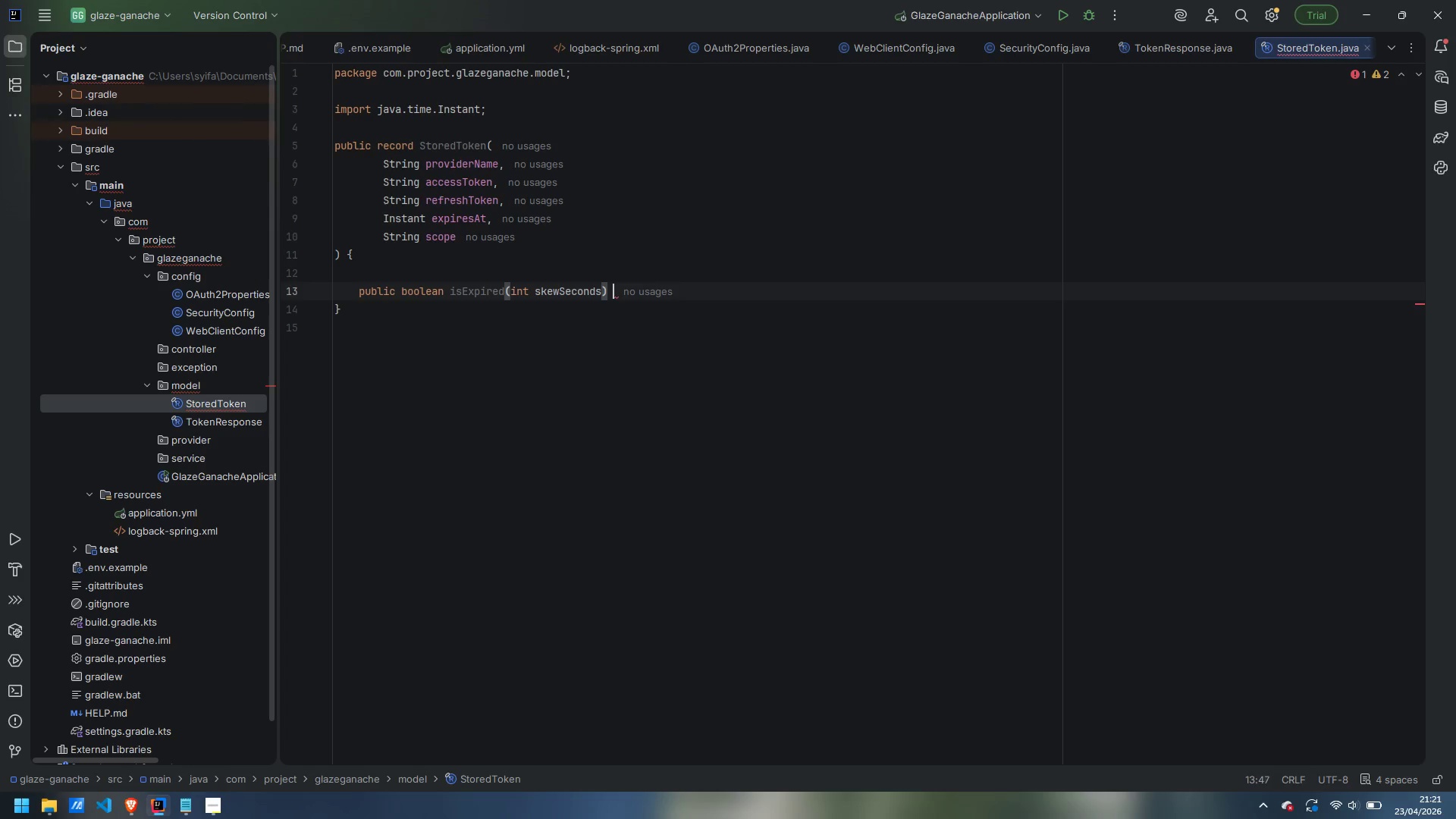 
key(Shift+BracketLeft)
 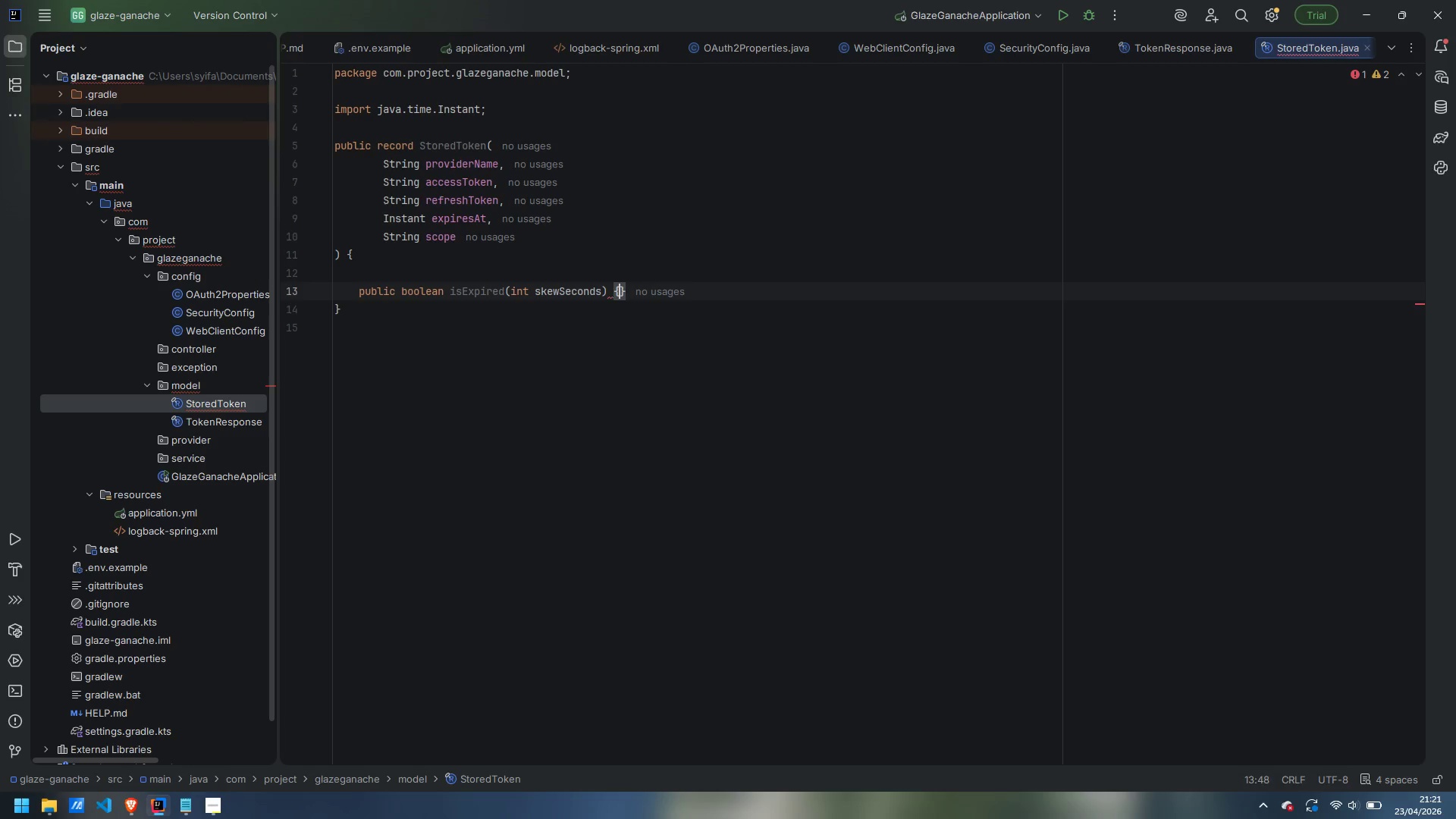 
key(Enter)
 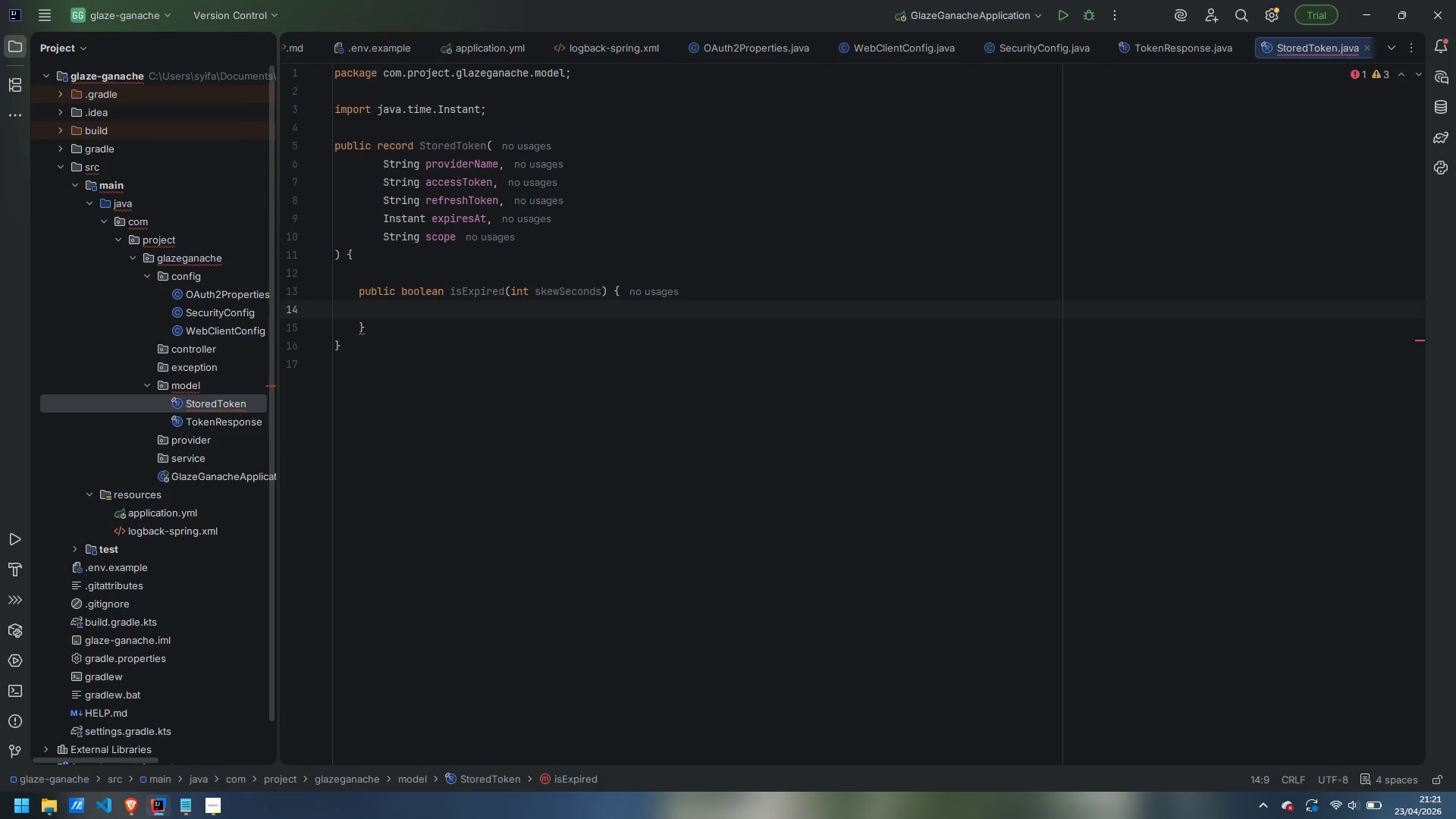 
type(if (expiresAt == null)
 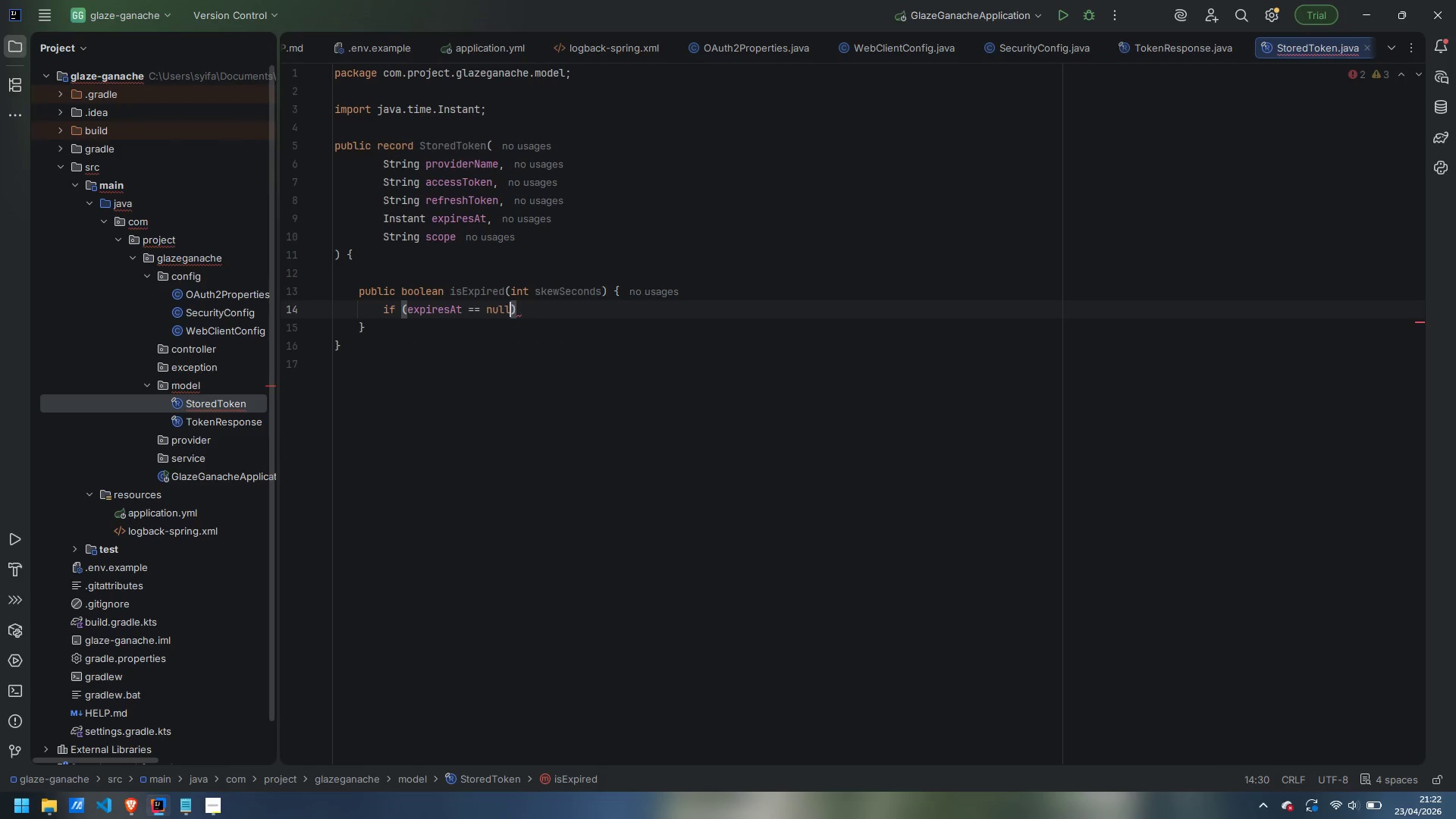 
 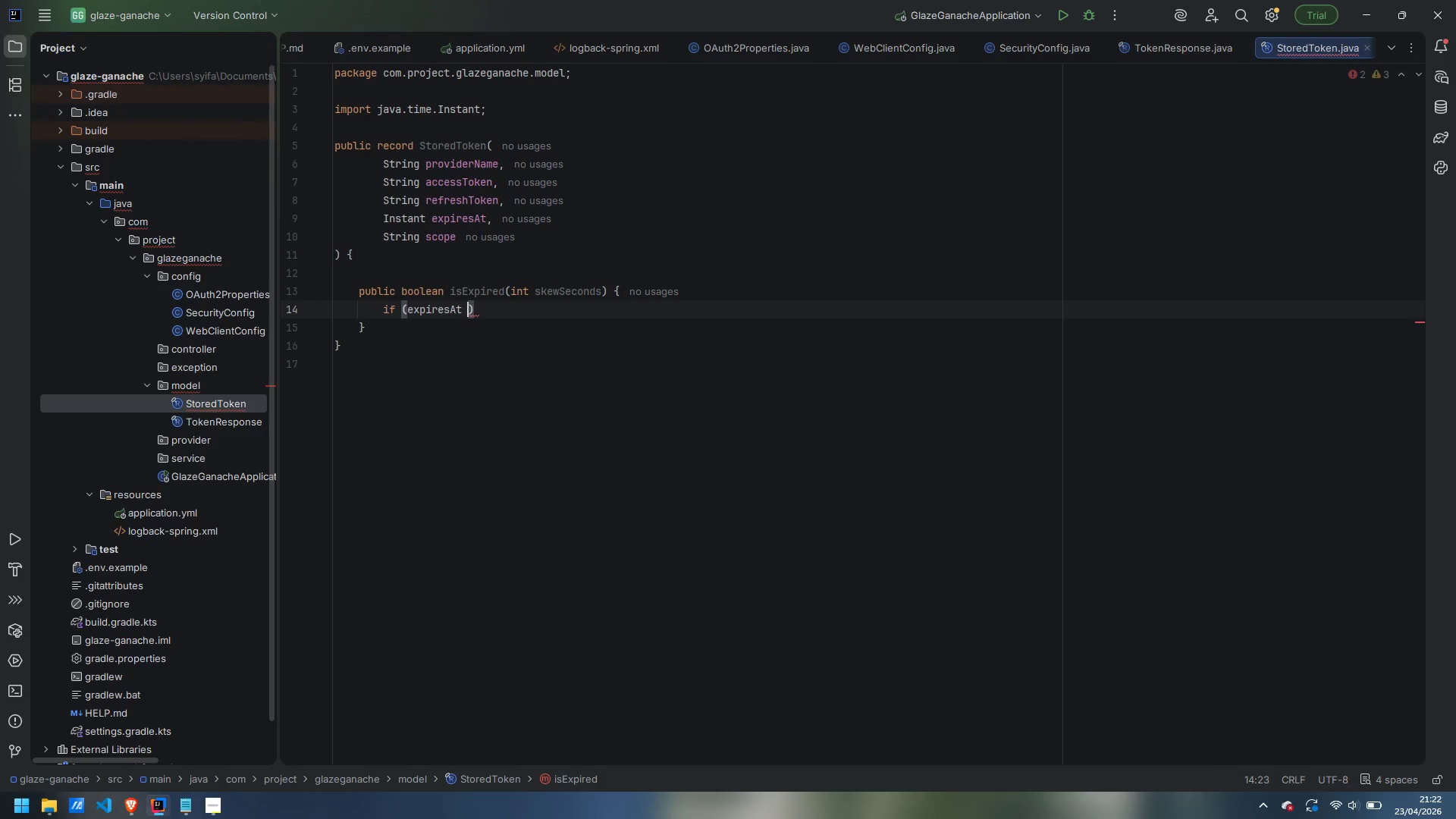 
key(ArrowRight)
 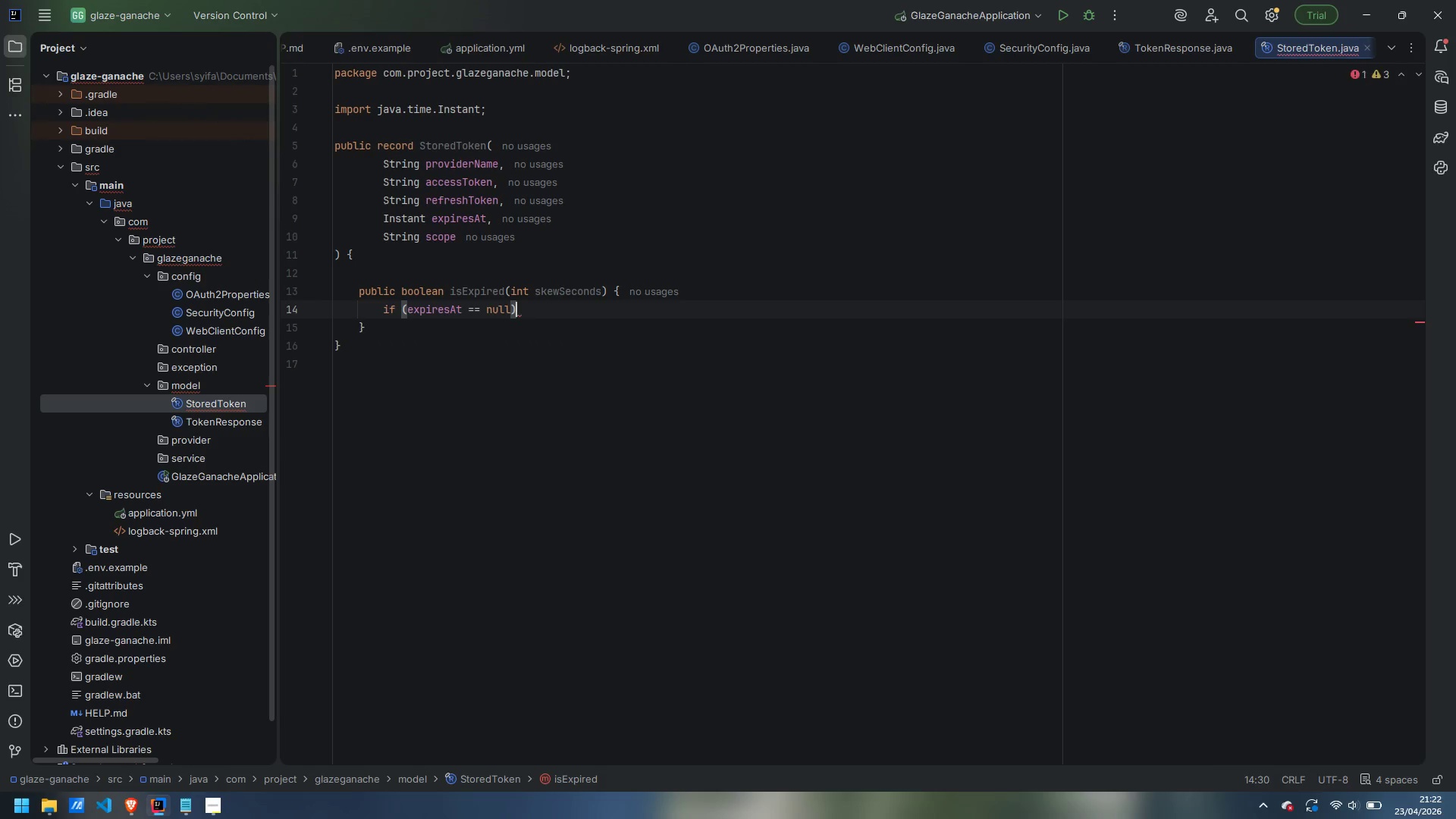 
type( reutrn false;)
 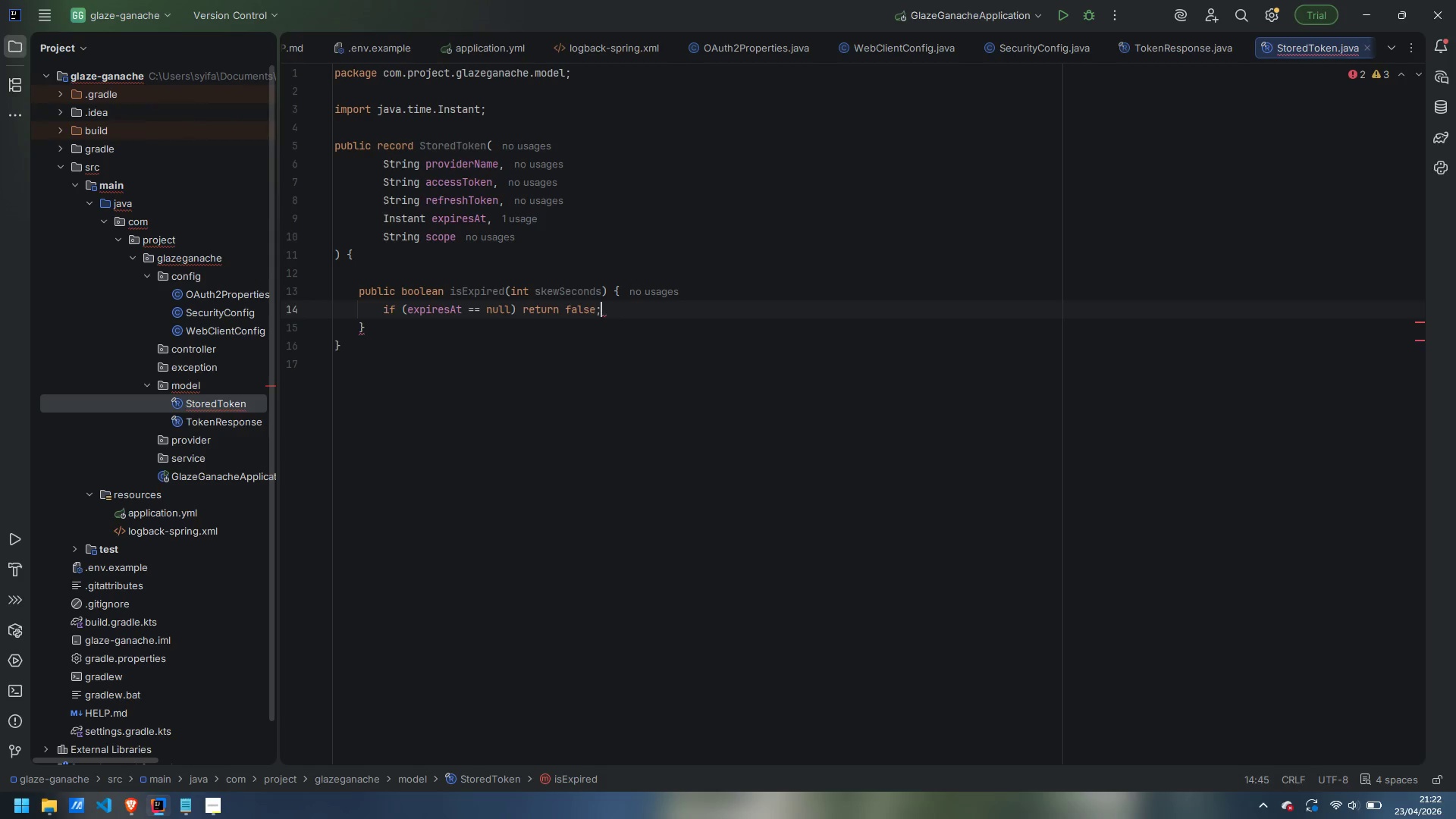 
key(Enter)
 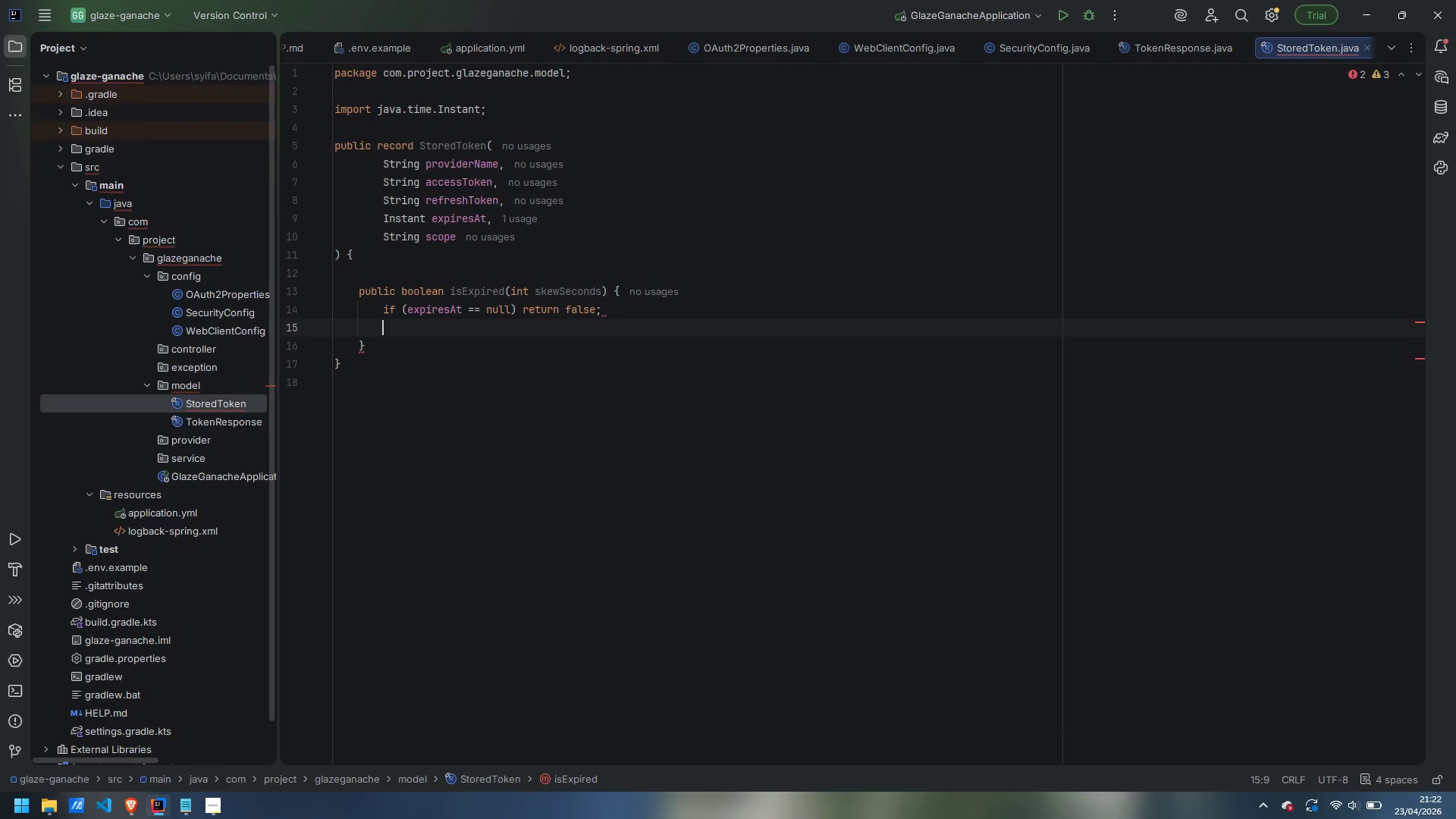 
type(return )
 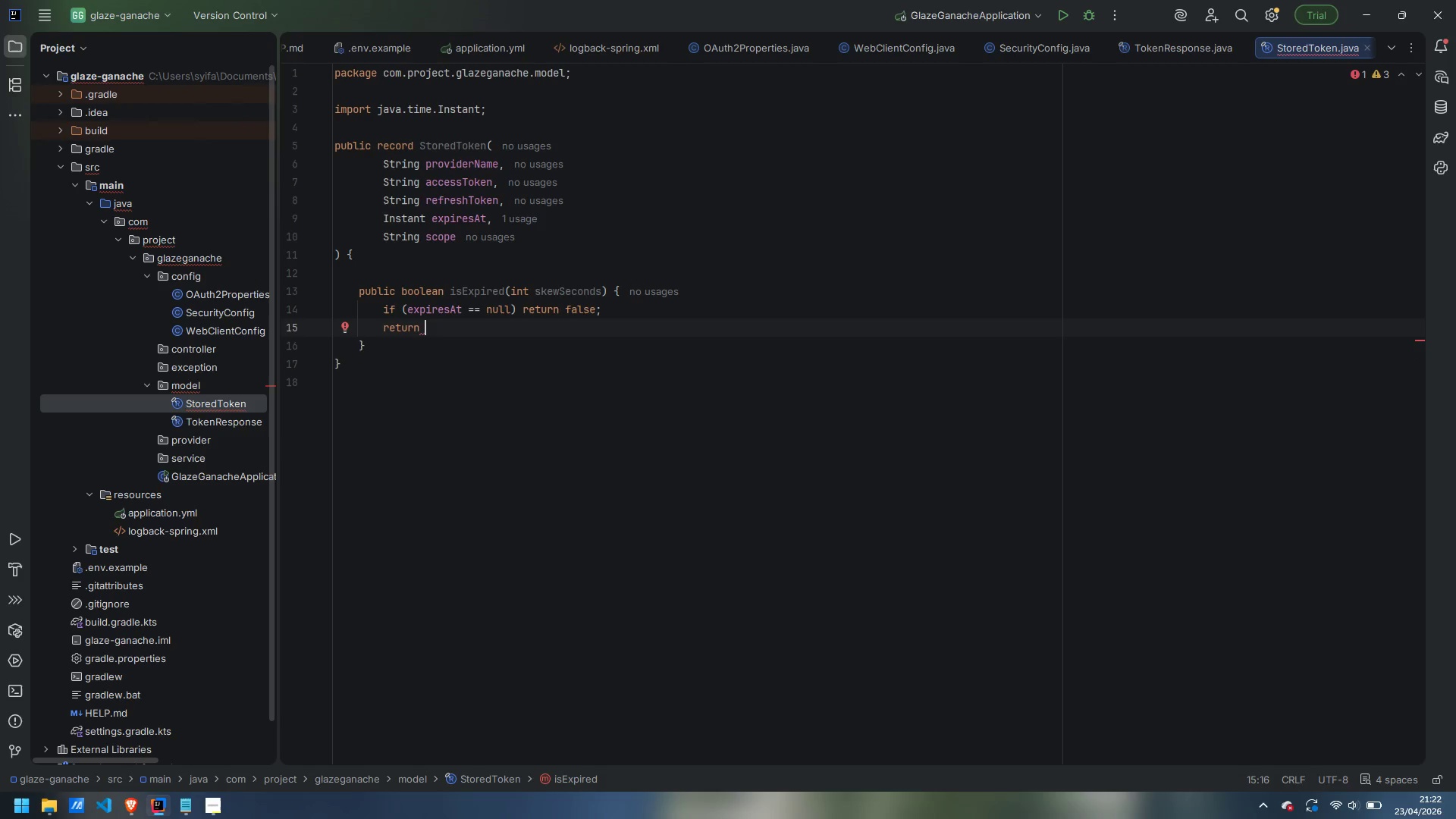 
type(Instant)
 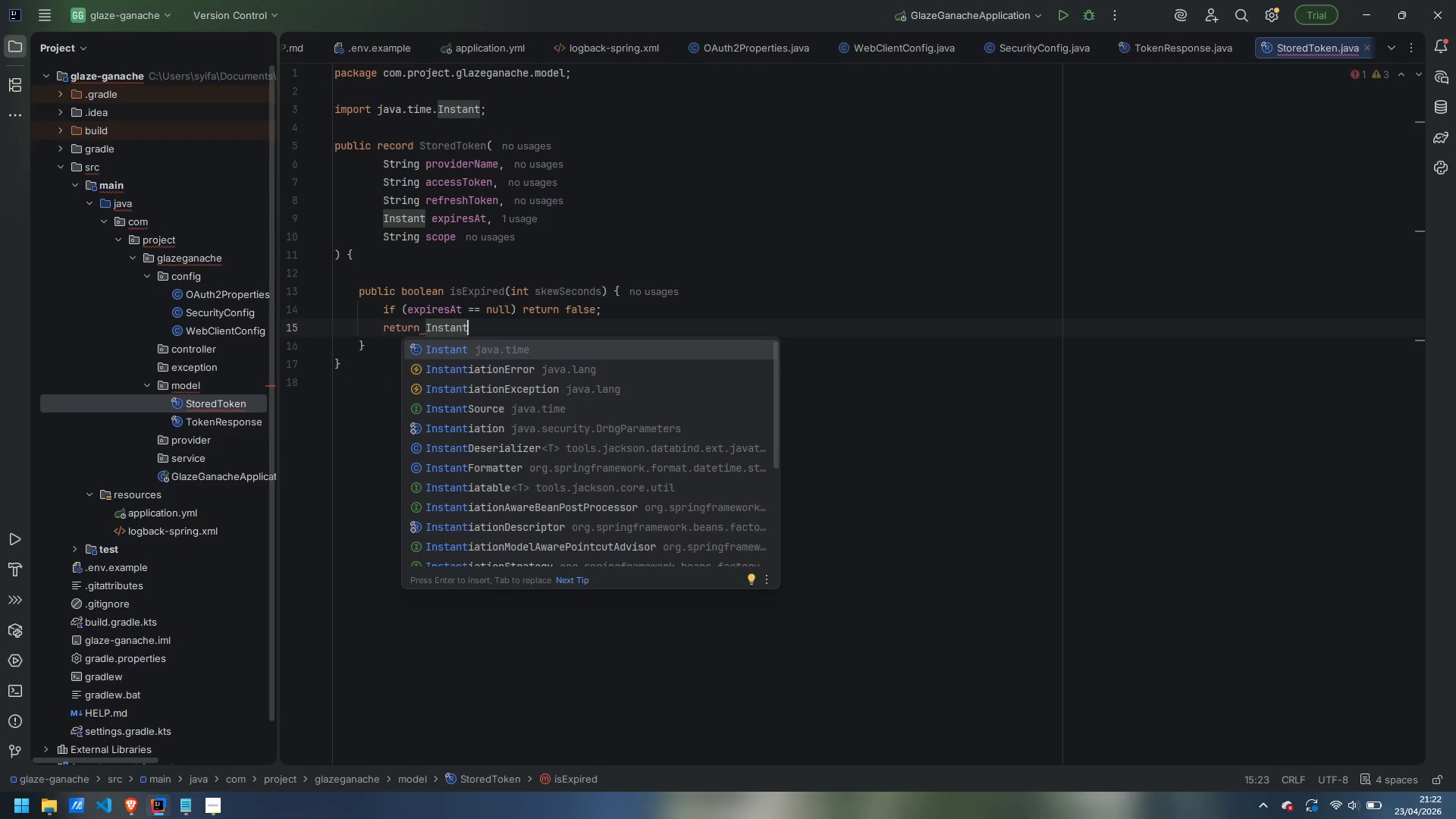 
key(Enter)
 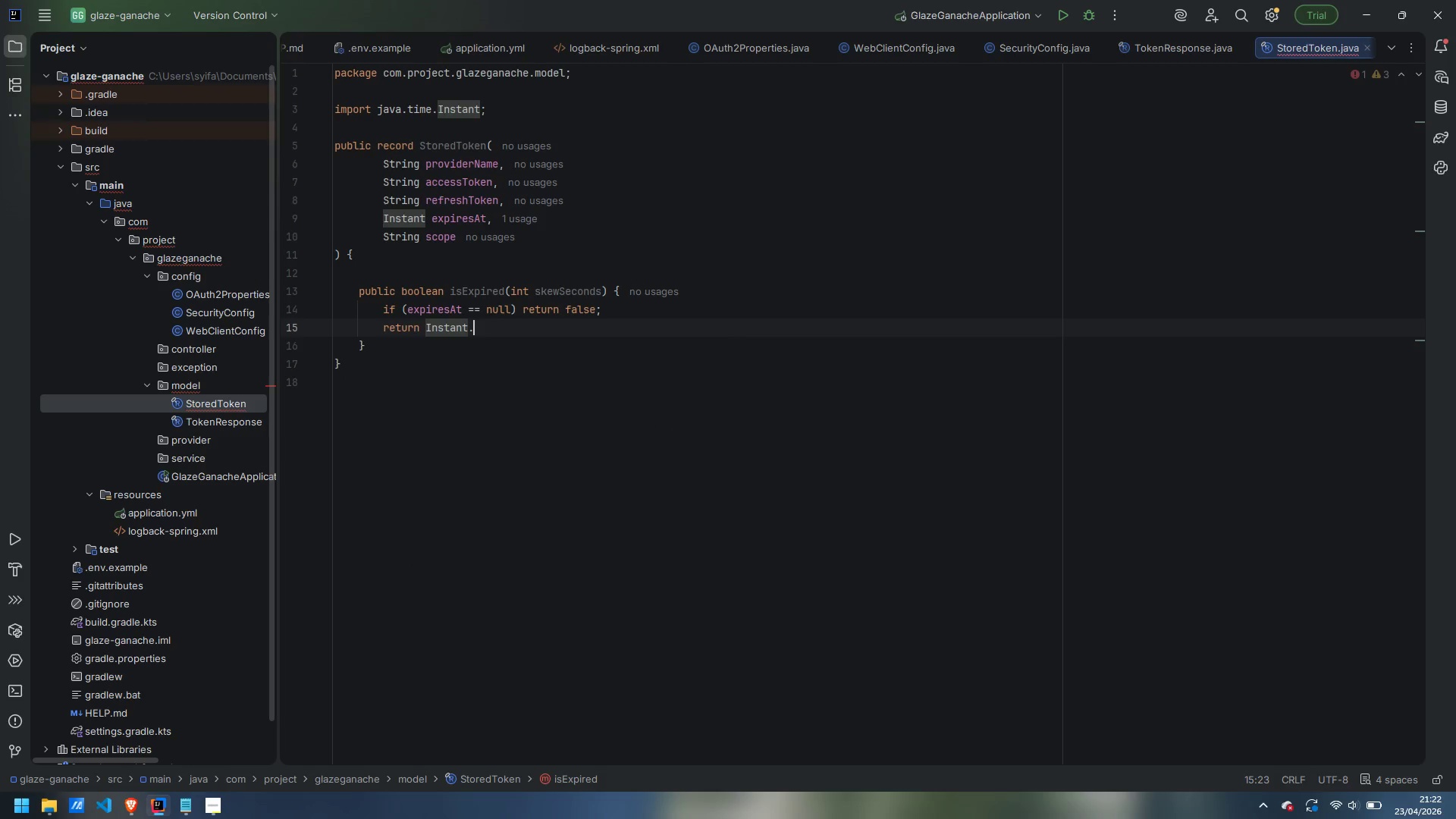 
type(.now)
 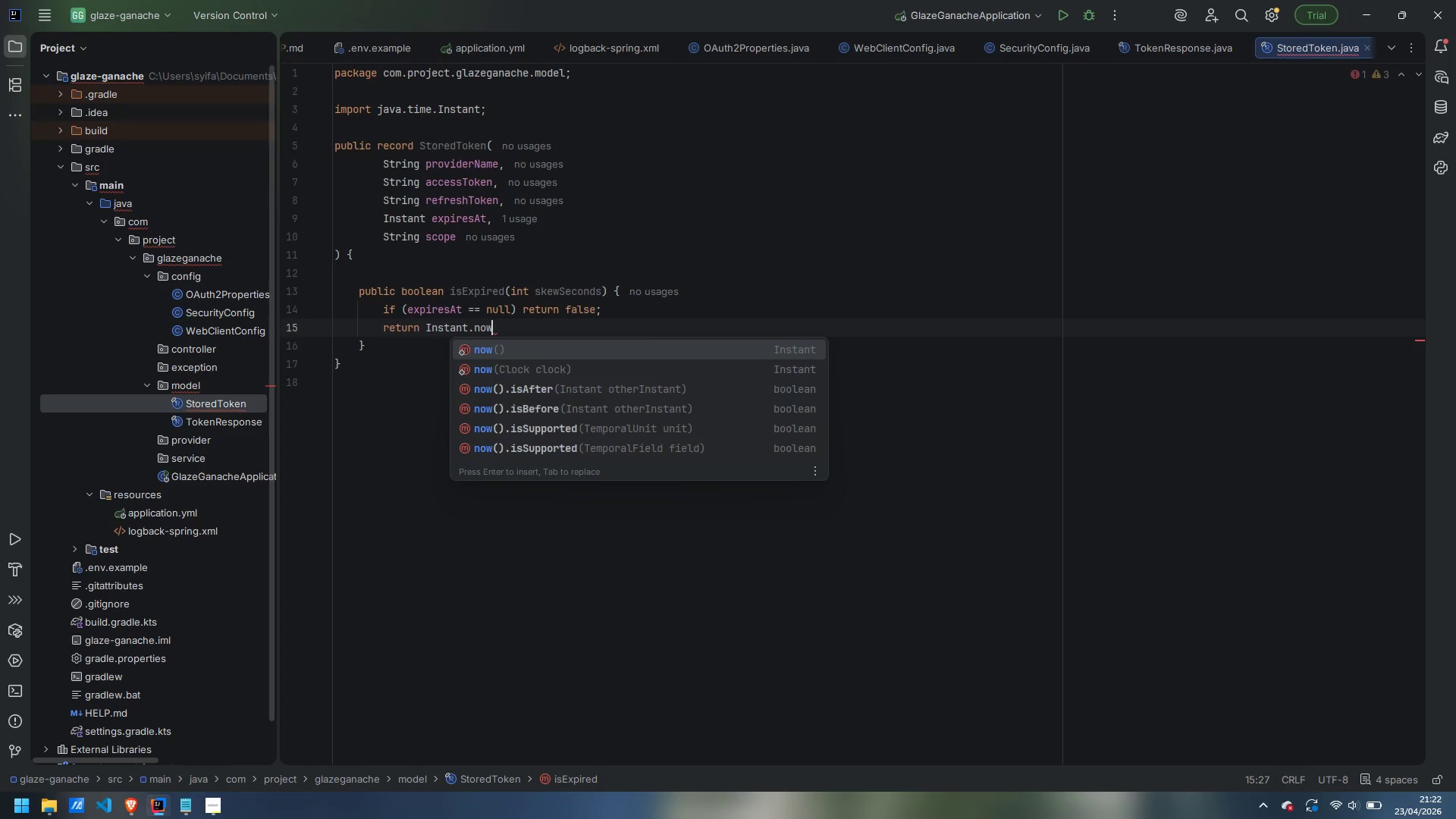 
key(Enter)
 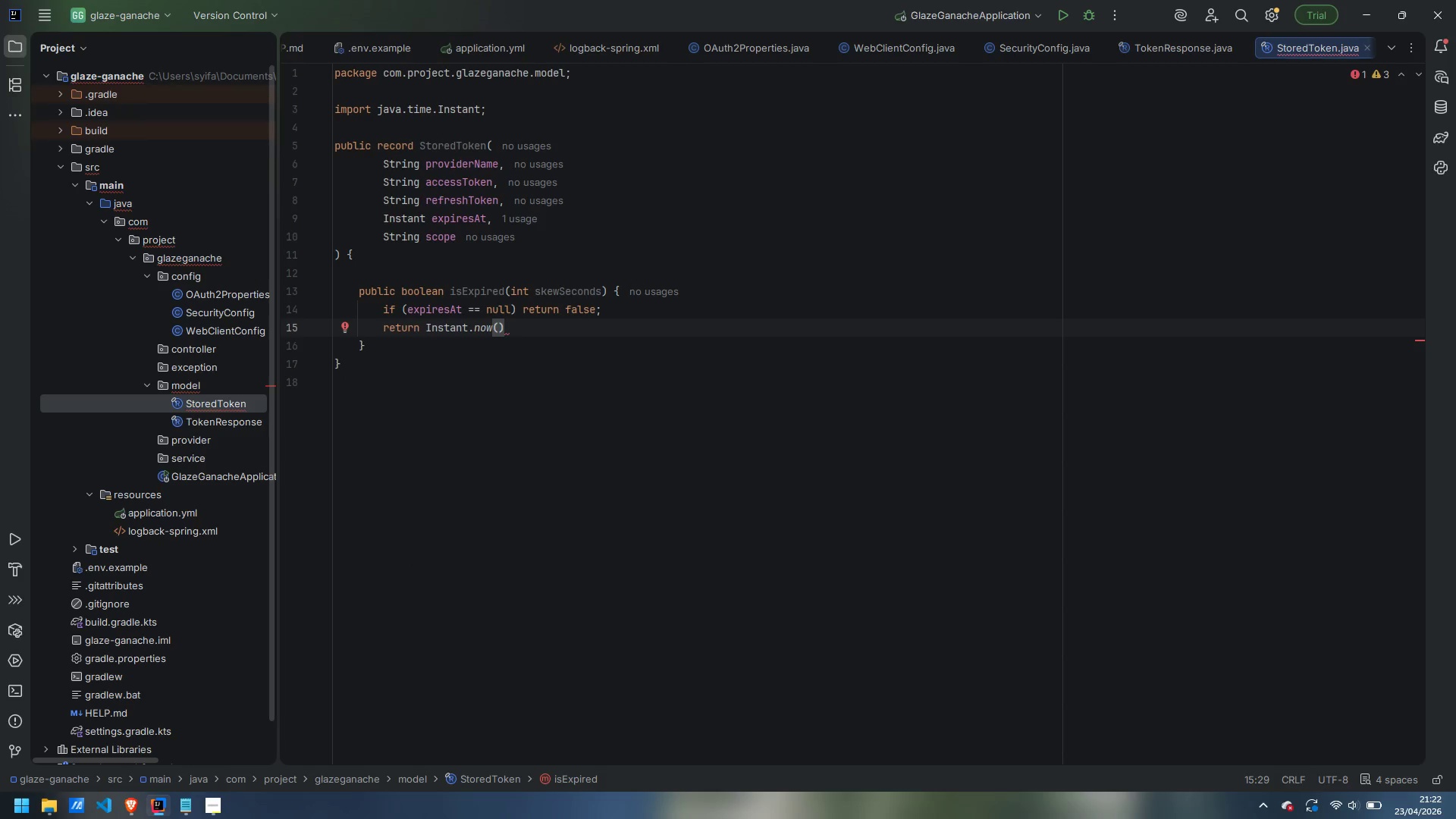 
type(.plusSeconds(skewCon)
key(Backspace)
key(Backspace)
key(Backspace)
type(Seconds)
 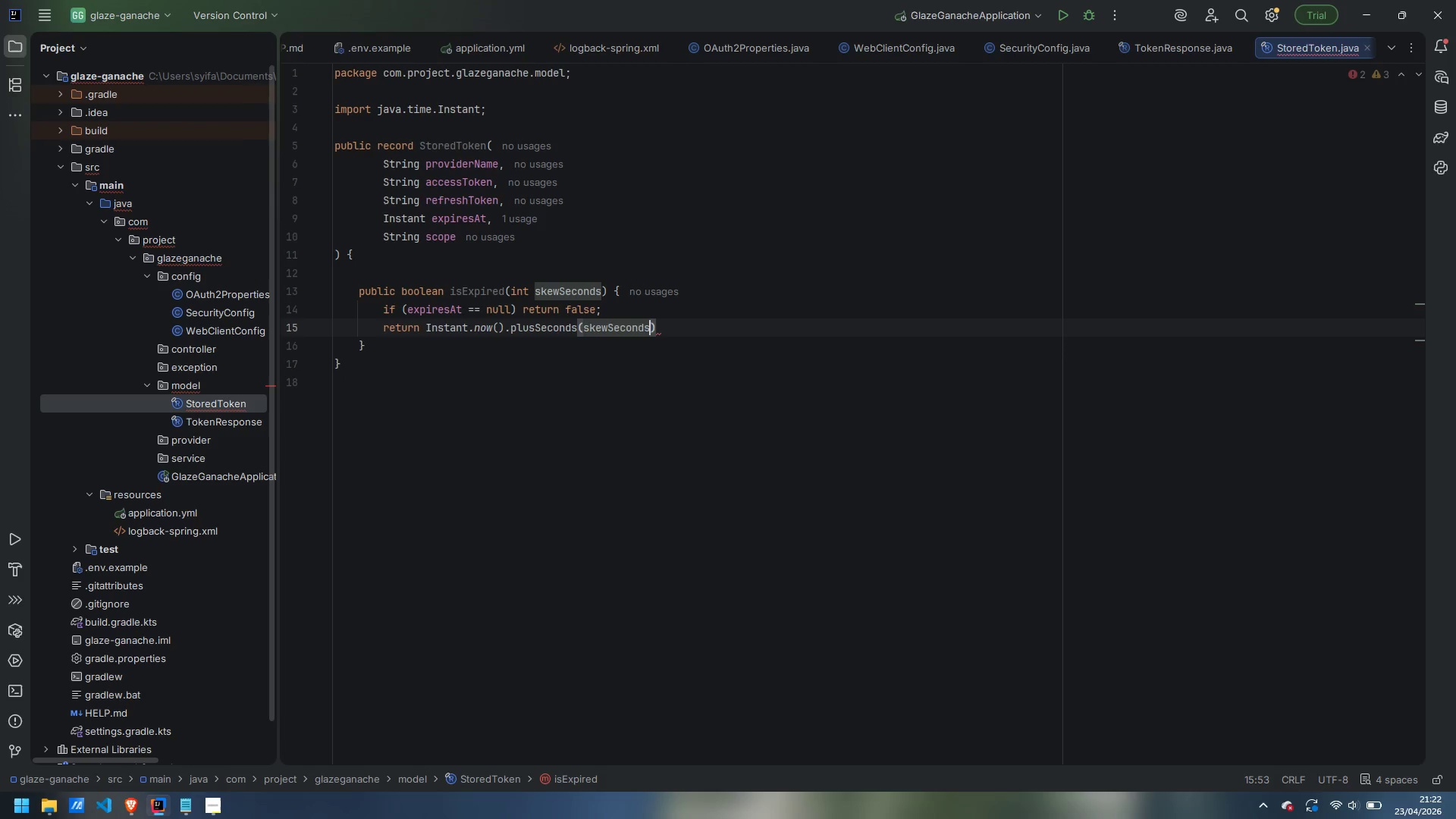 
key(ArrowRight)
 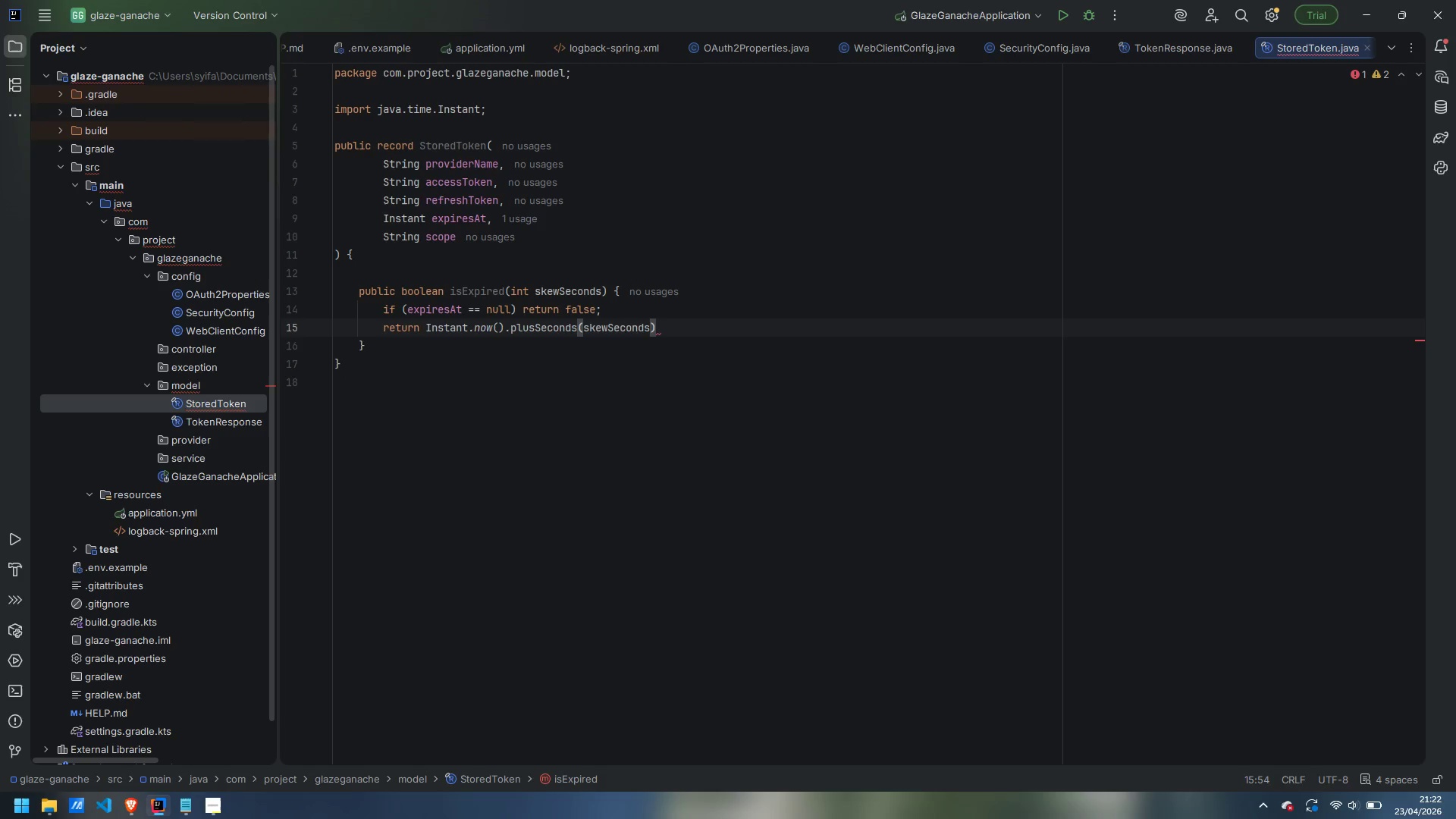 
type(.isAfter(expiresAt)
 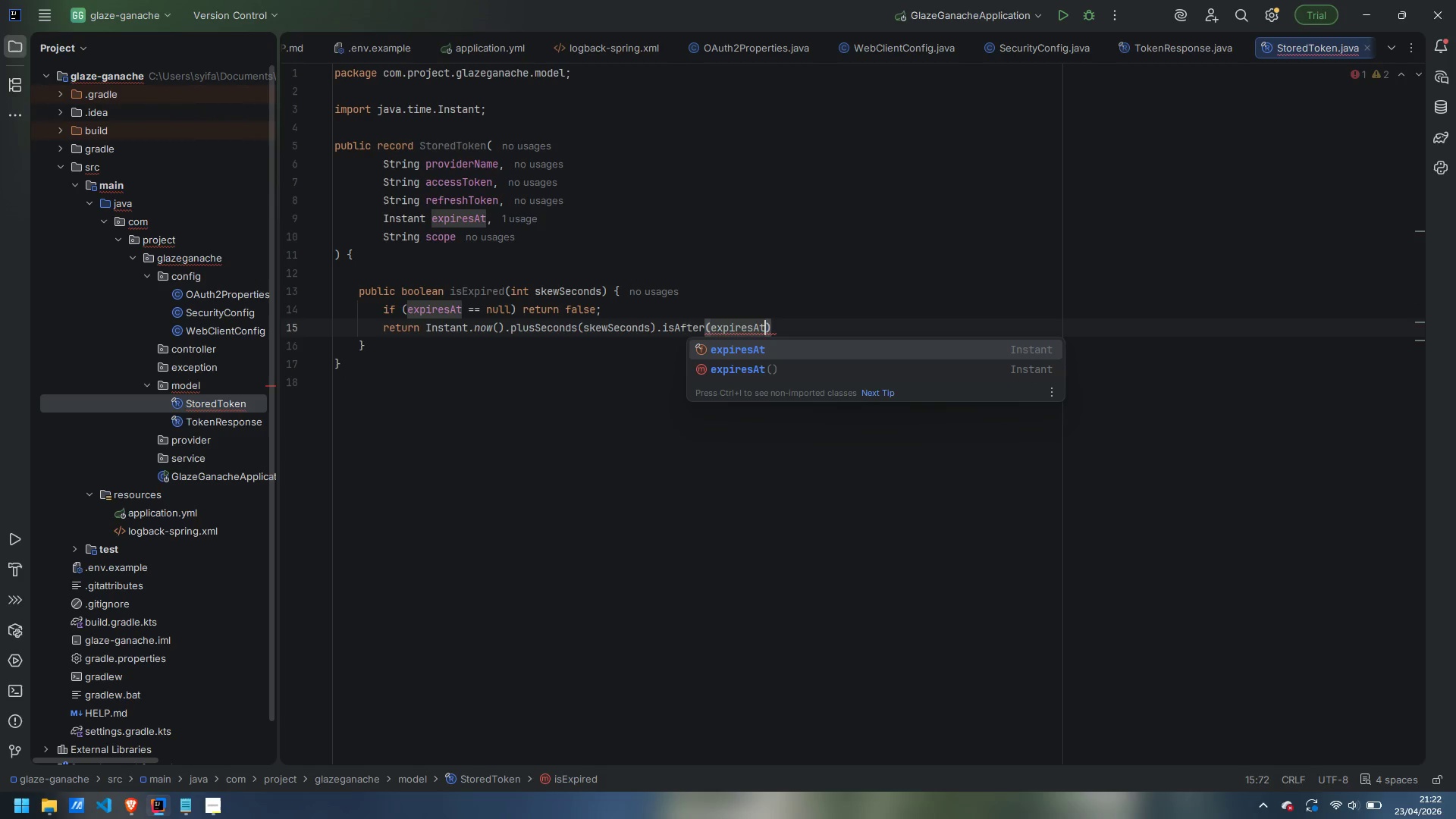 
key(ArrowRight)
 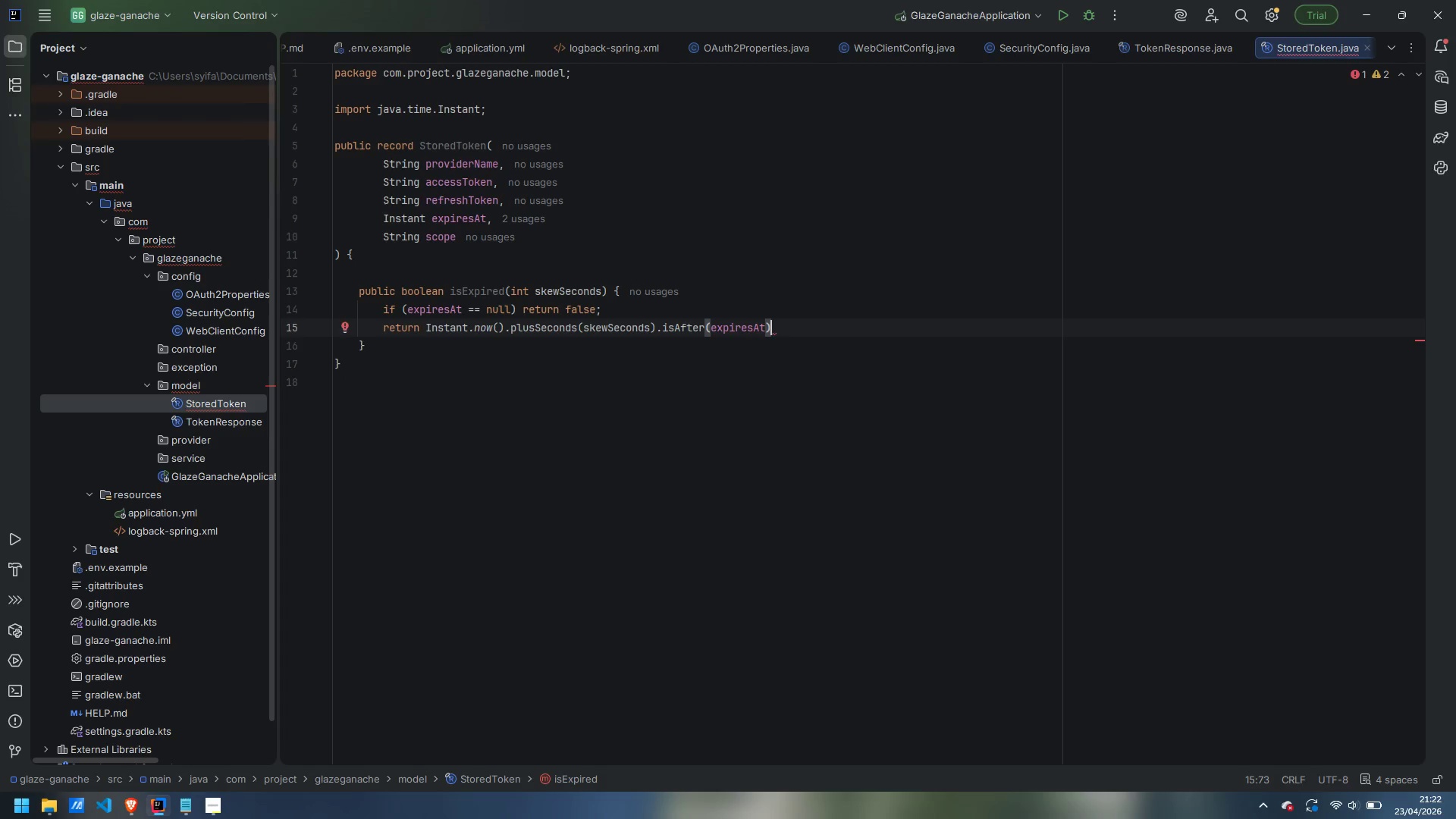 
key(Semicolon)
 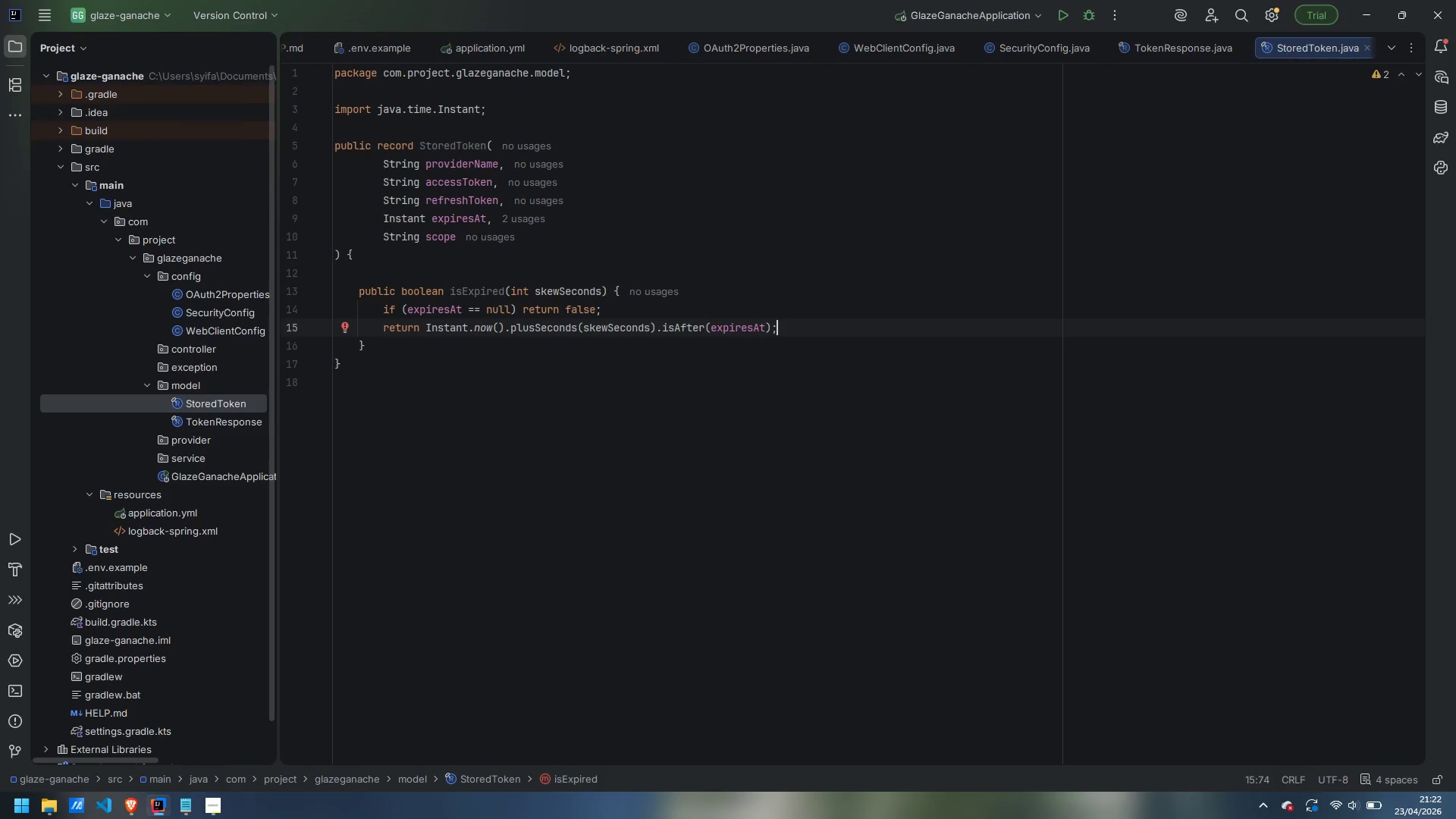 
key(ArrowDown)
 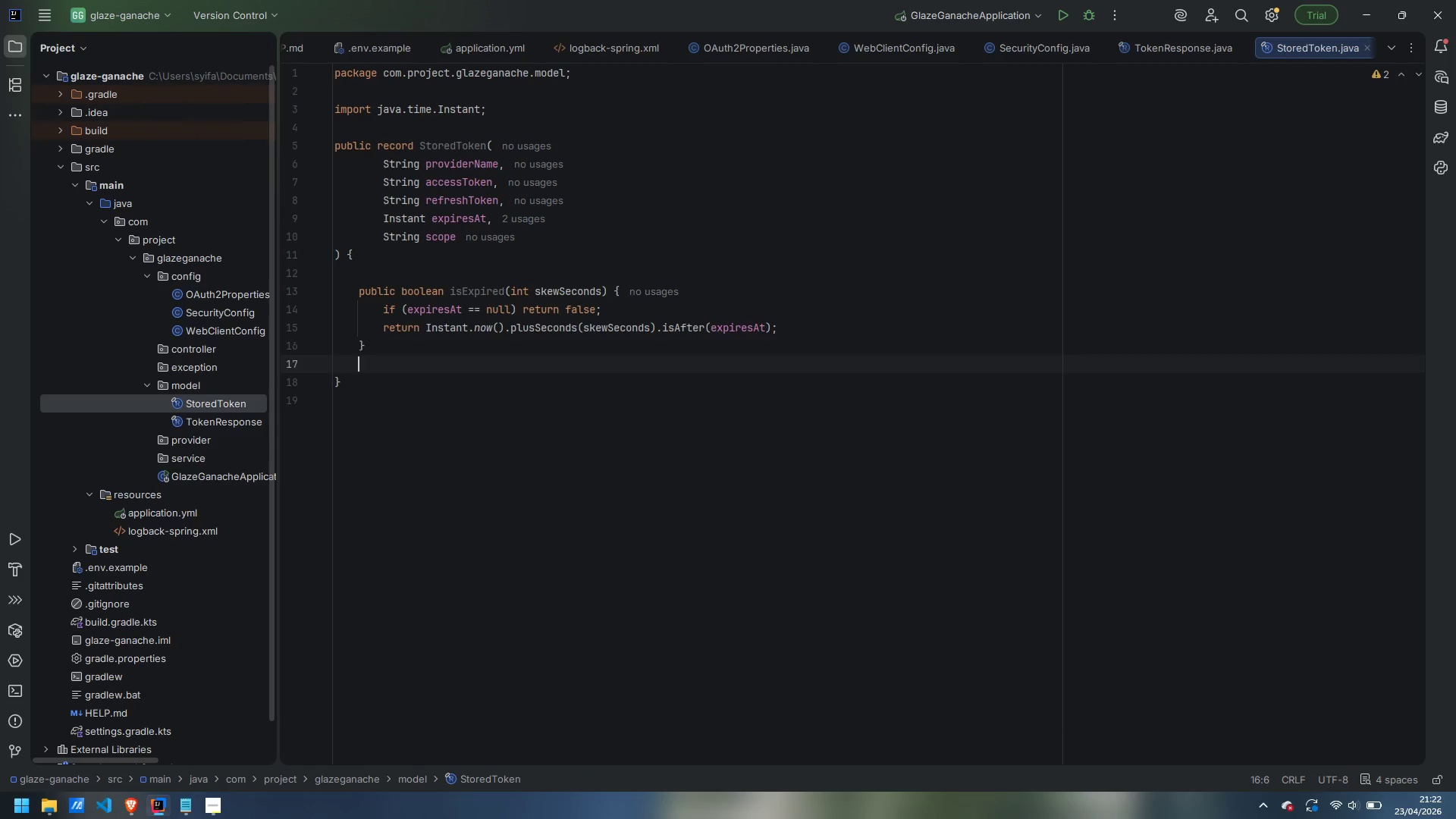 
key(Enter)
 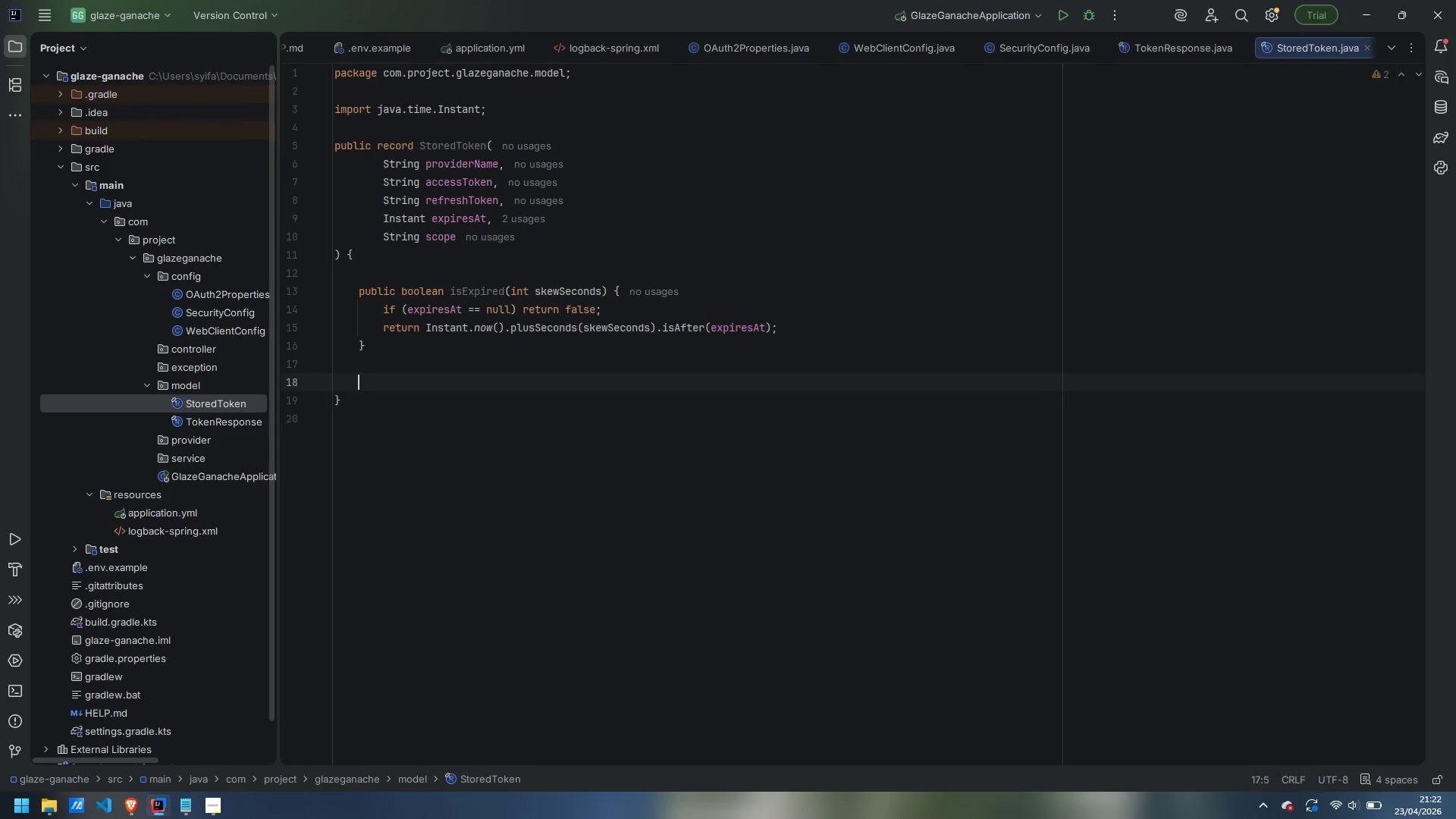 
key(Enter)
 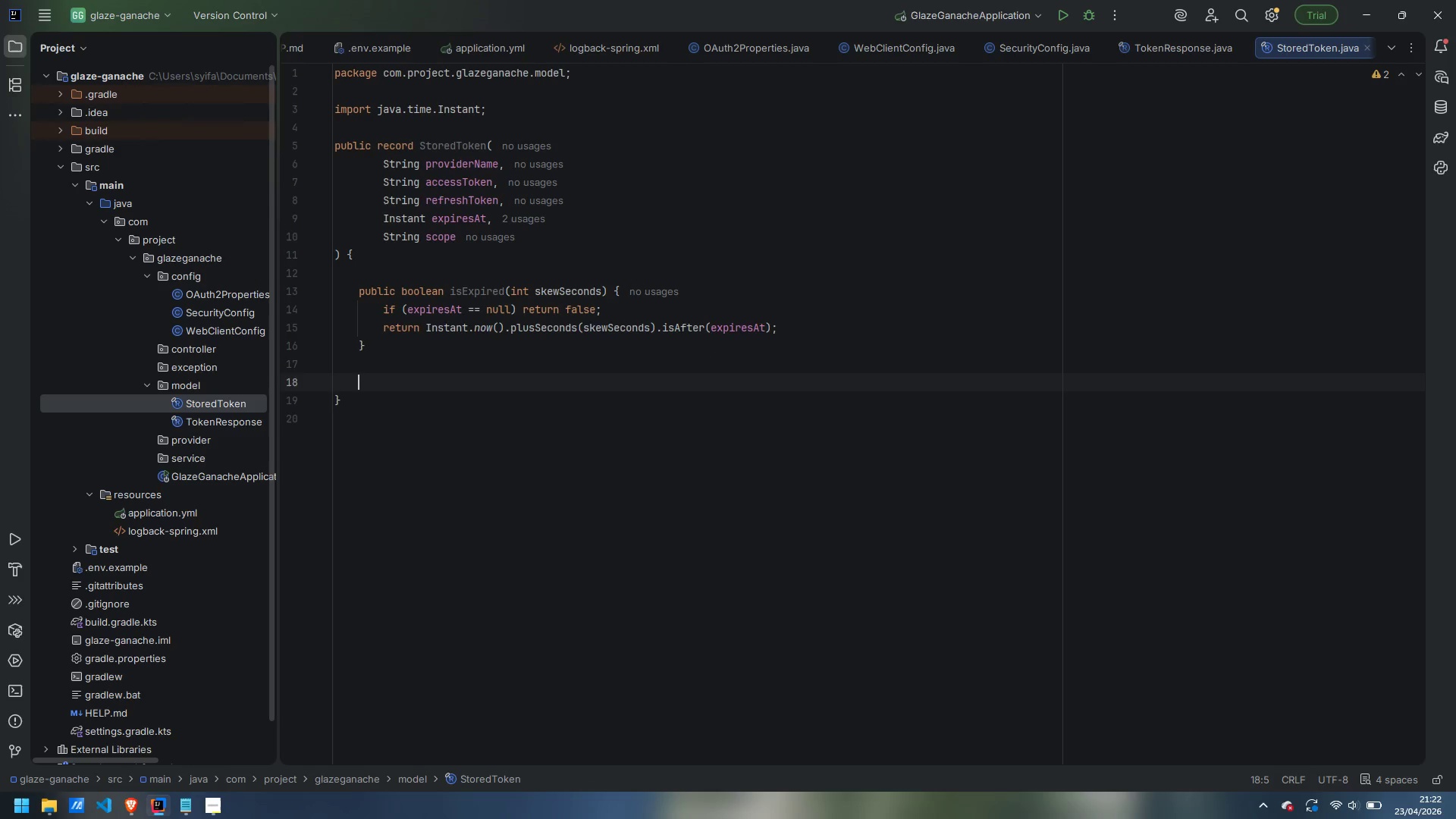 
type(public StoredToken)
 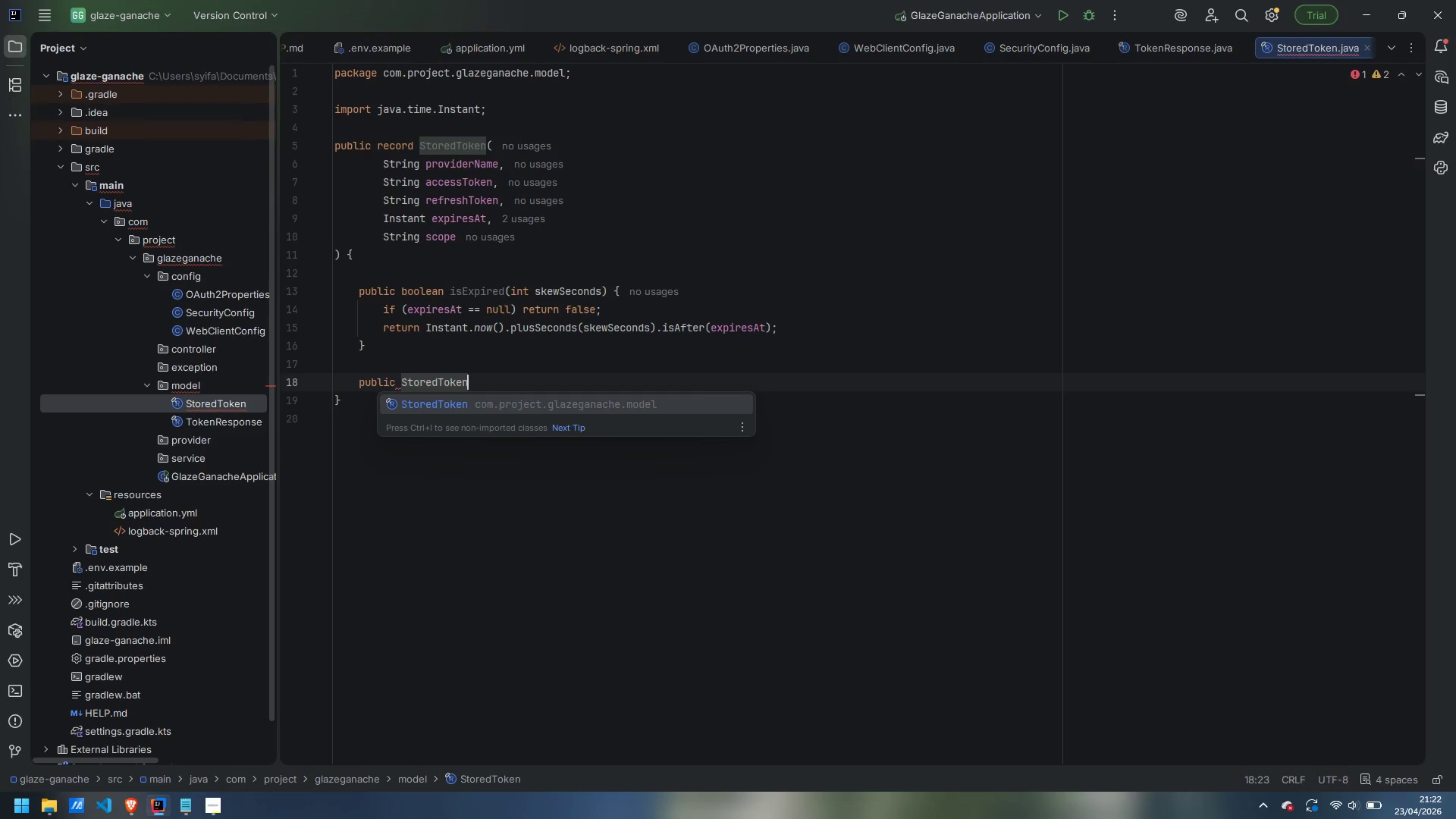 
 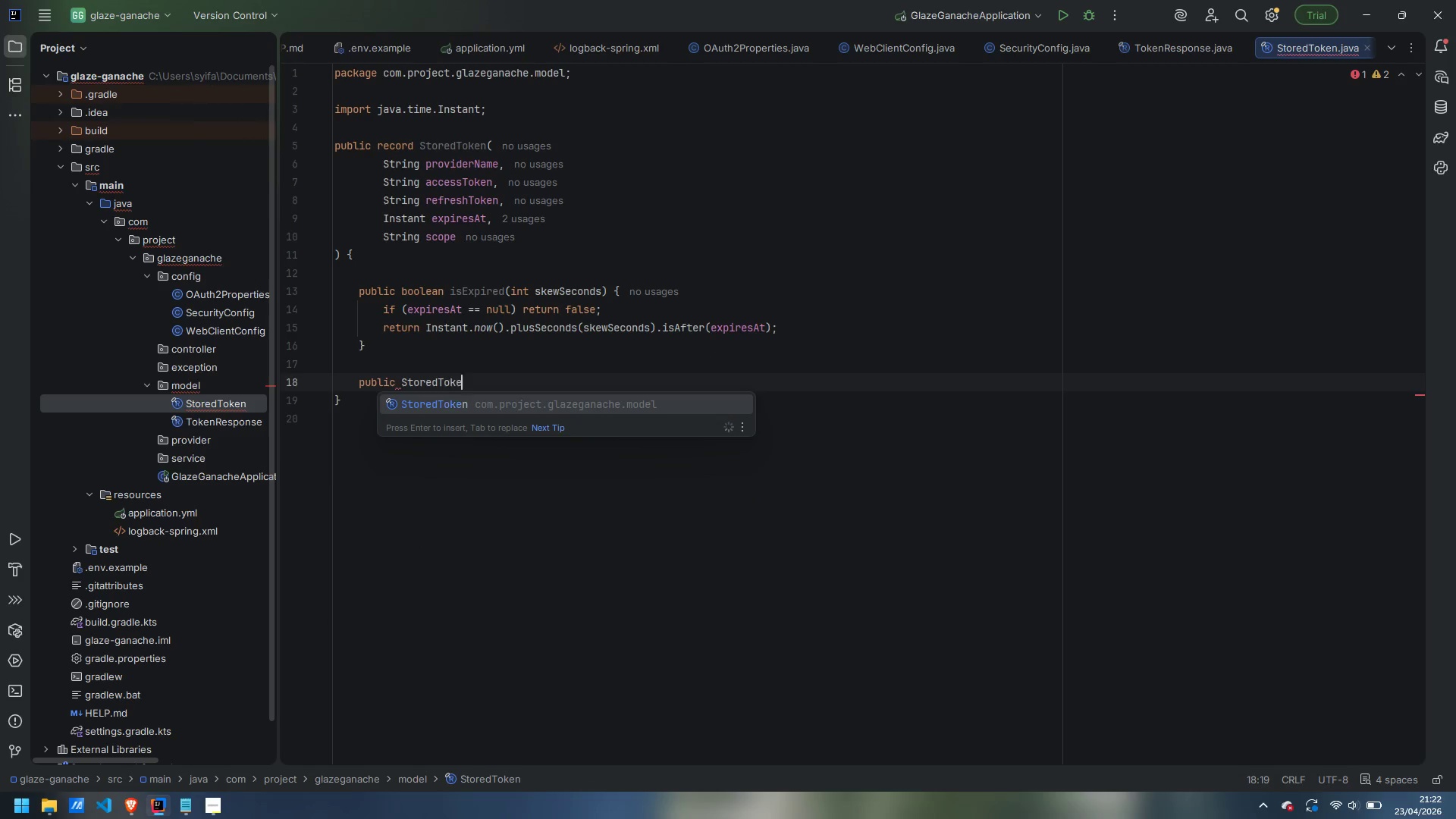 
key(Enter)
 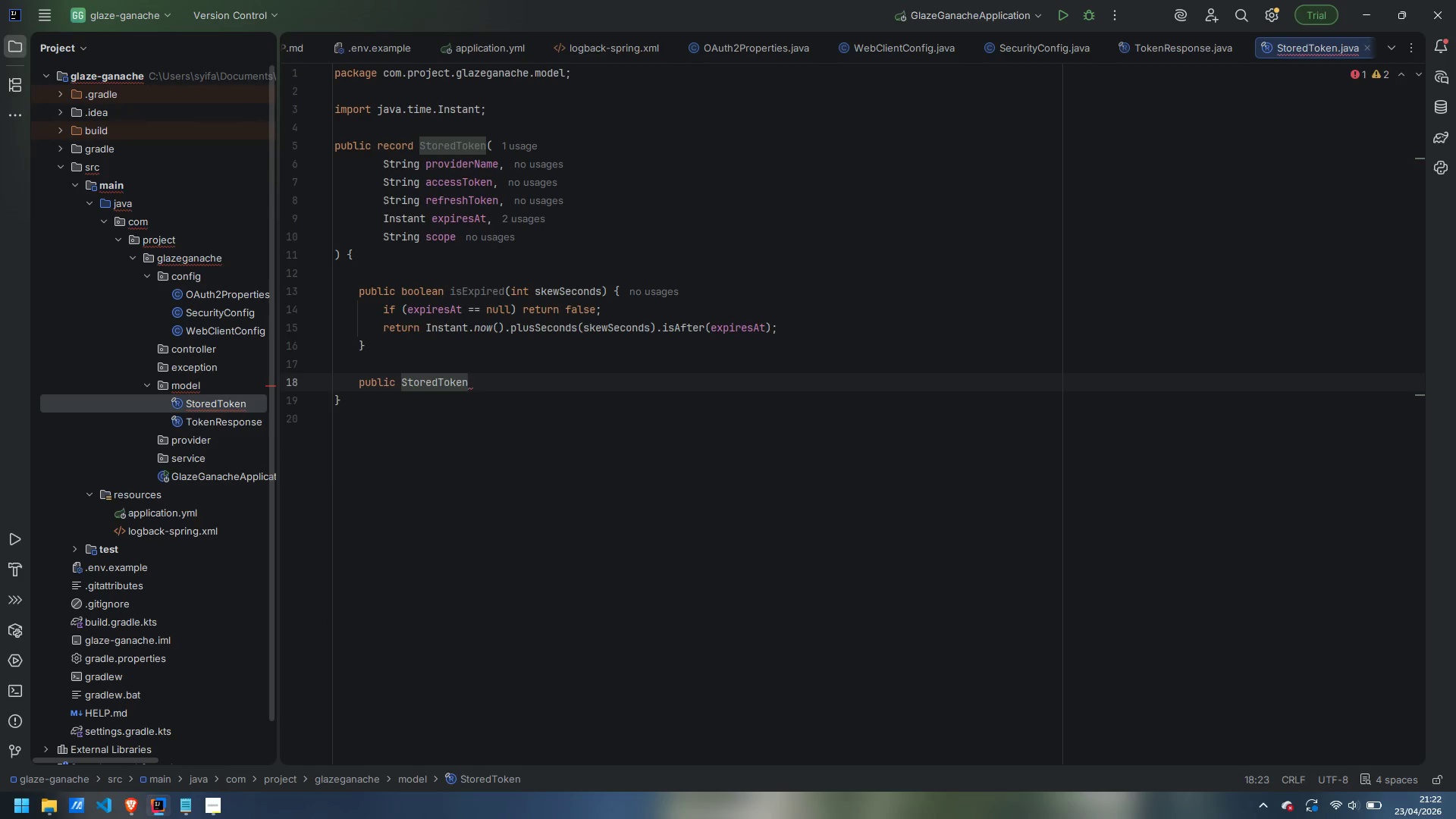 
type( withRefreshToken(String newRegre)
key(Backspace)
key(Backspace)
key(Backspace)
type(fers)
key(Backspace)
key(Backspace)
key(Backspace)
type(resh)
 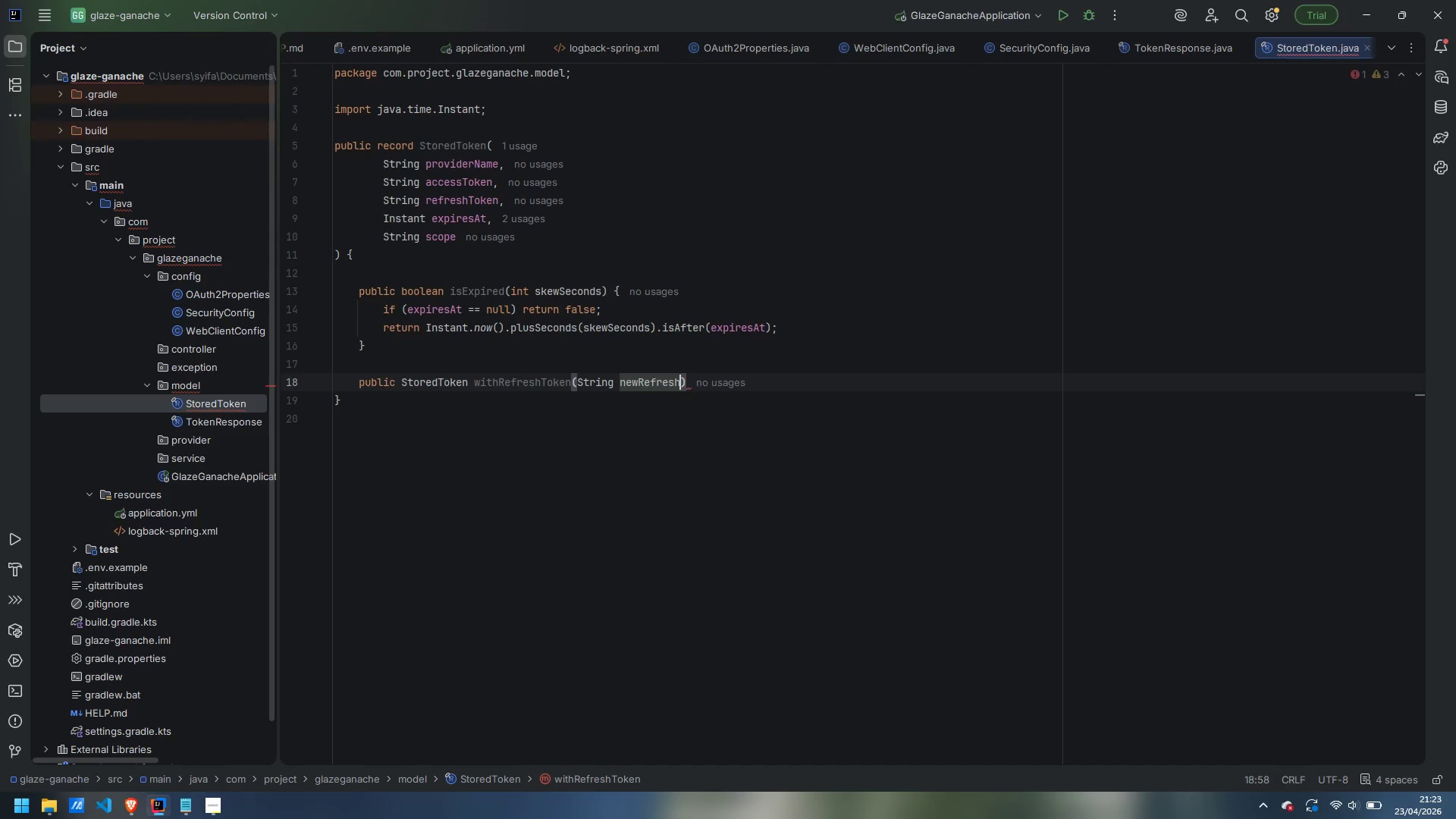 
key(ArrowRight)
 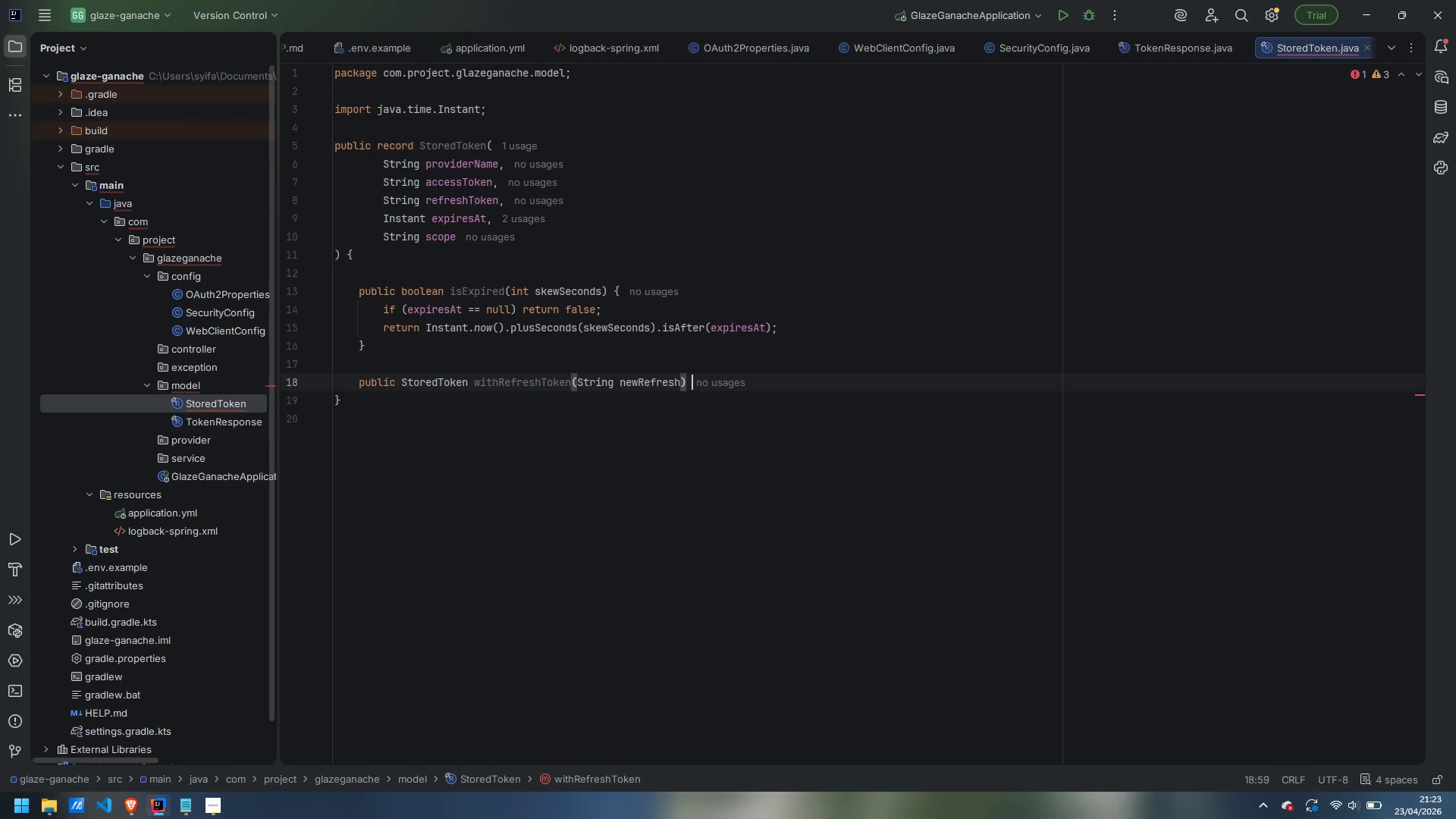 
key(Space)
 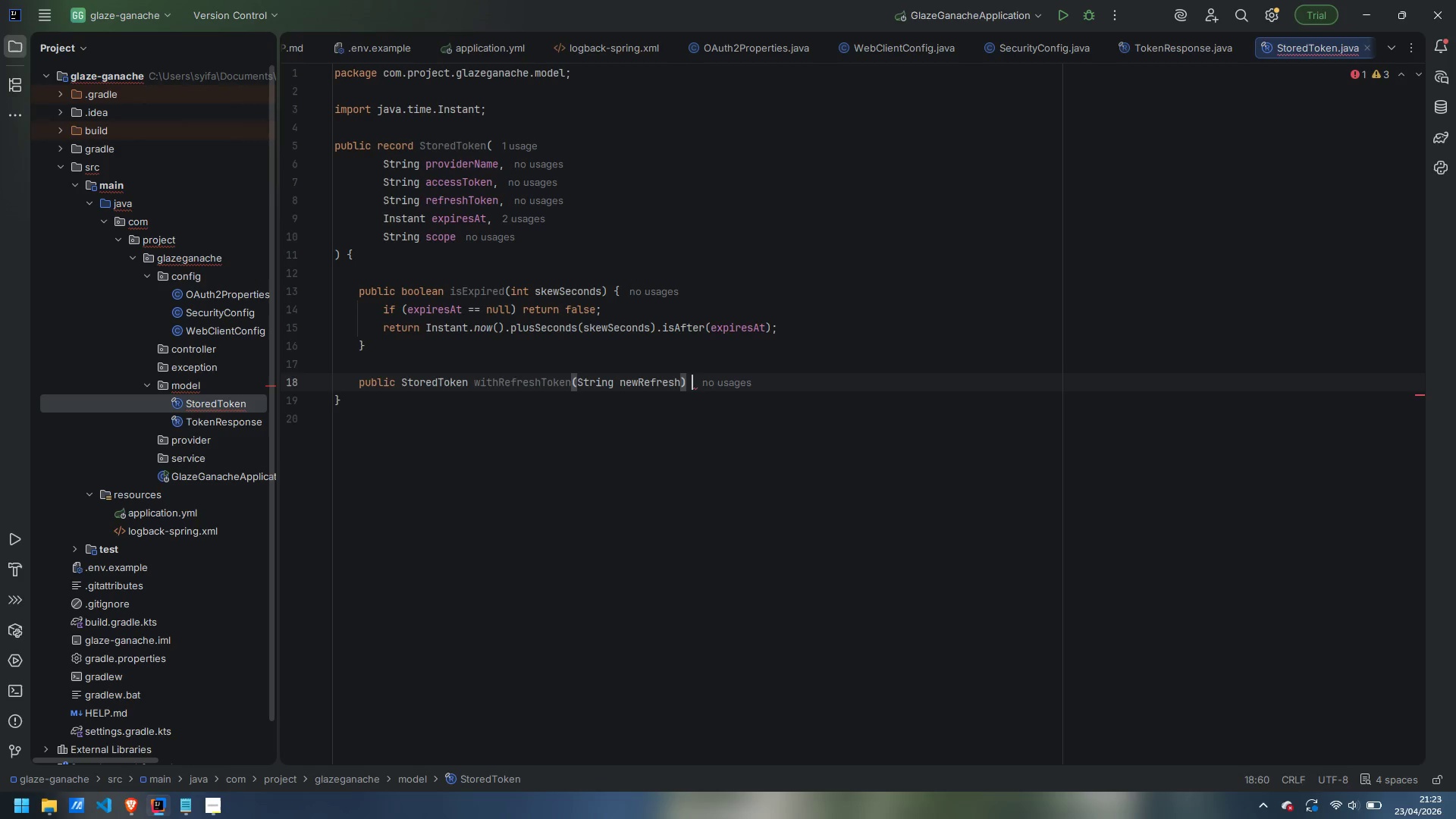 
key(Shift+BracketLeft)
 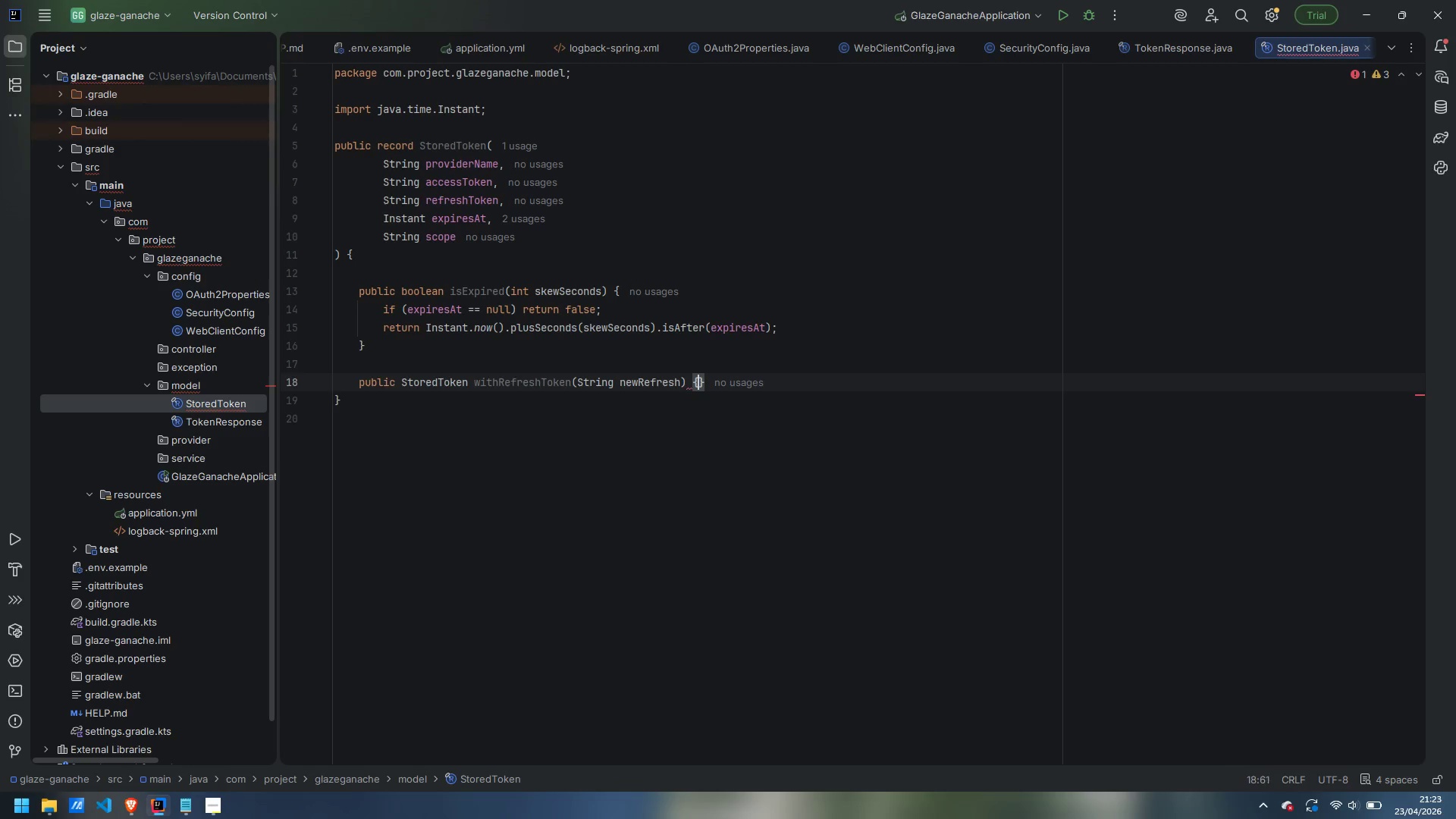 
key(Enter)
 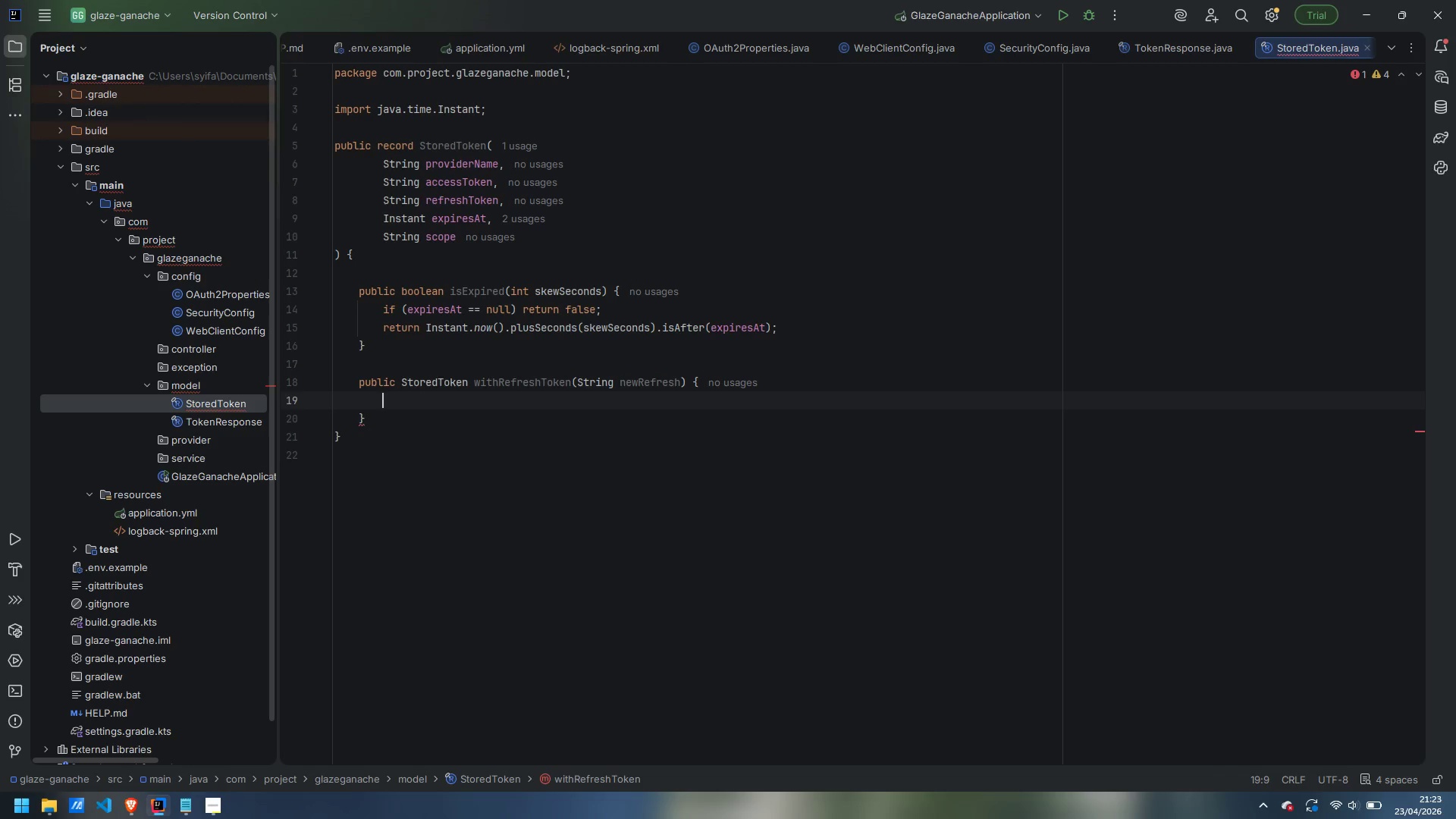 
type(return new StoredToken(providerName, as)
key(Backspace)
type(ccessToken, newRefresh, expiresAt, scope)
 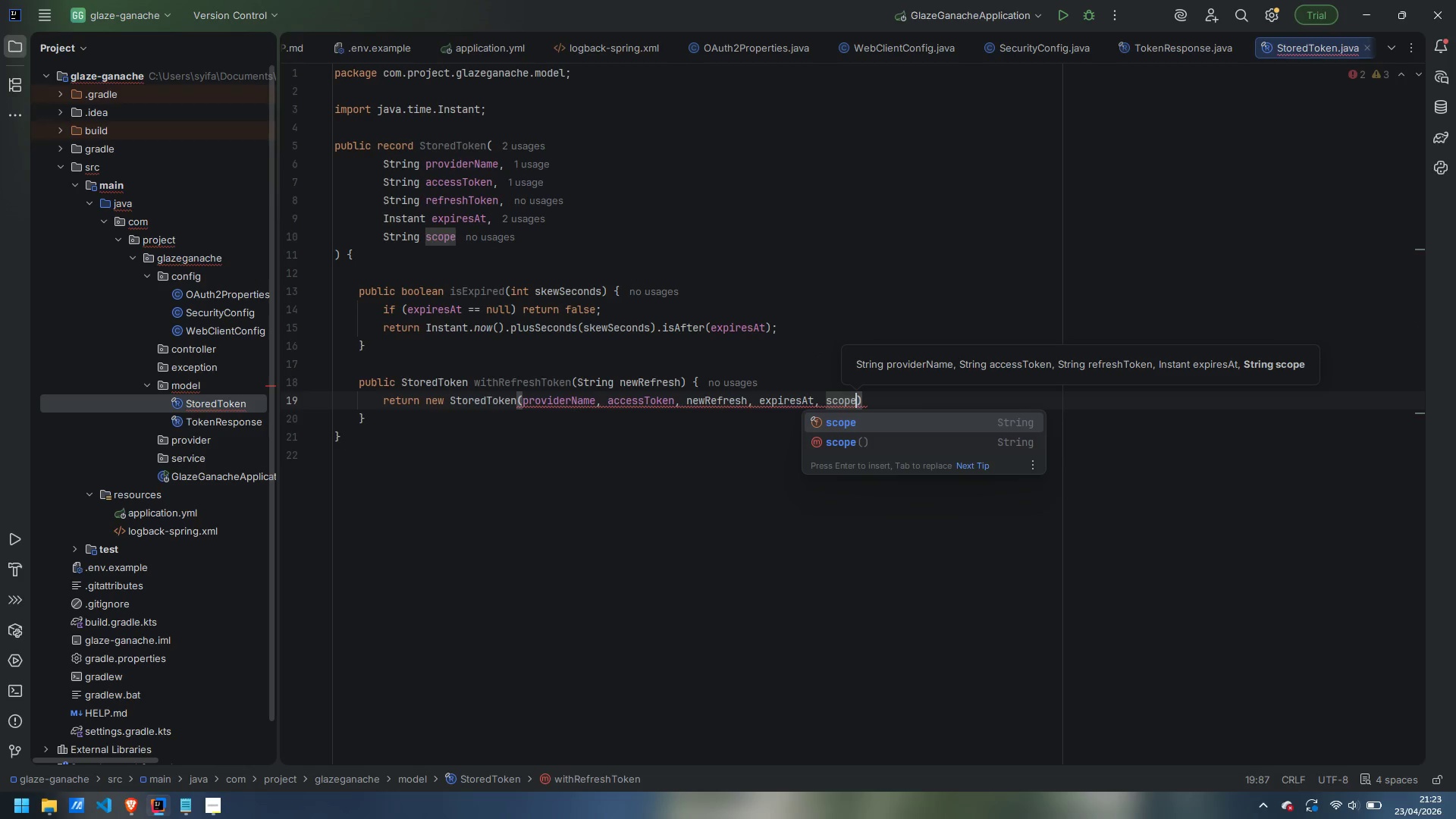 
key(Enter)
 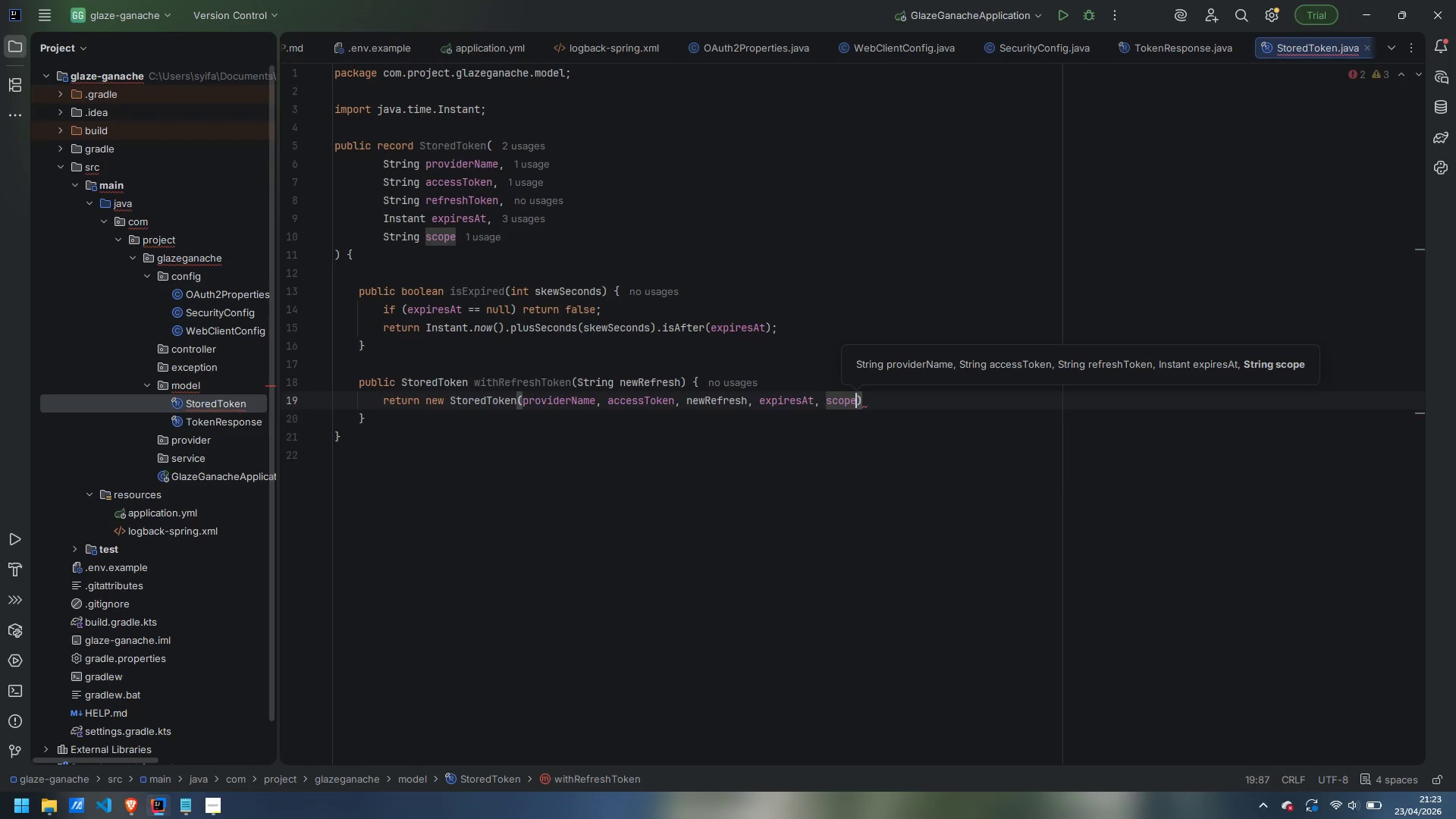 
key(ArrowRight)
 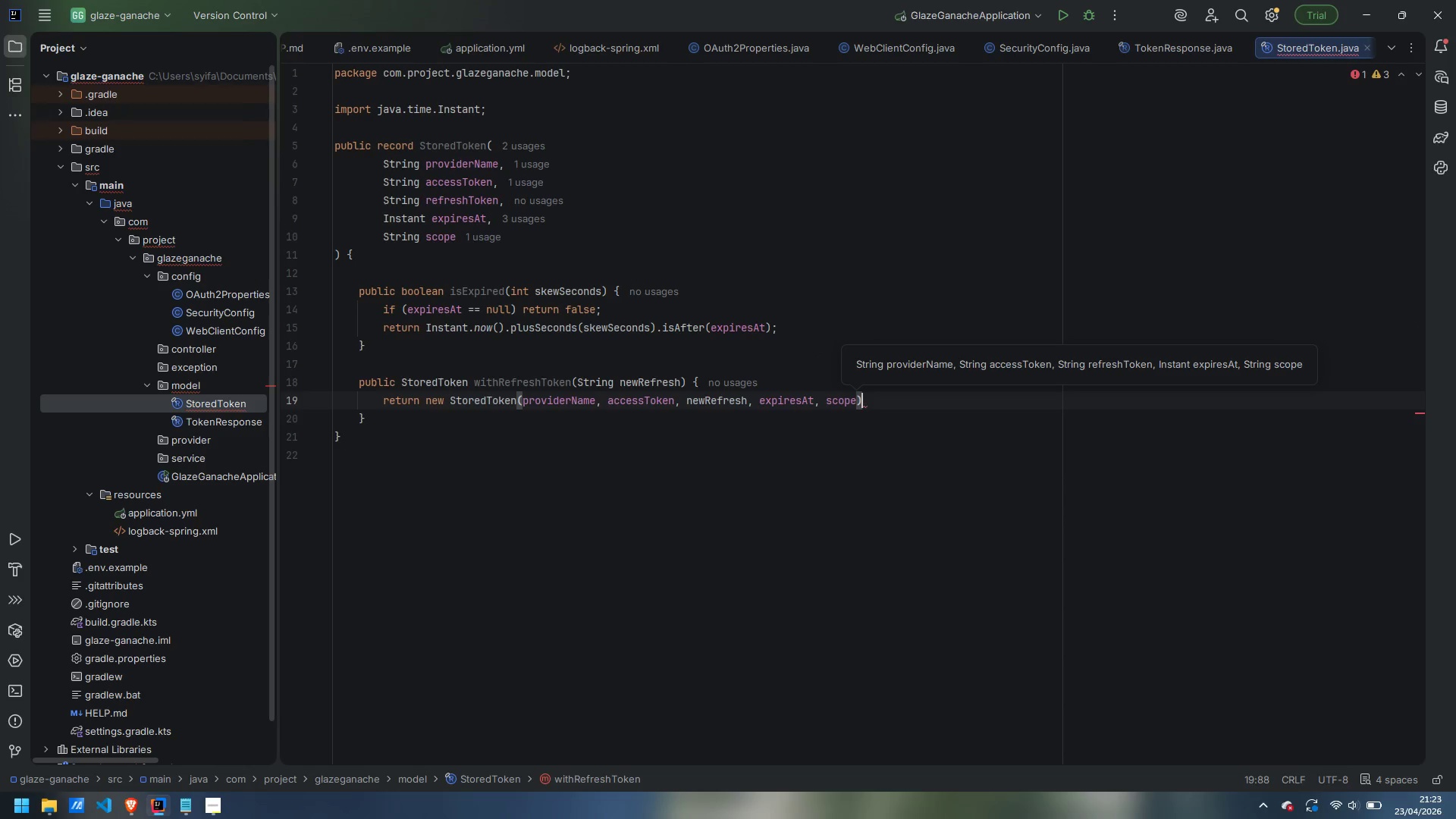 
key(Semicolon)
 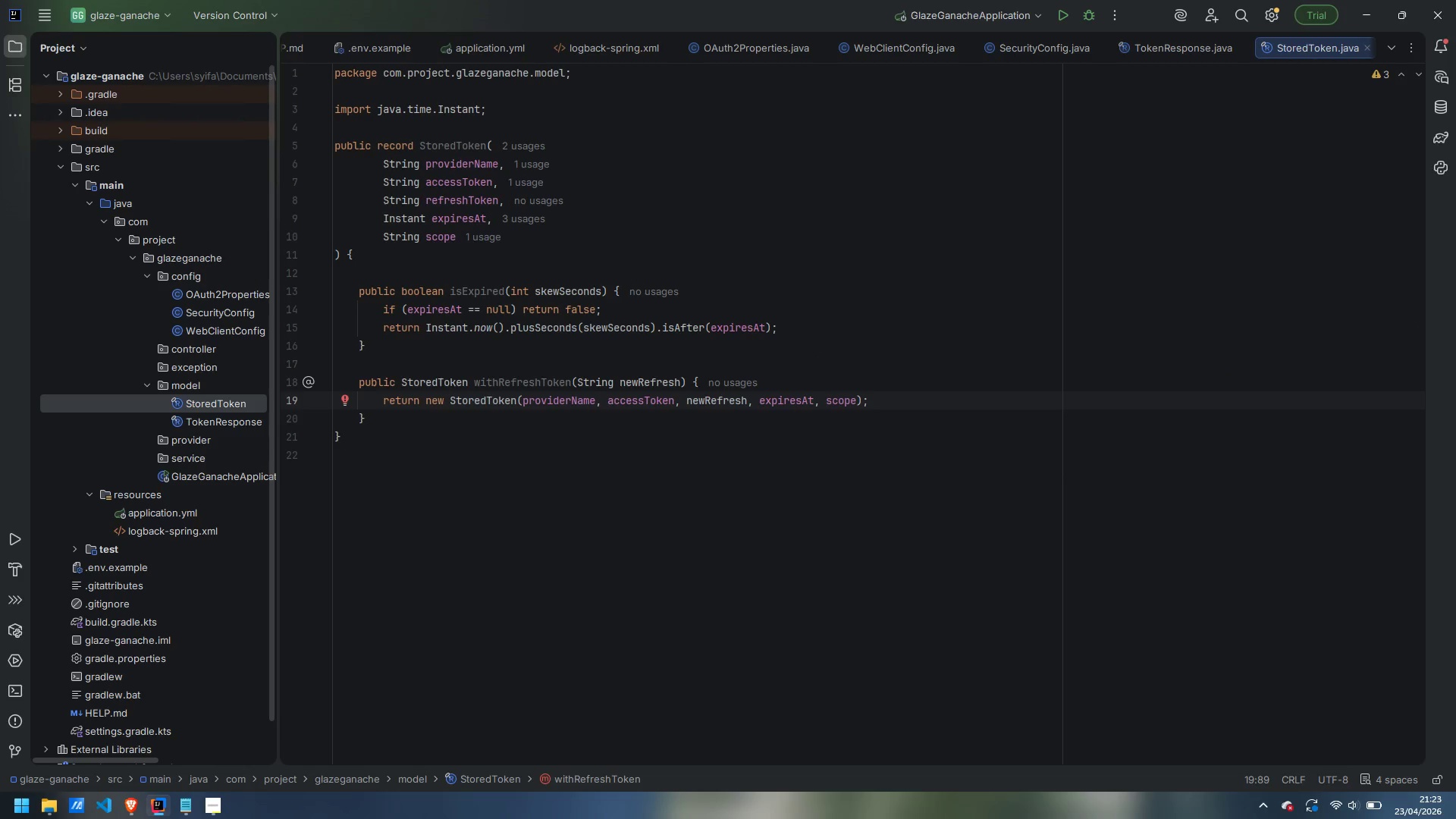 
wait(9.42)
 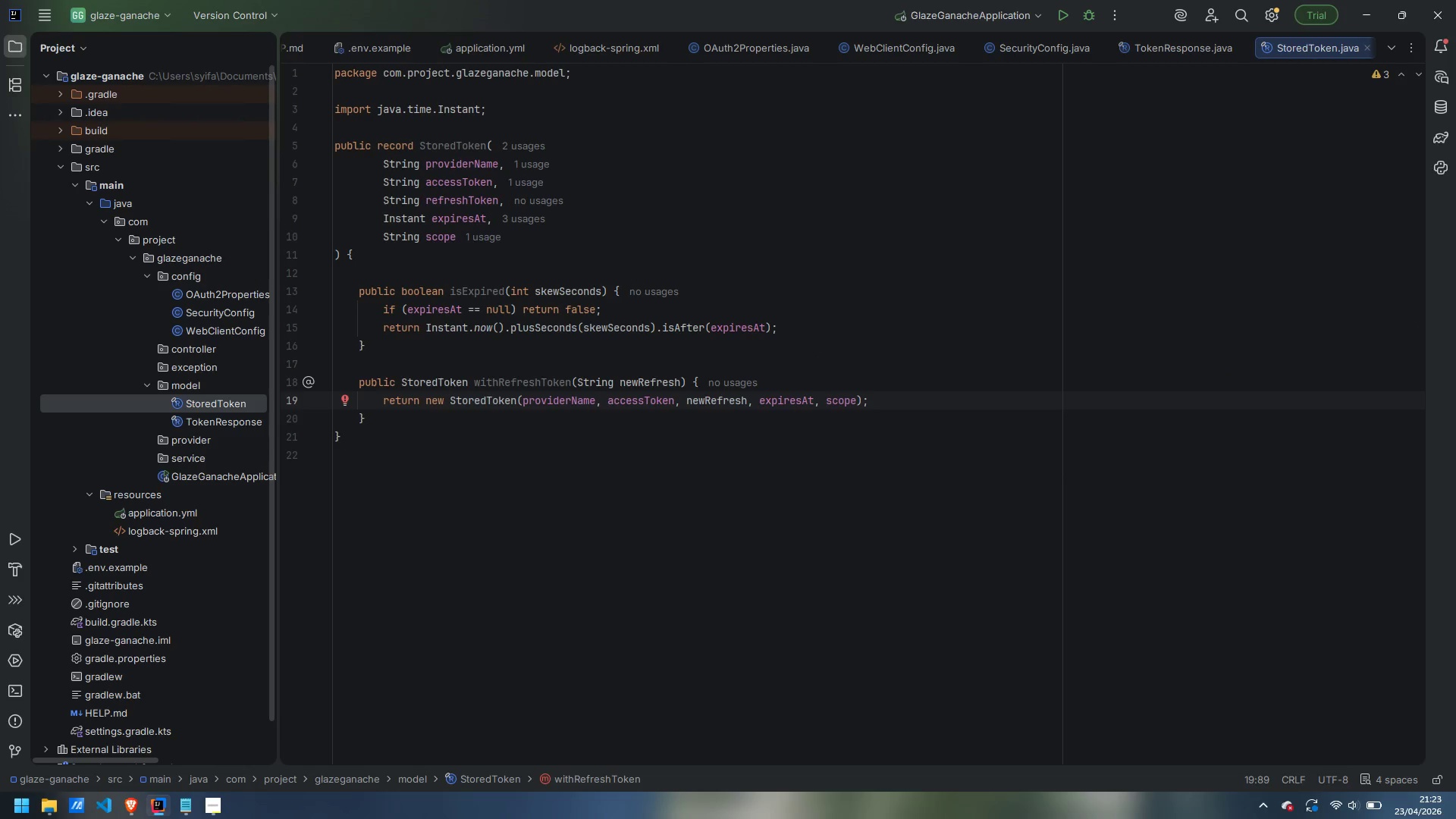 
left_click([349, 123])
 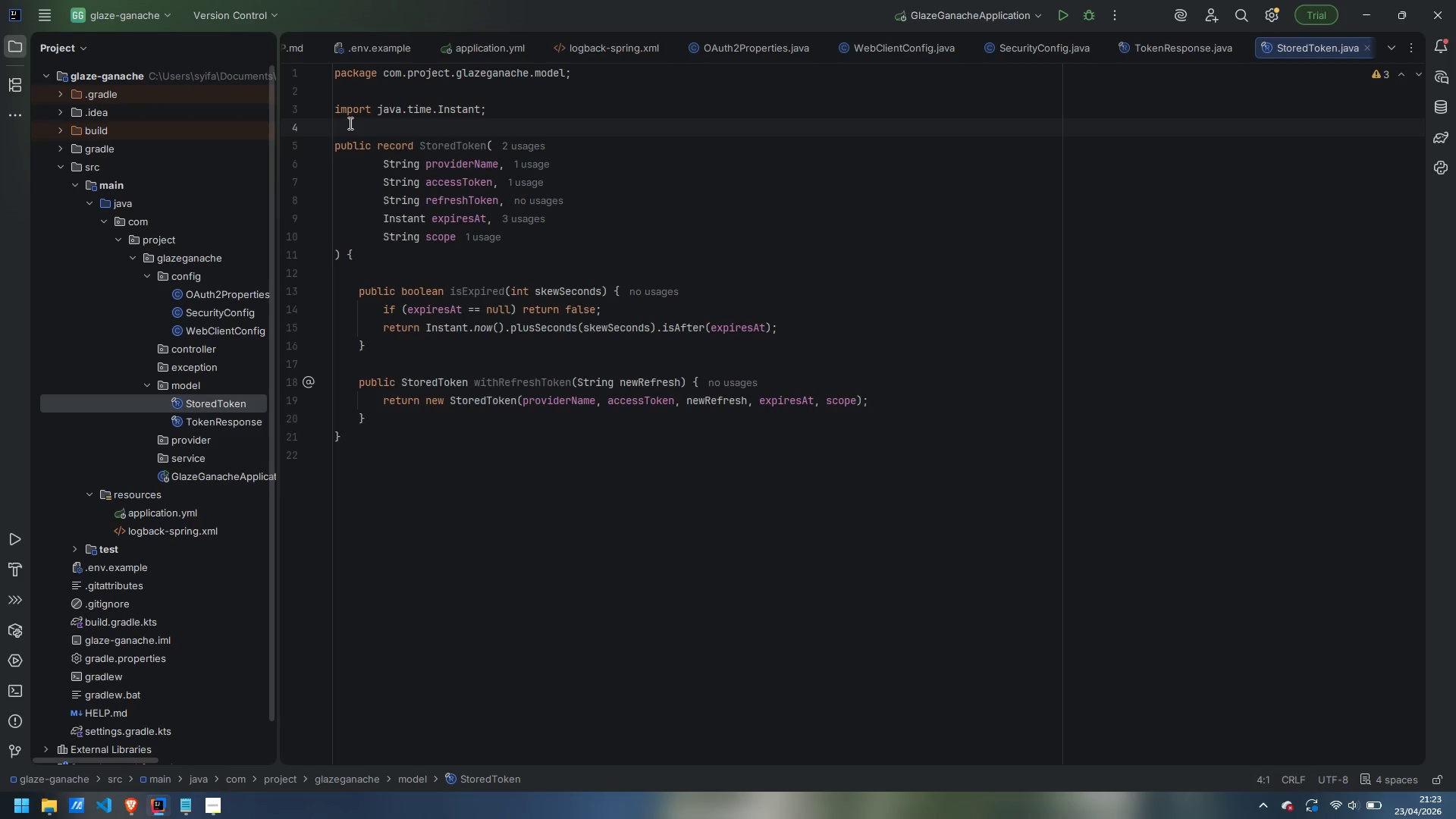 
key(Enter)
 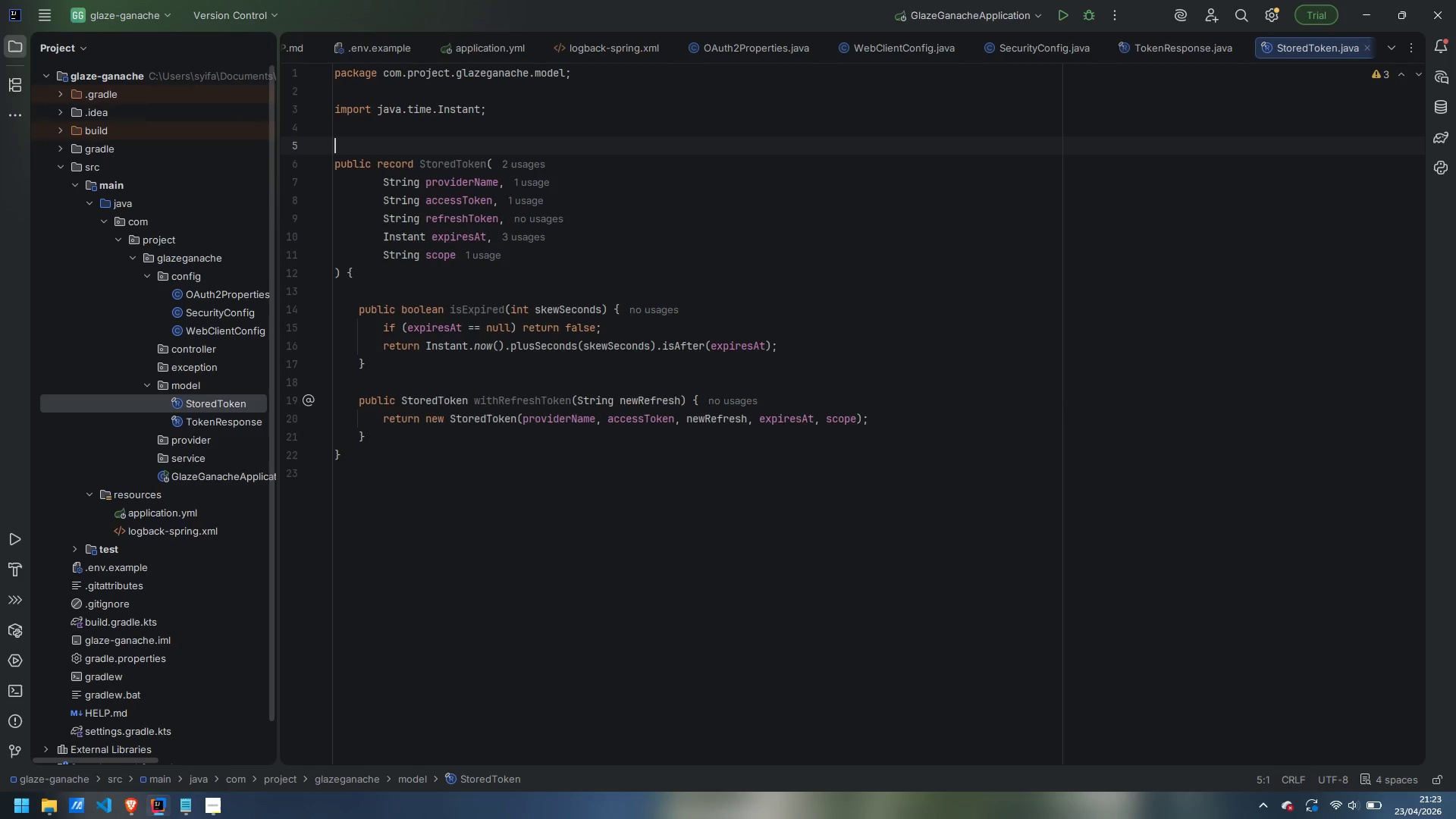 
type(/**)
 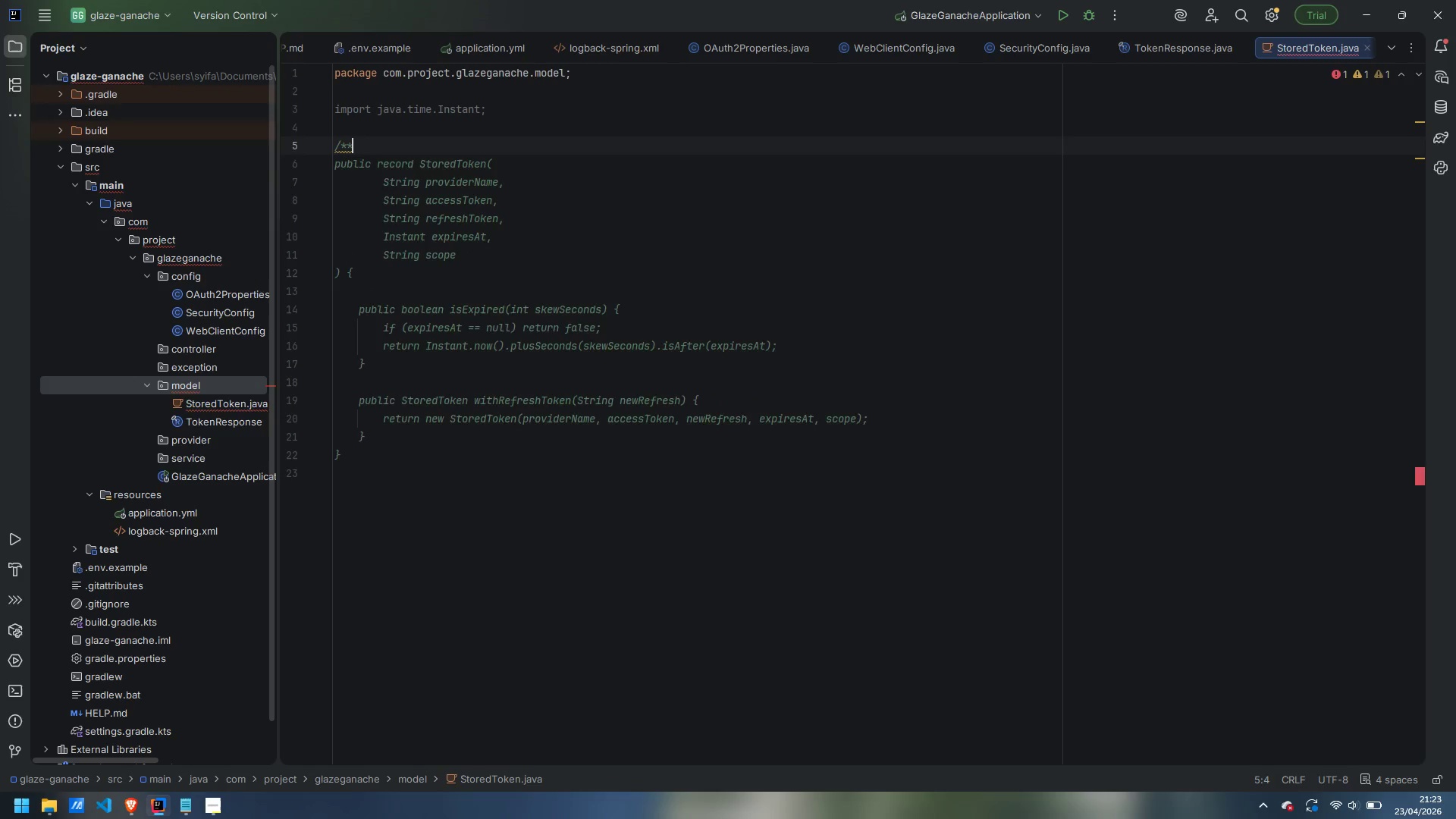 
key(Enter)
 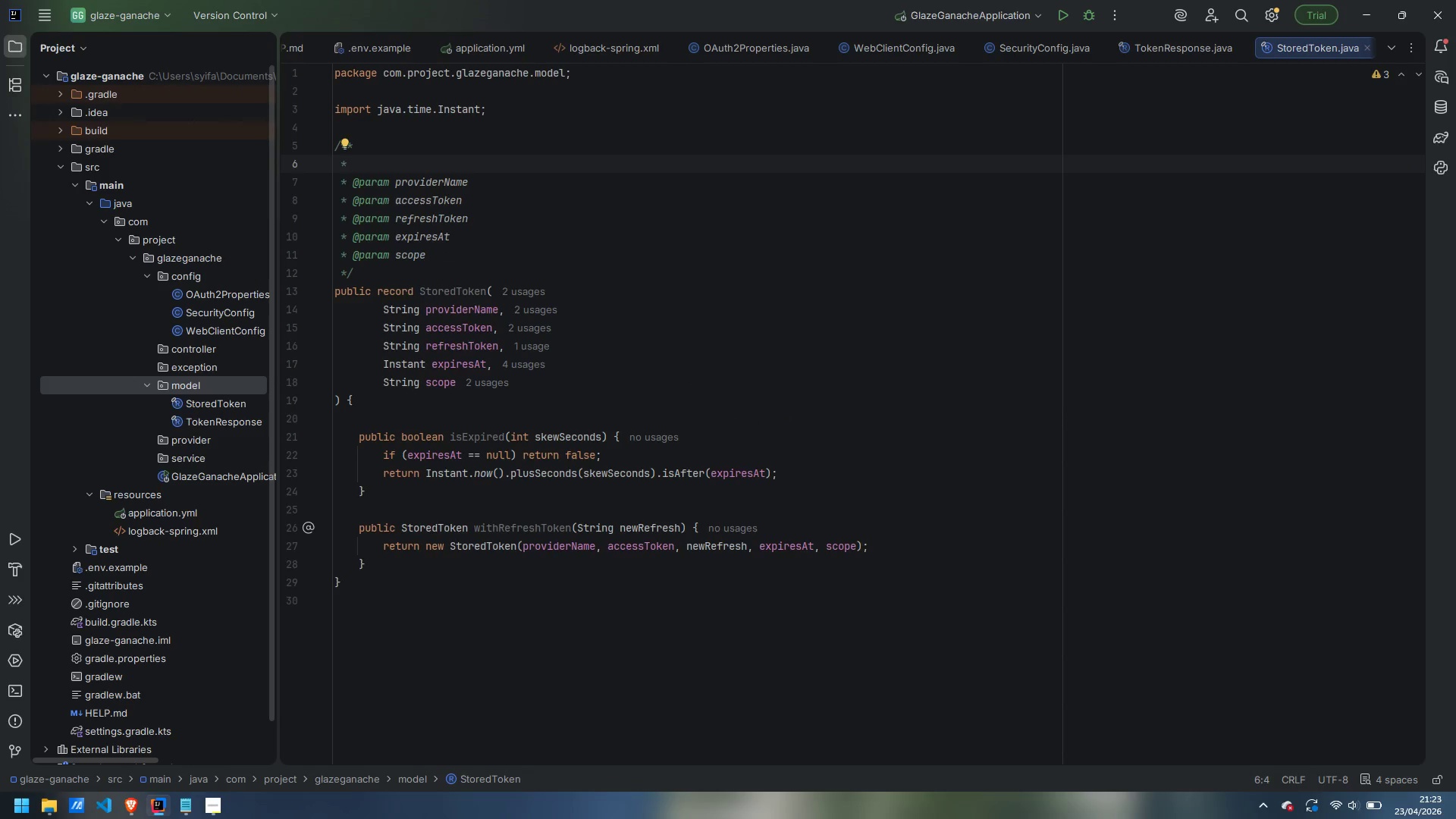 
type(In-memory representation of a token after it has been presiste)
 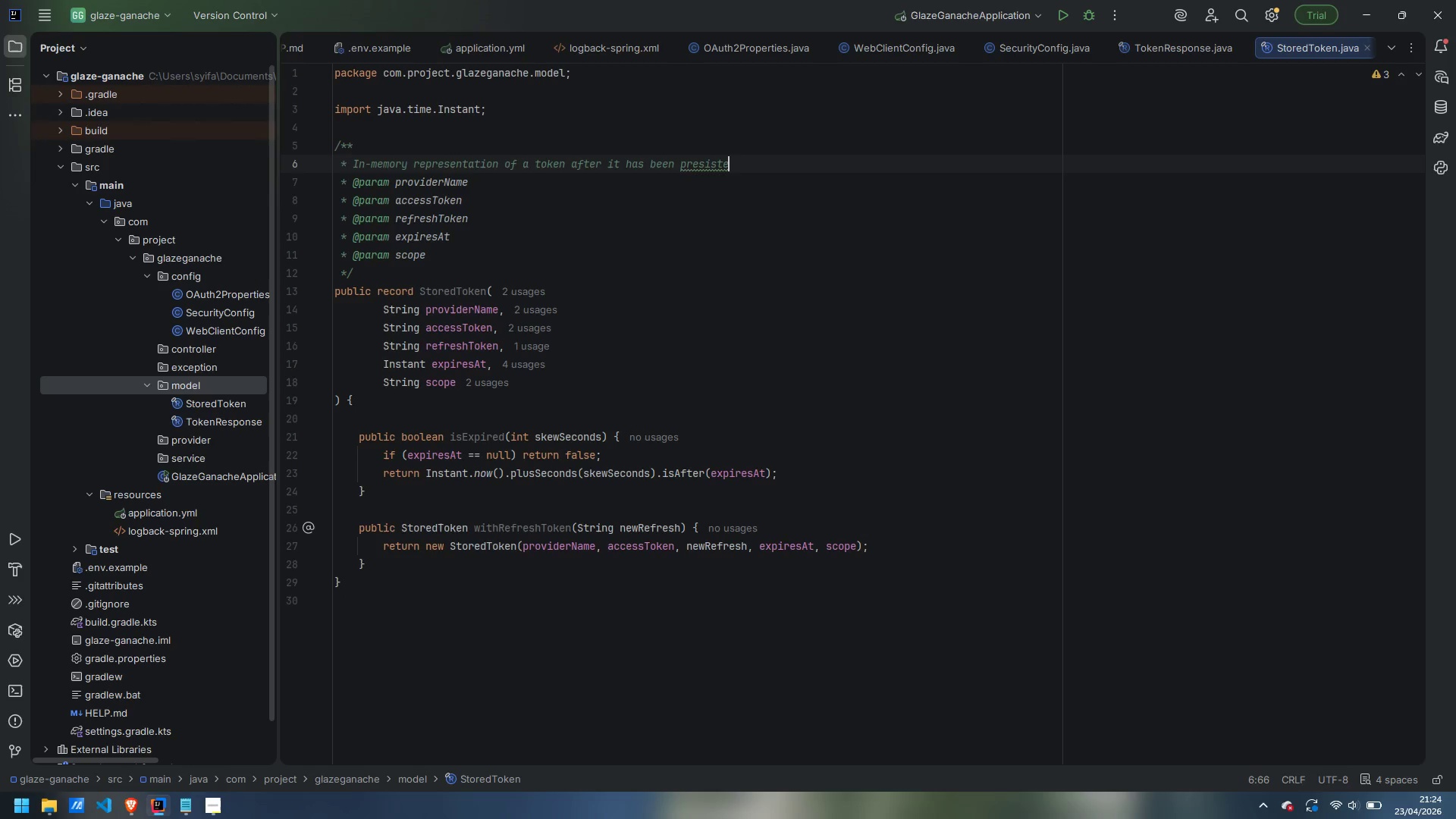 
key(Control+ControlLeft)
 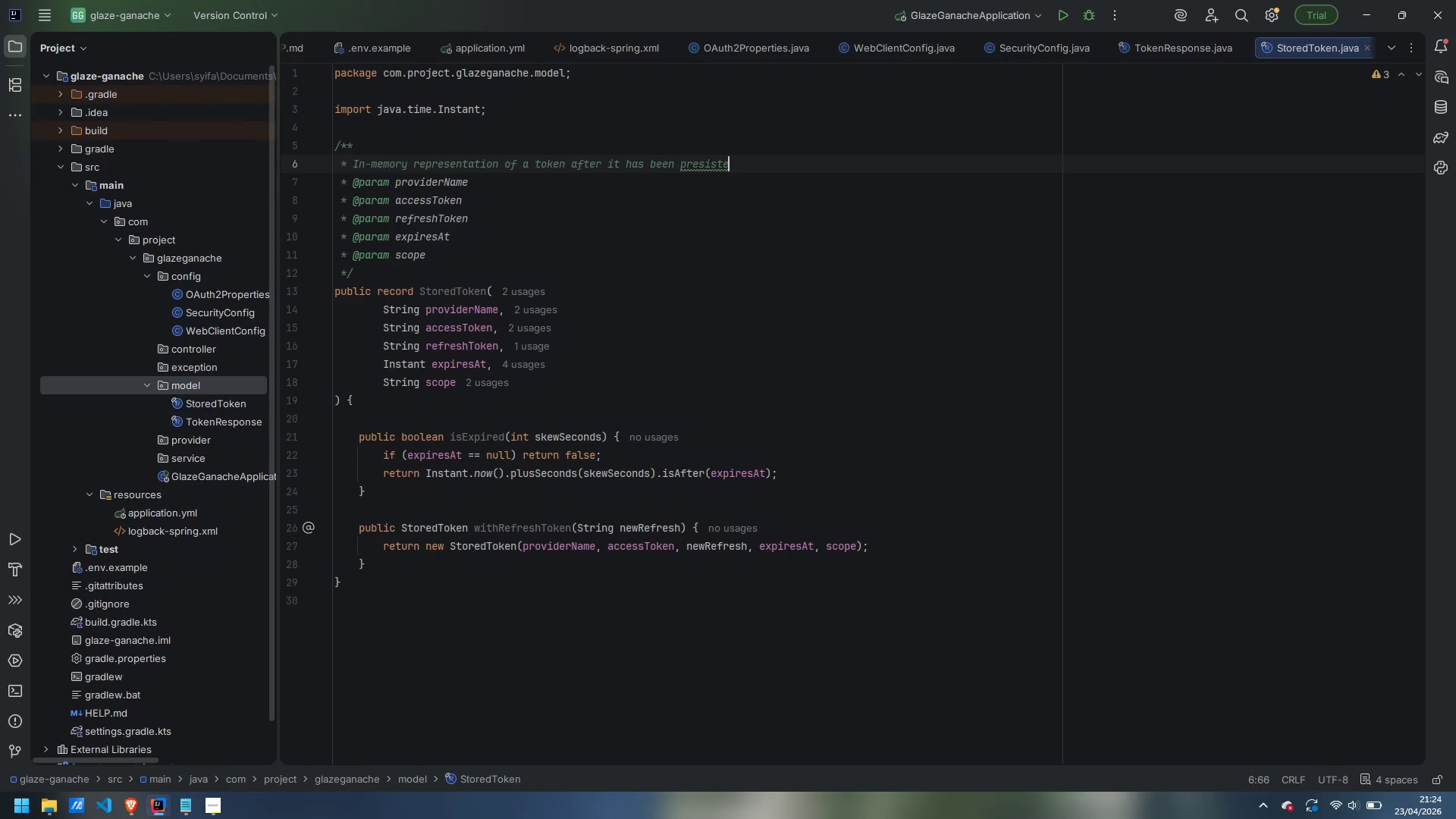 
key(Control+Backspace)
 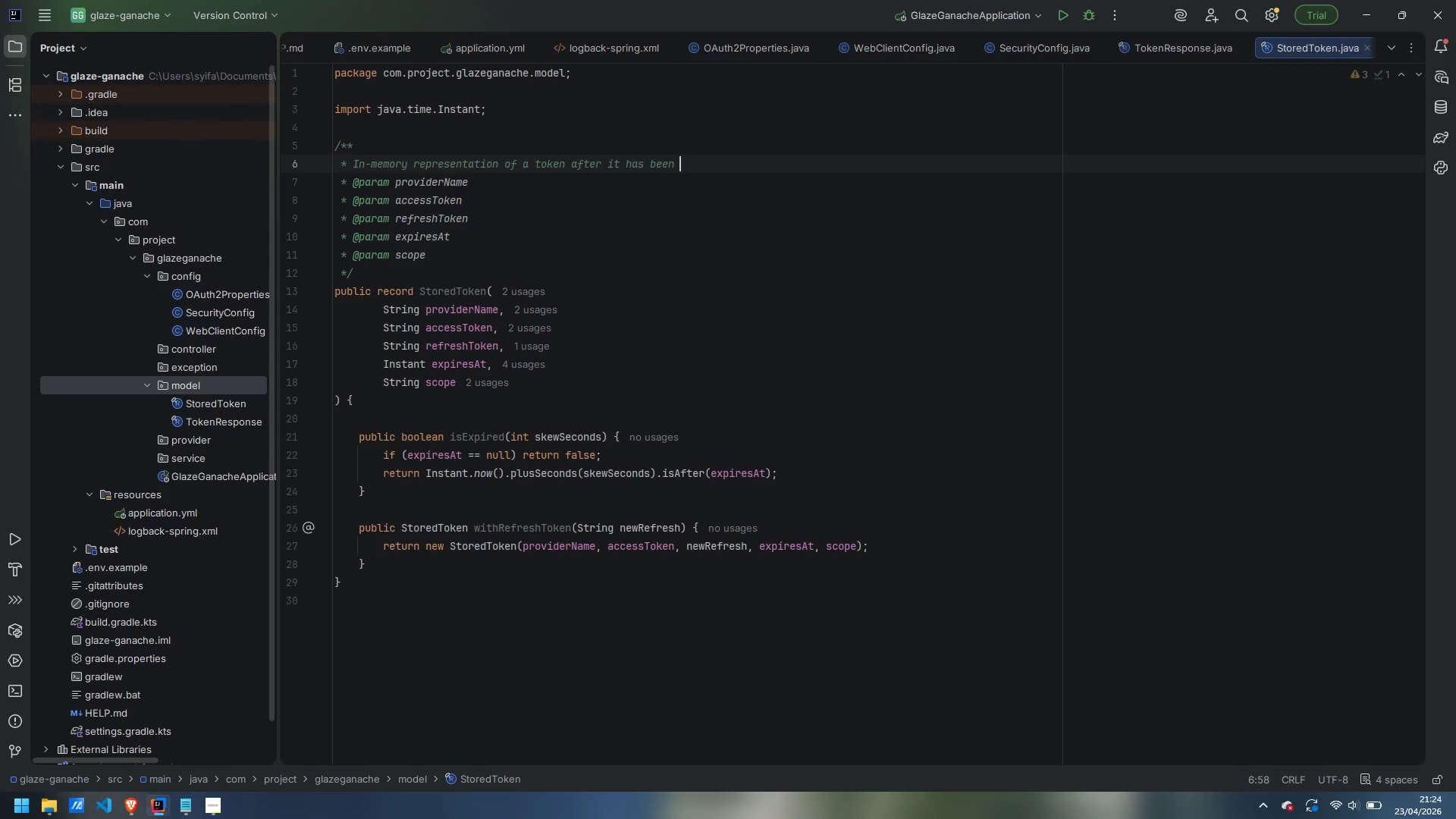 
type(persisted.)
 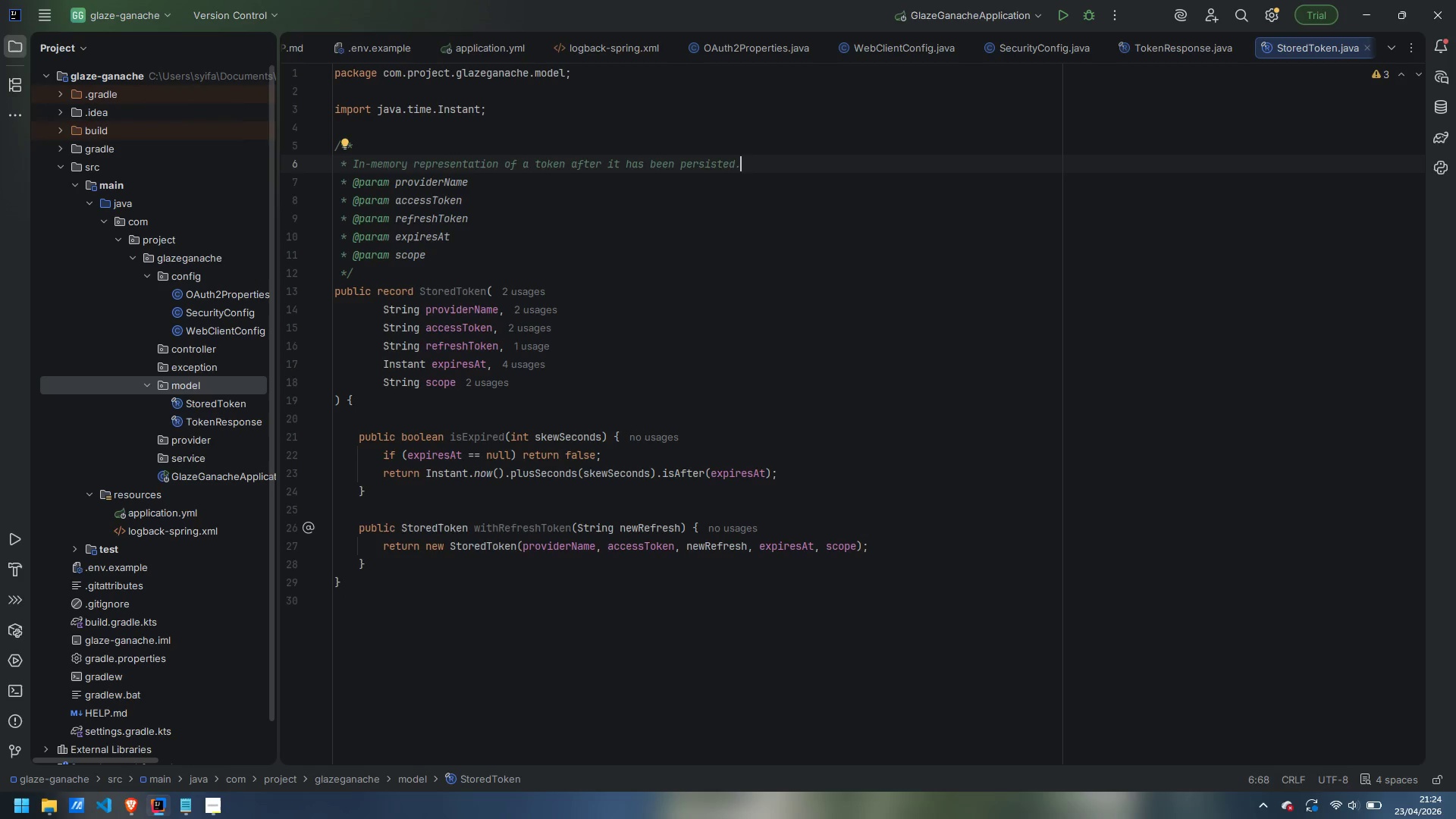 
key(Enter)
 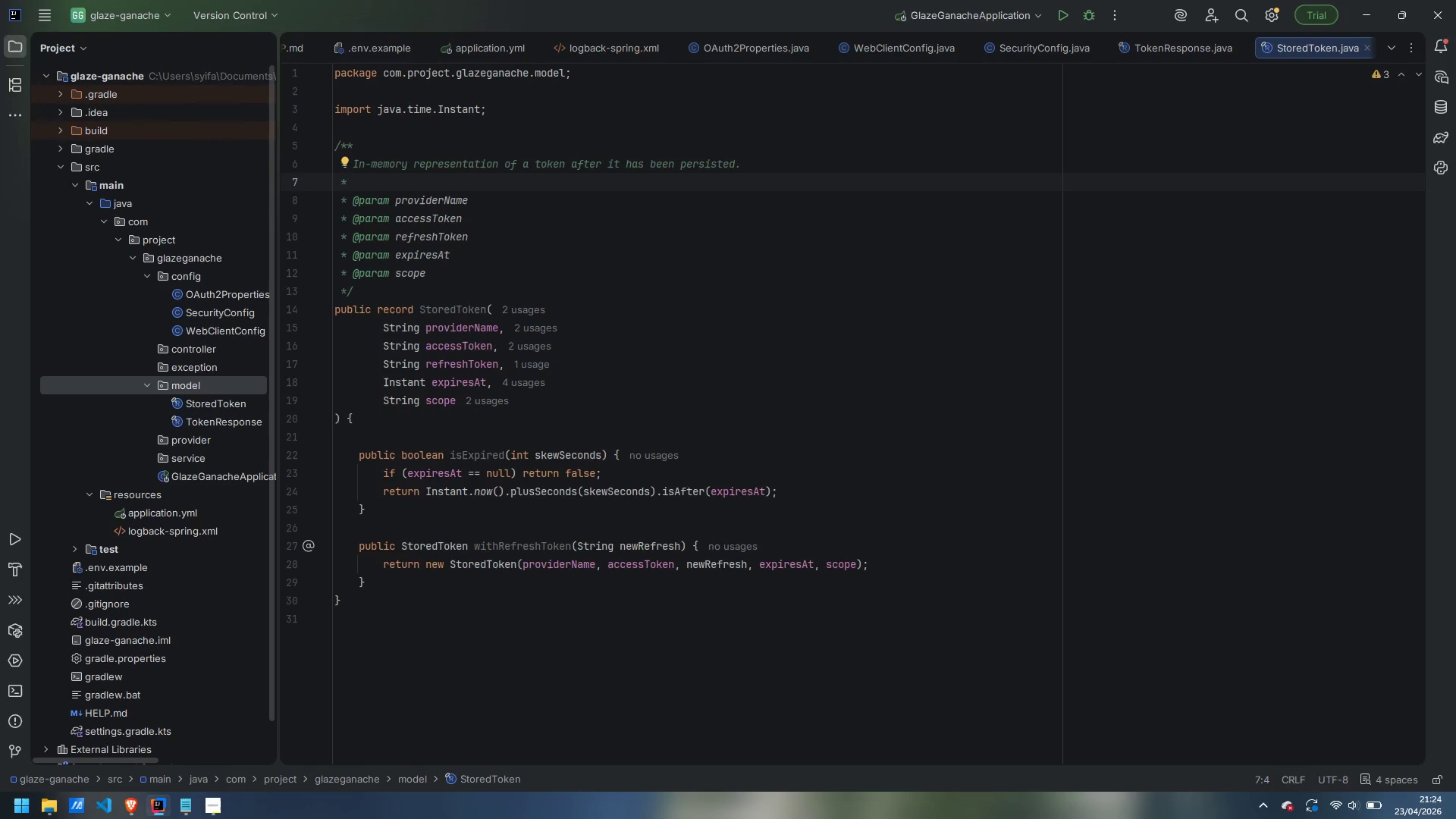 
key(Enter)
 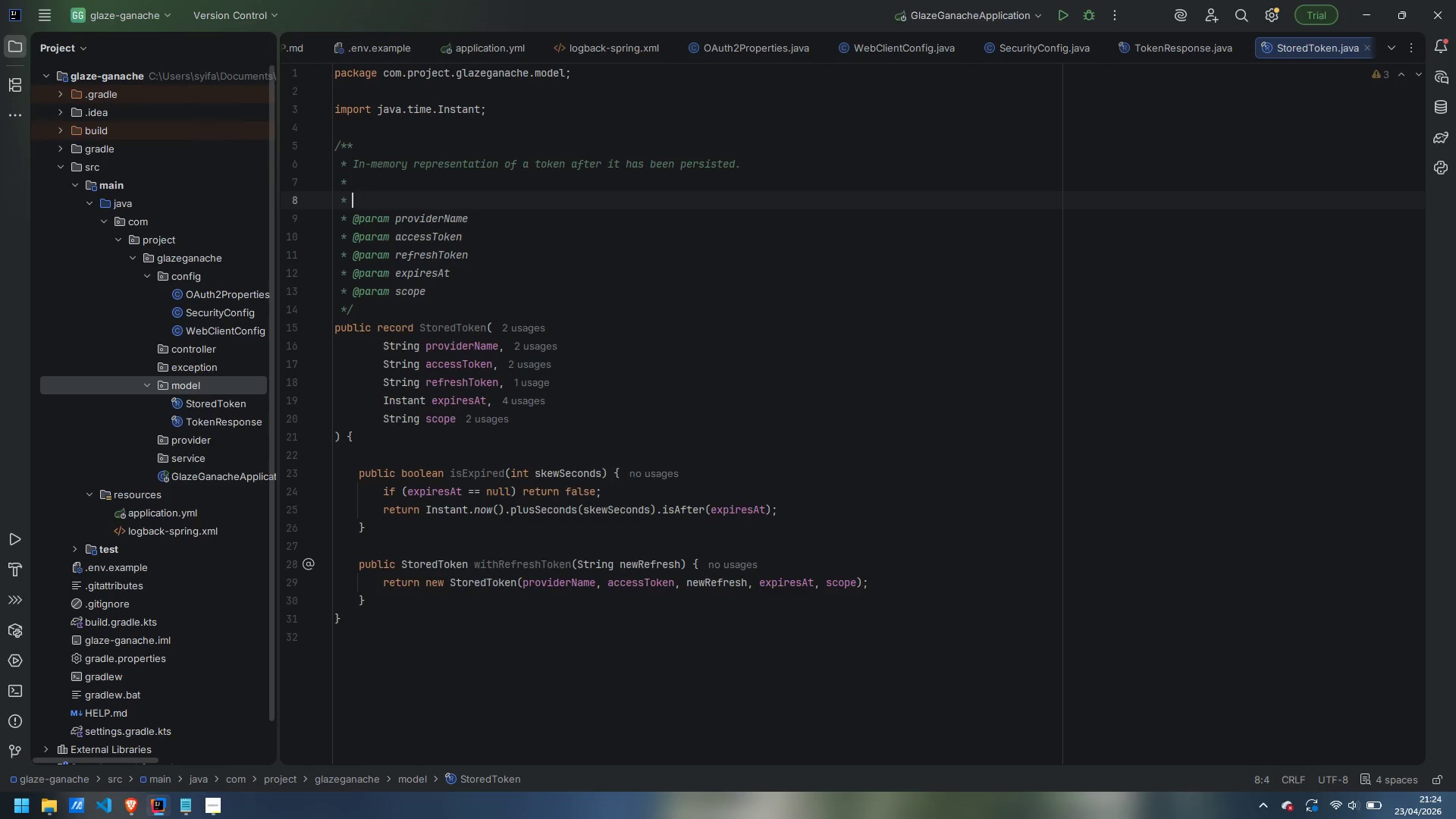 
type(<p>Unlin)
key(Backspace)
type(ke {@link TokenRepsonmse)
key(Backspace)
key(Backspace)
key(Backspace)
type(se )
key(Backspace)
 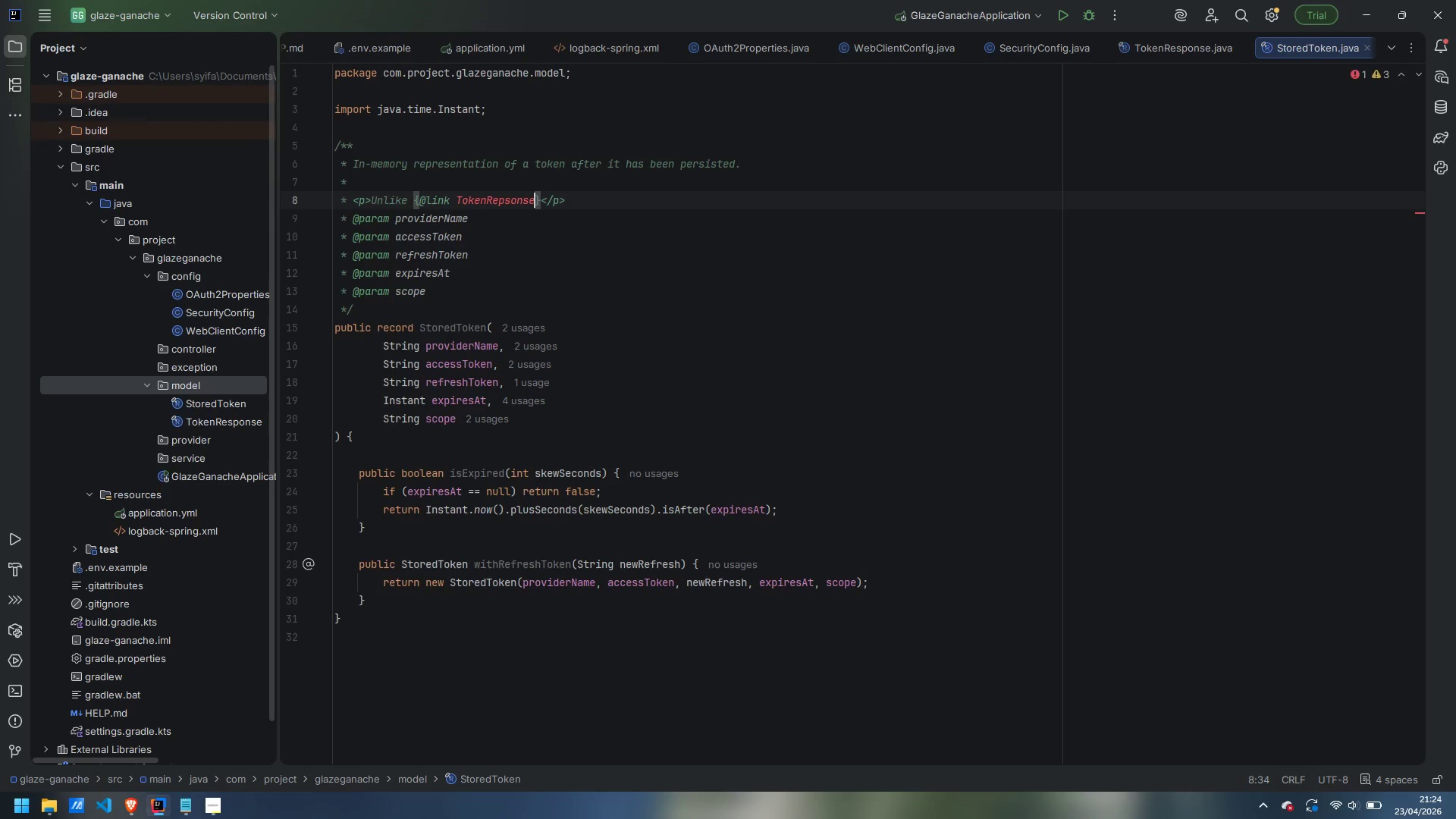 
key(ArrowLeft)
 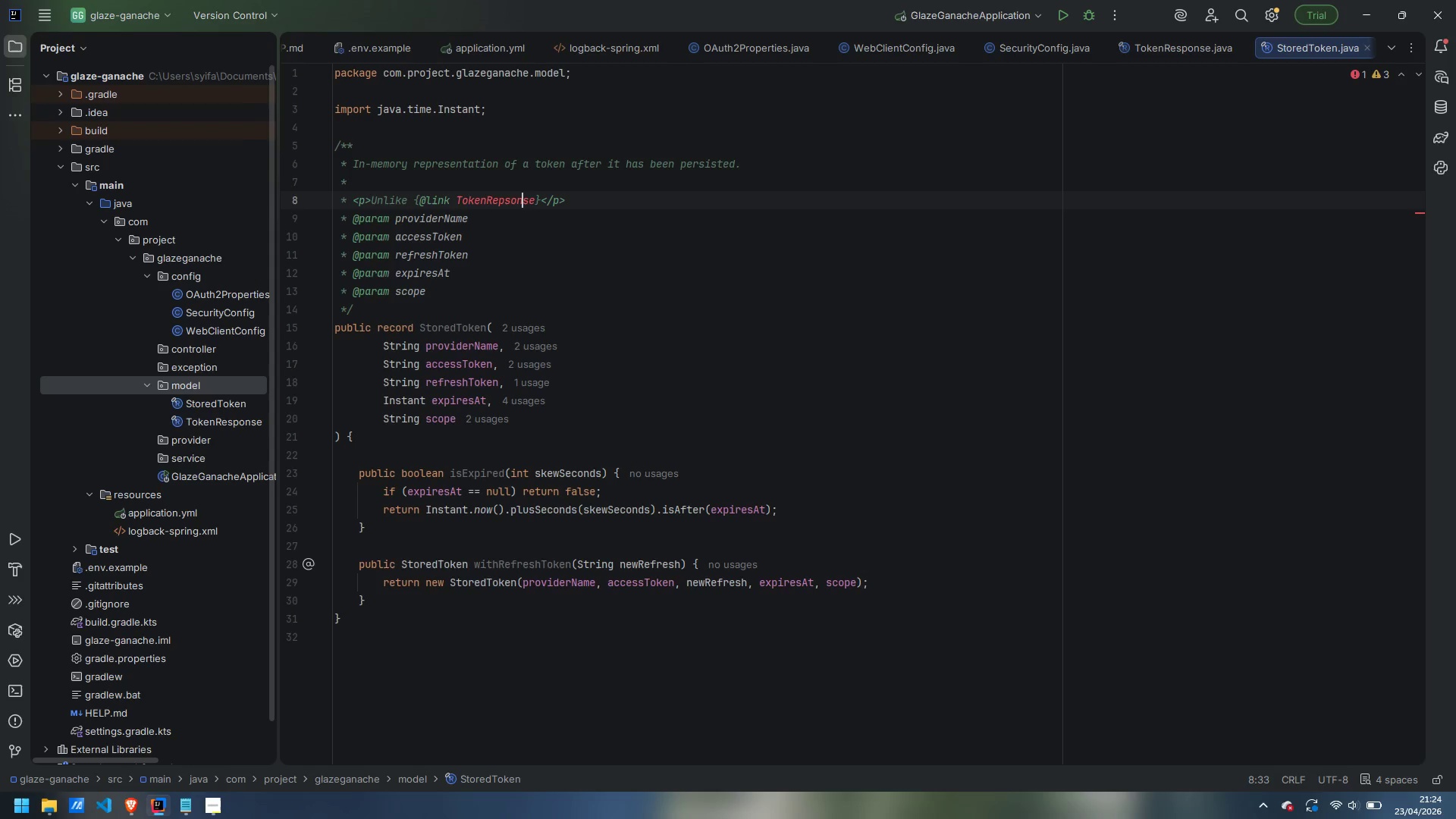 
key(ArrowLeft)
 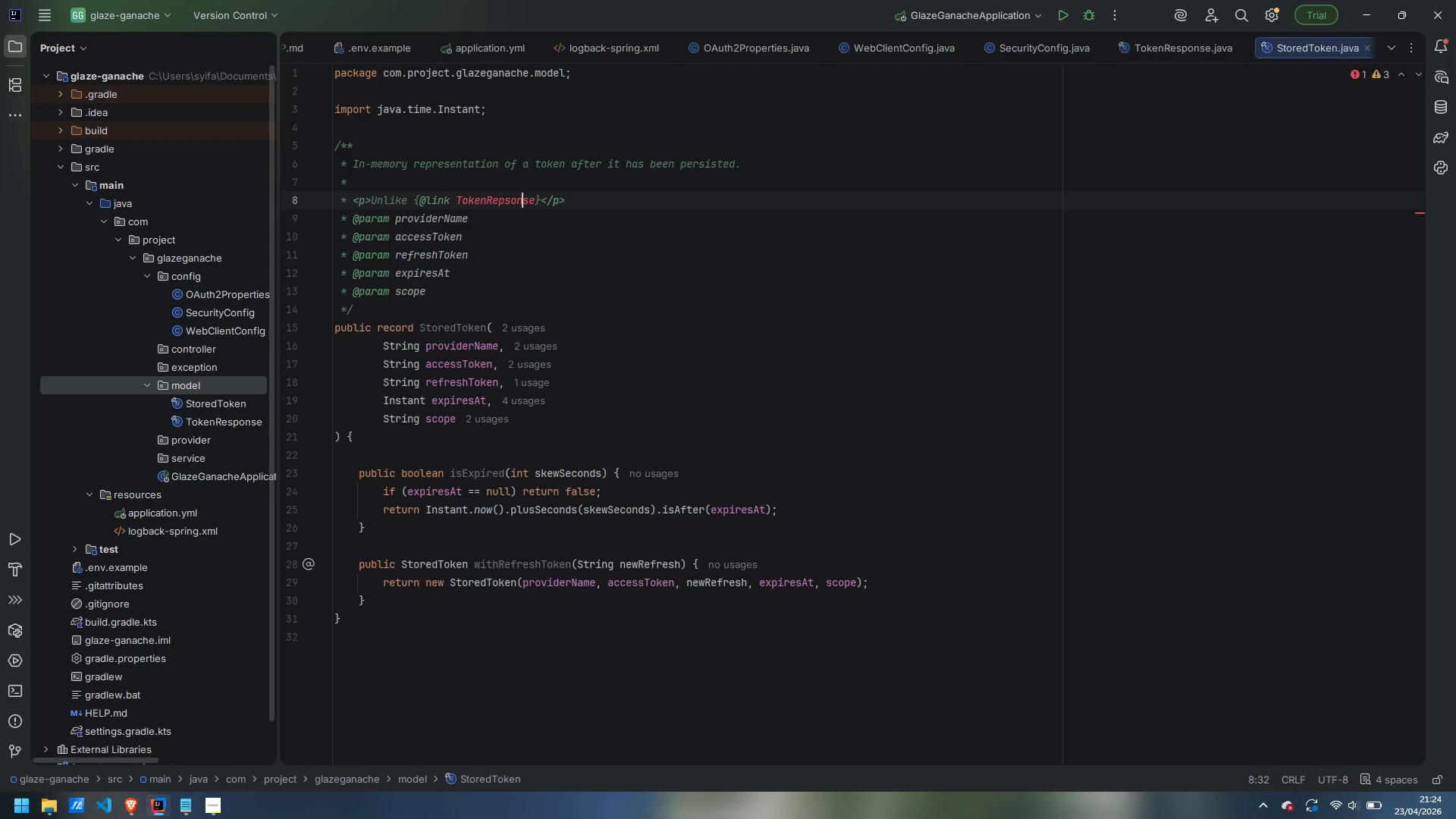 
key(ArrowLeft)
 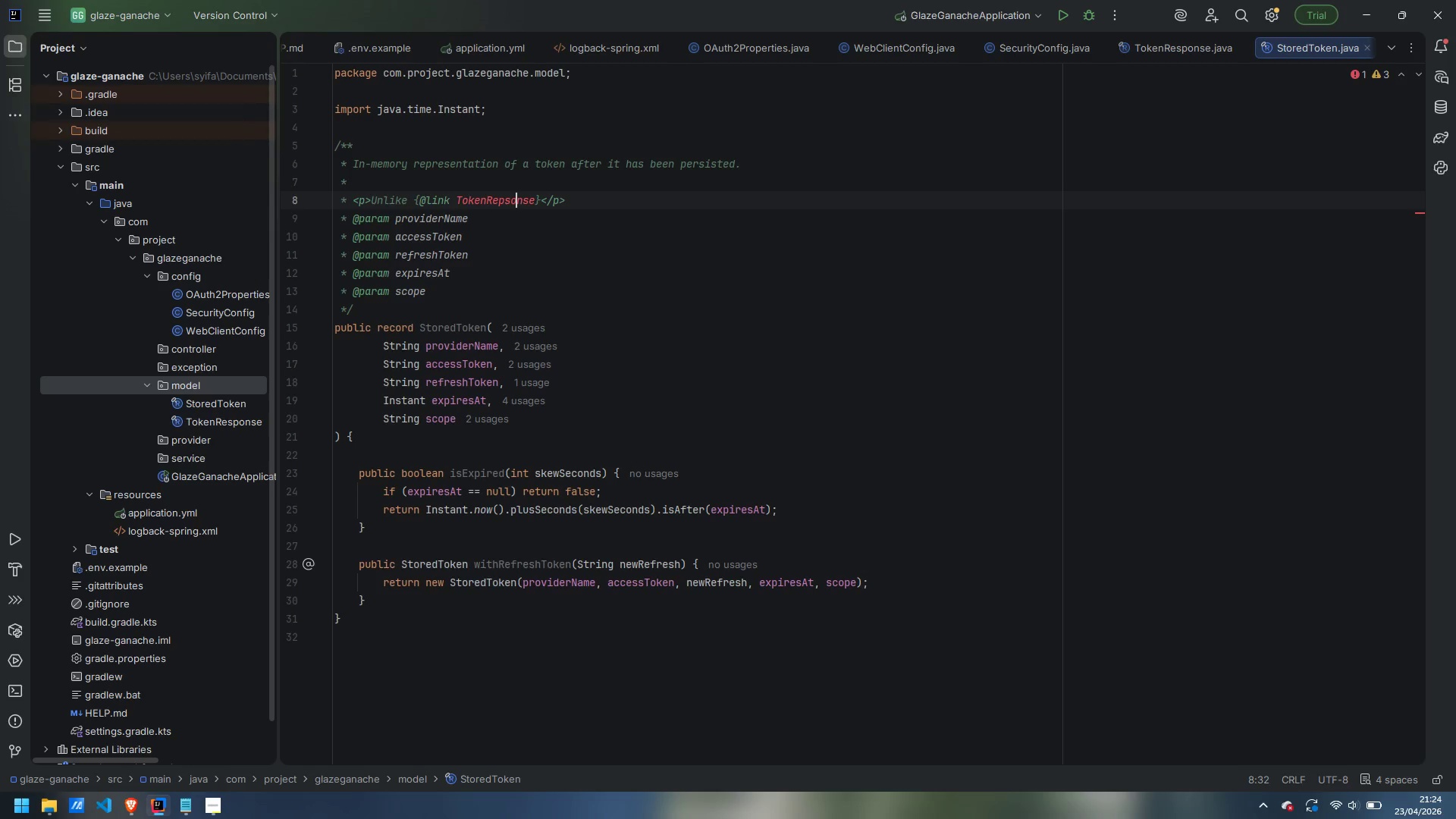 
key(ArrowLeft)
 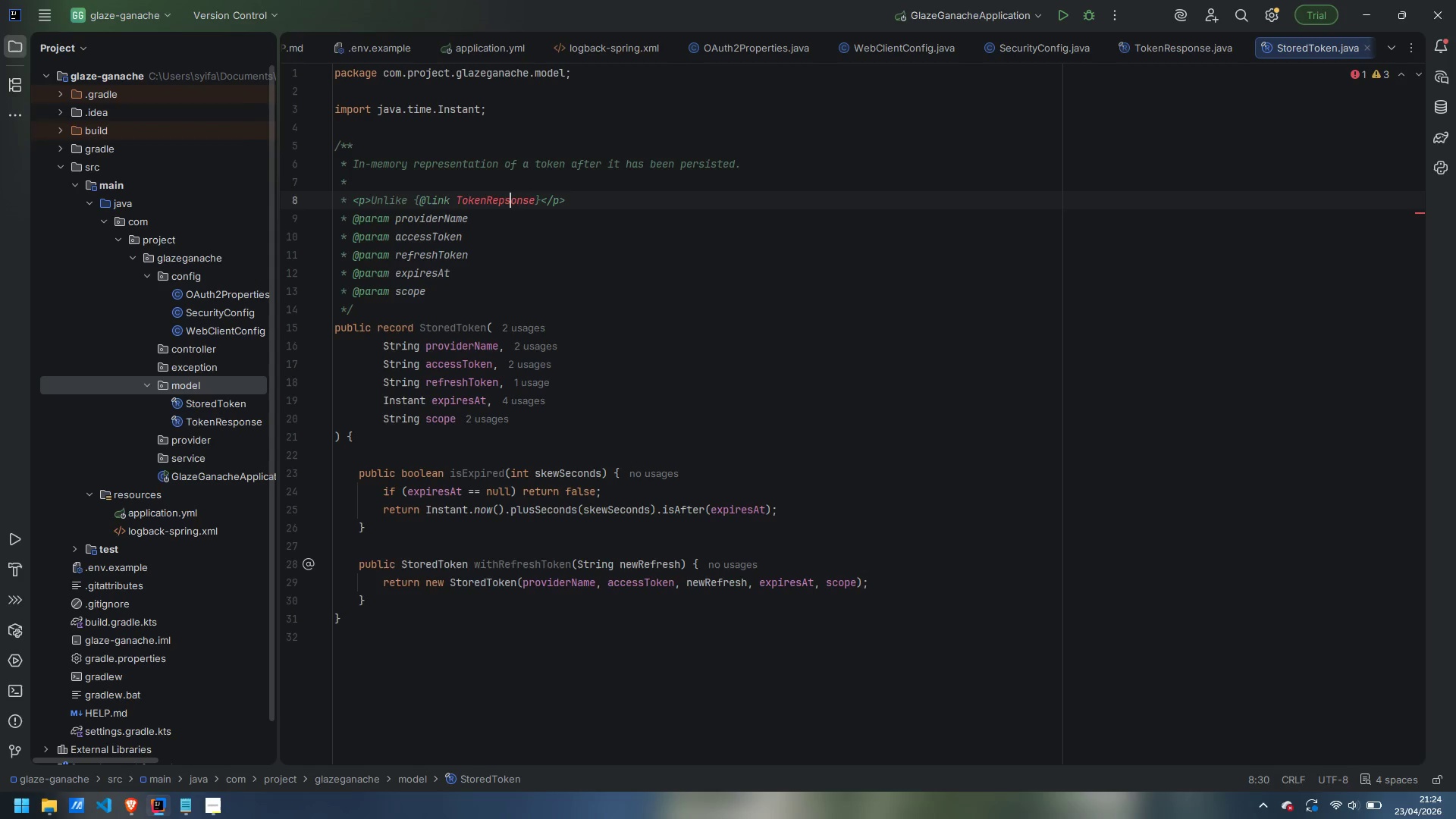 
key(Backspace)
key(Backspace)
type(sp)
 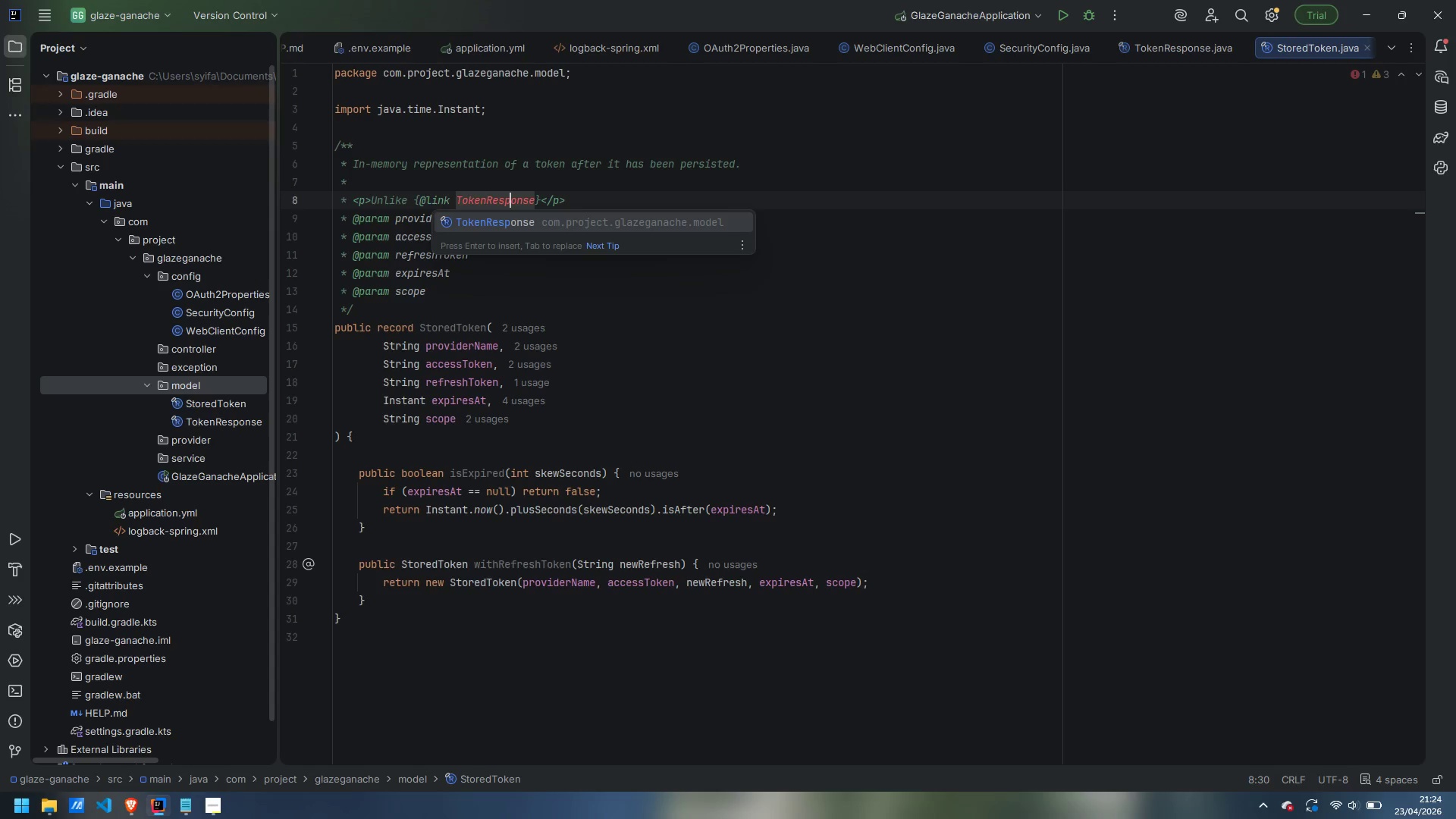 
key(Control+ControlLeft)
 